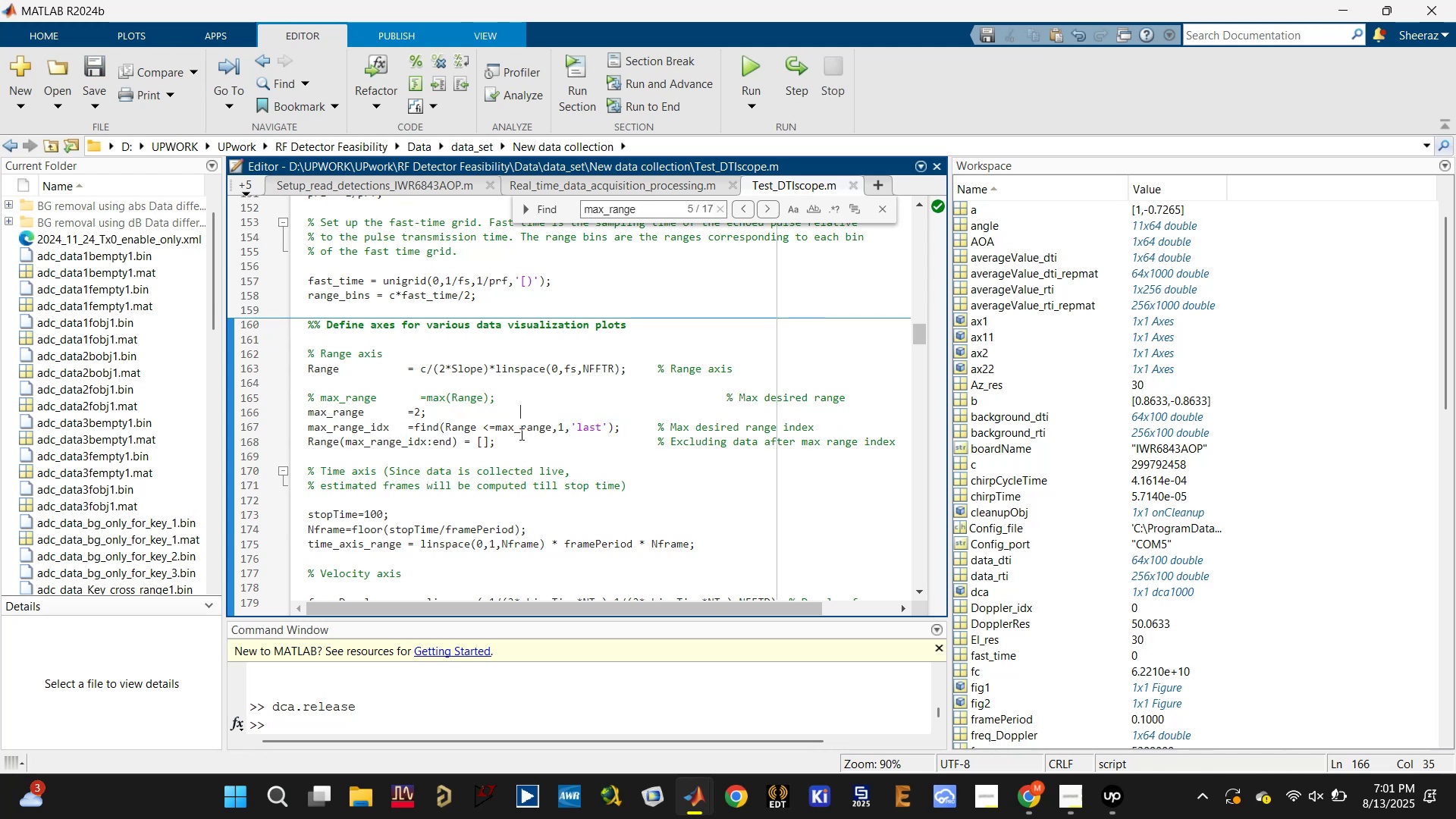 
scroll: coordinate [406, 429], scroll_direction: down, amount: 17.0
 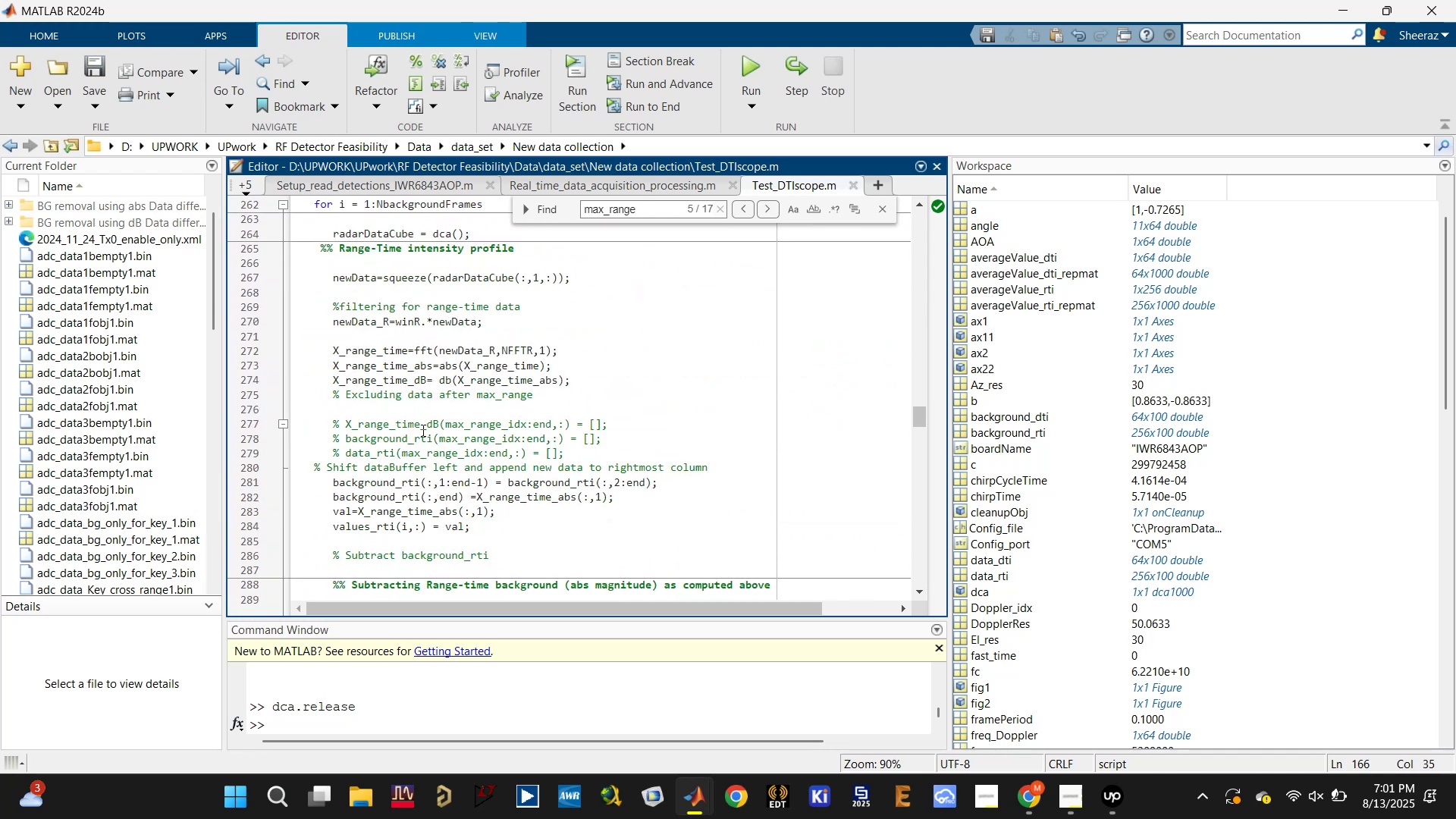 
key(Control+F)
 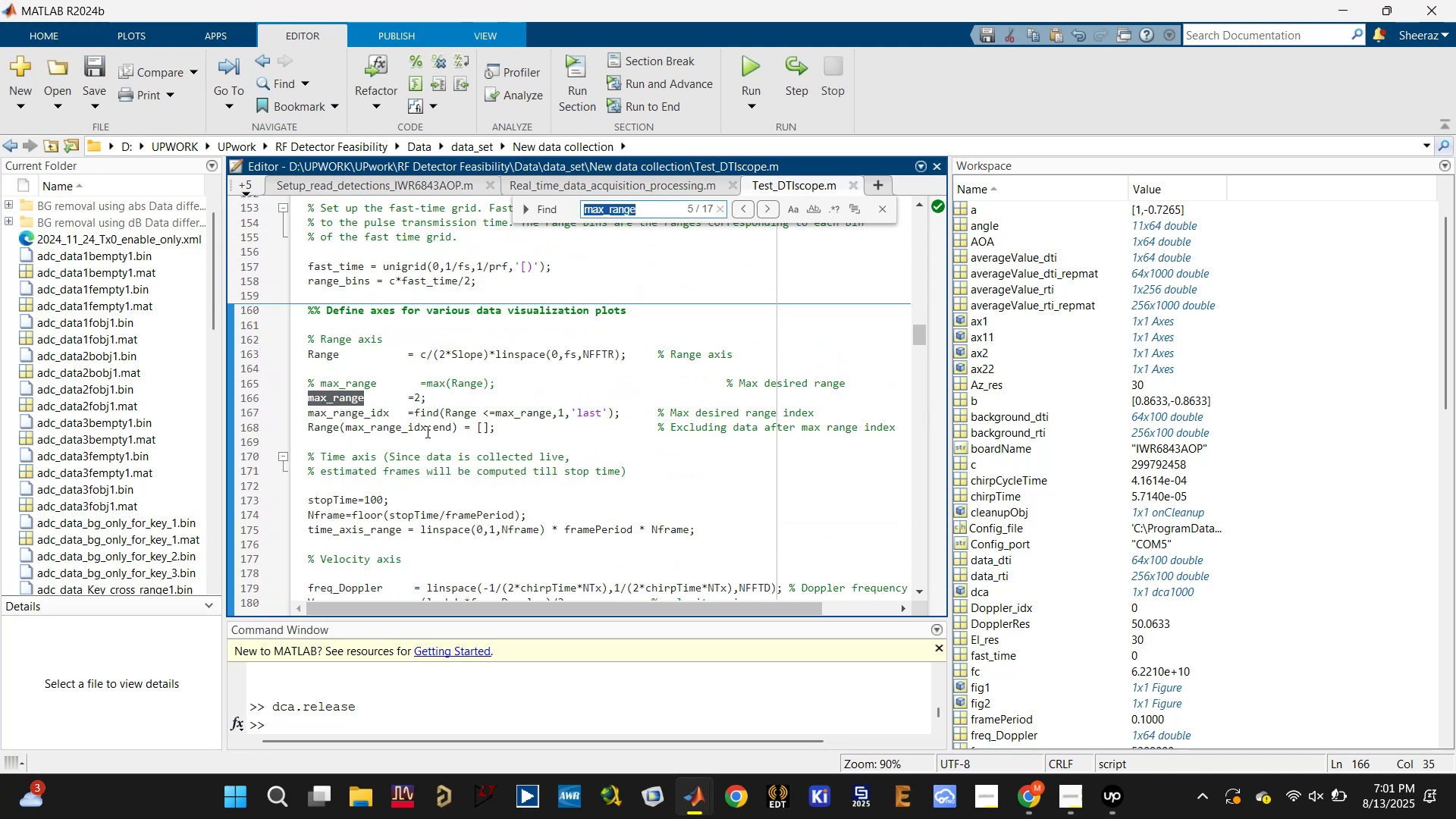 
type(winr)
 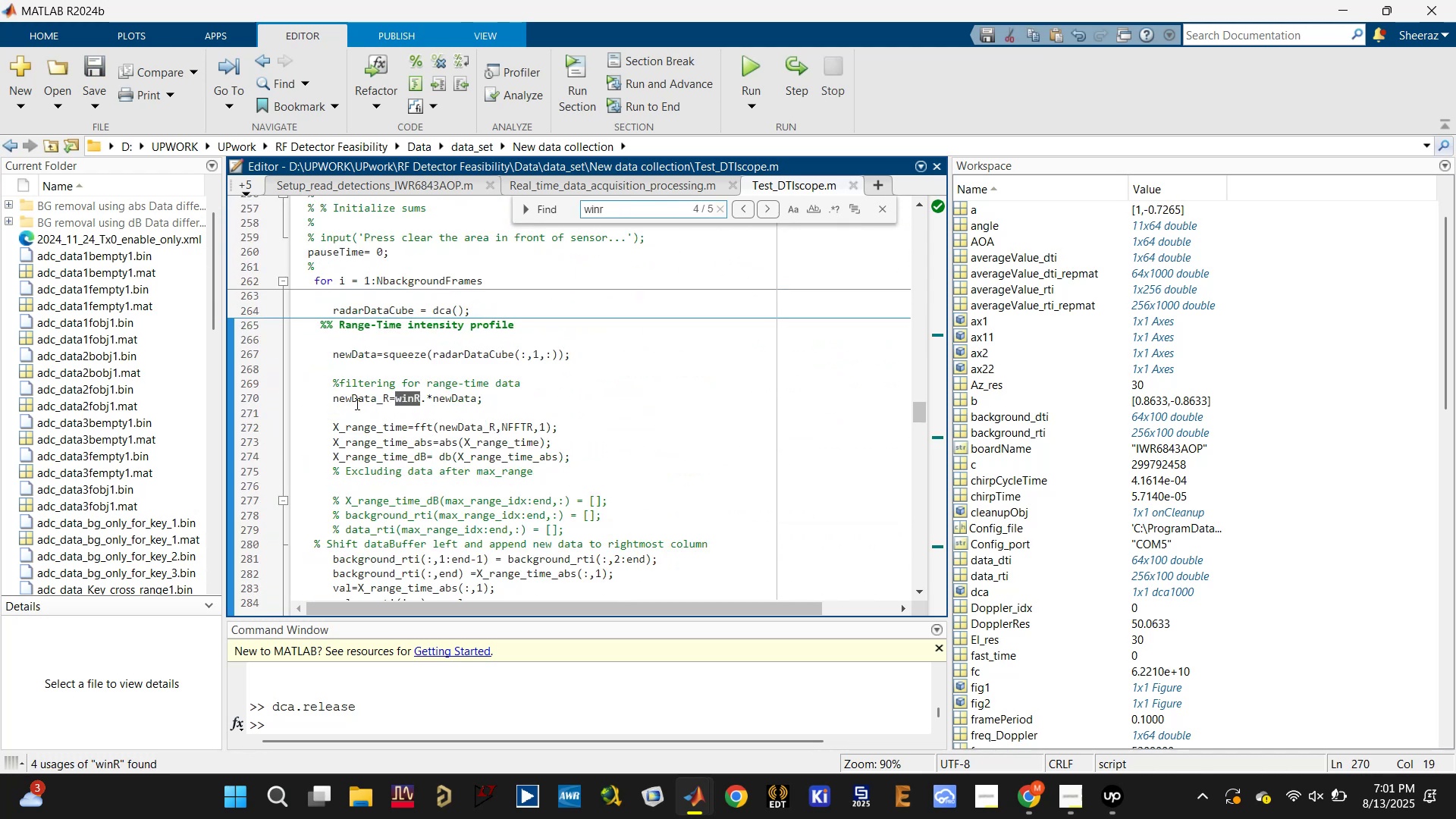 
left_click([334, 399])
 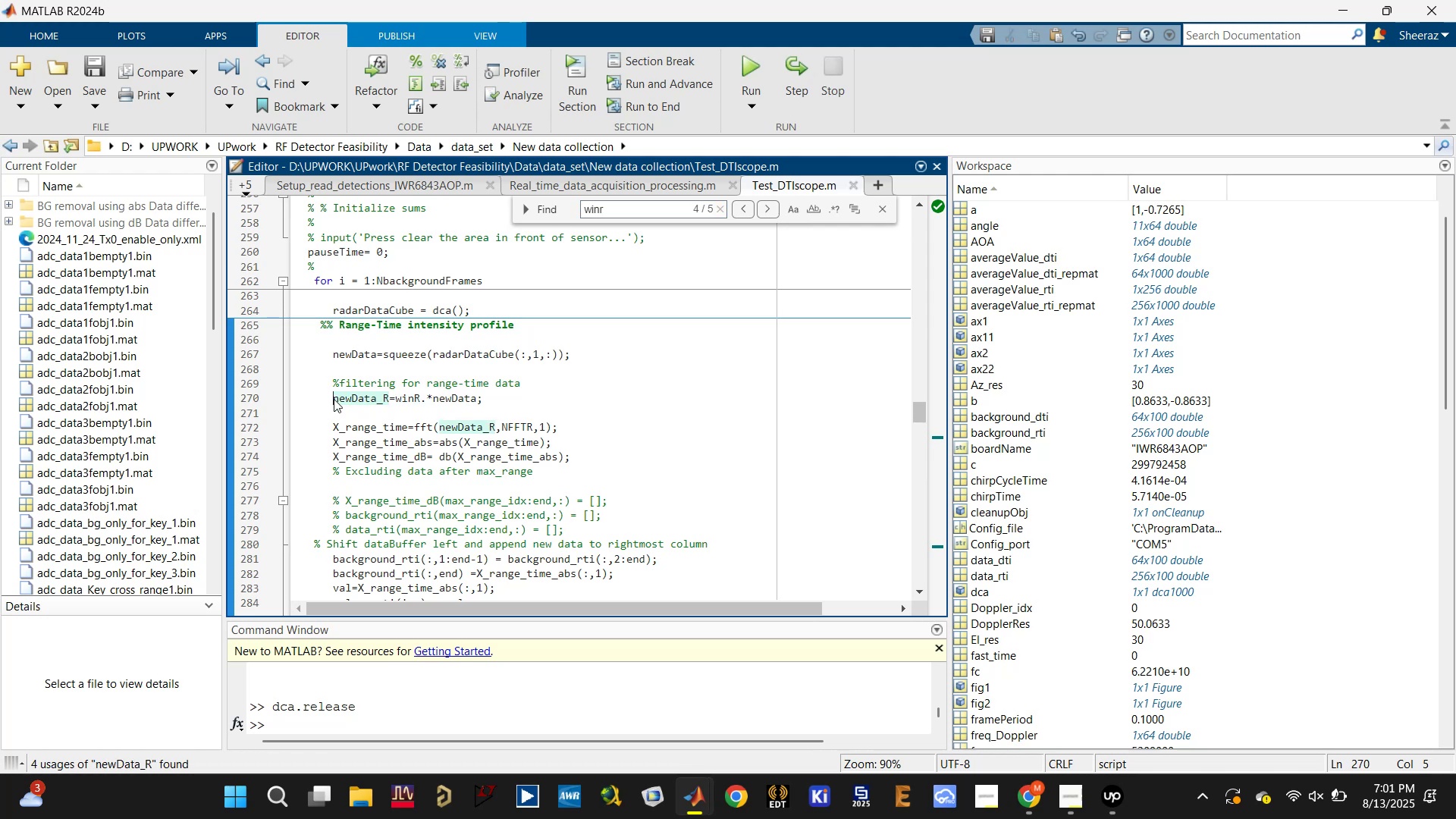 
key(Shift+R)
 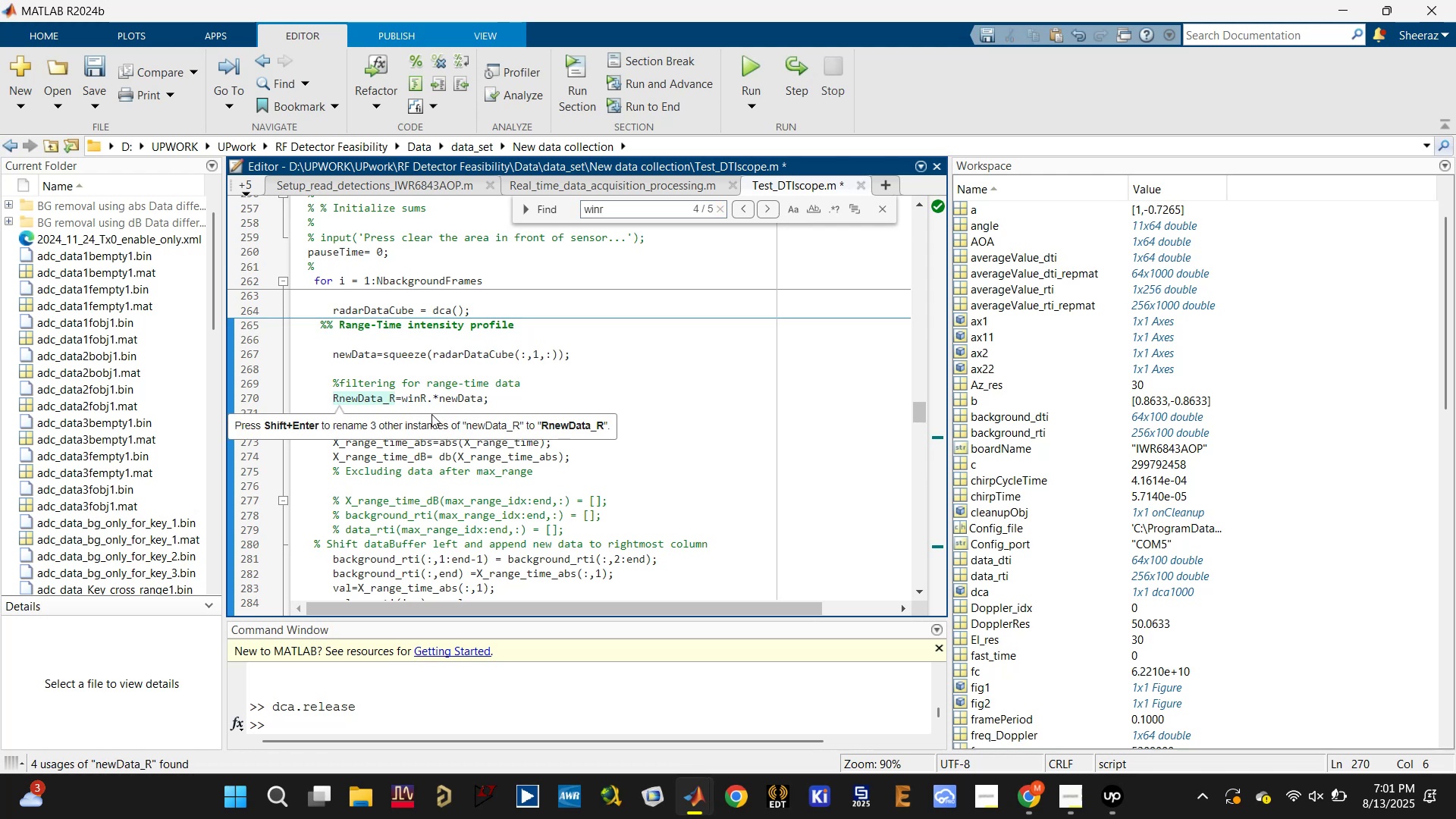 
key(Backspace)
 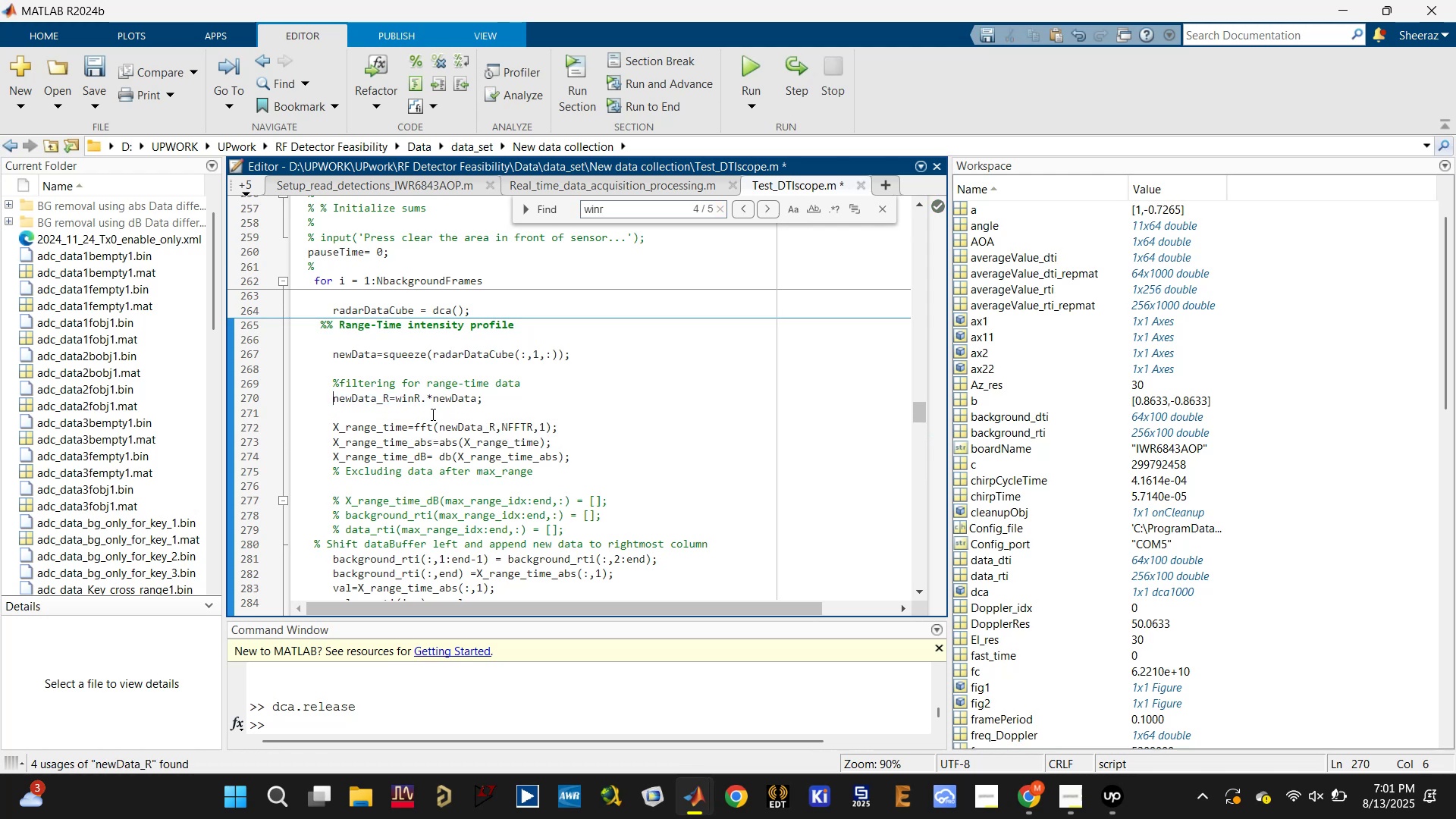 
key(Control+R)
 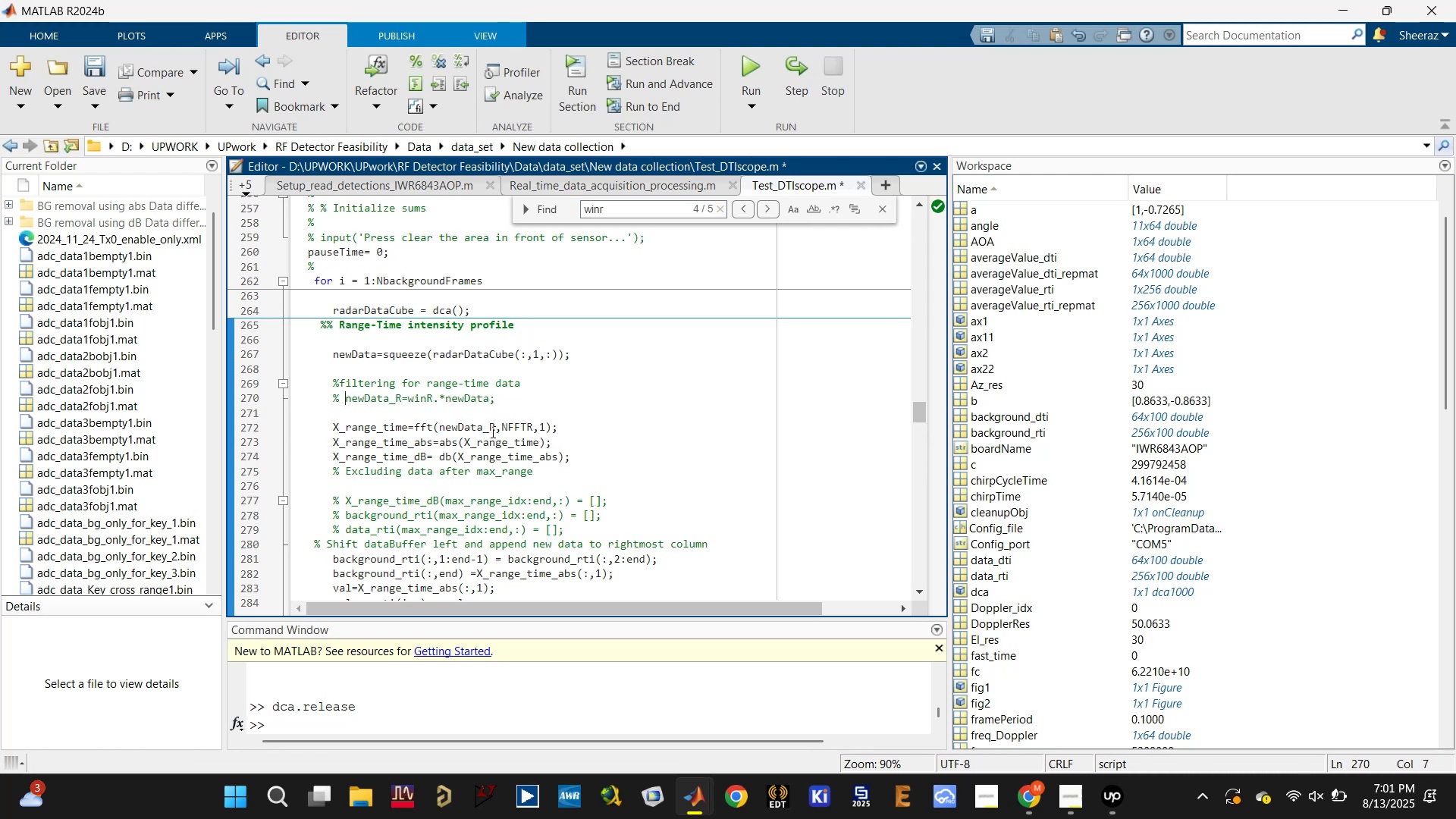 
double_click([496, 427])
 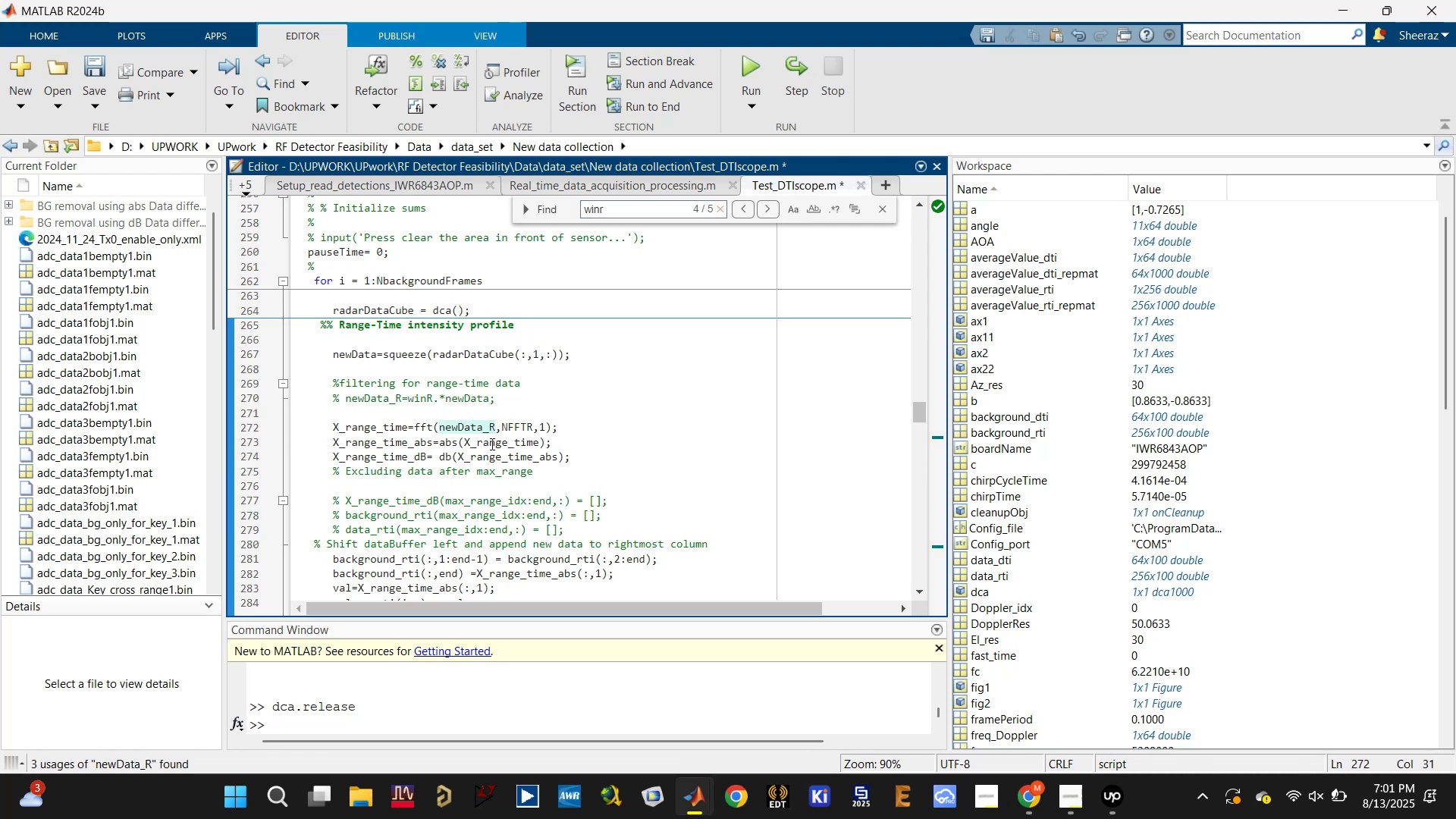 
key(Backspace)
 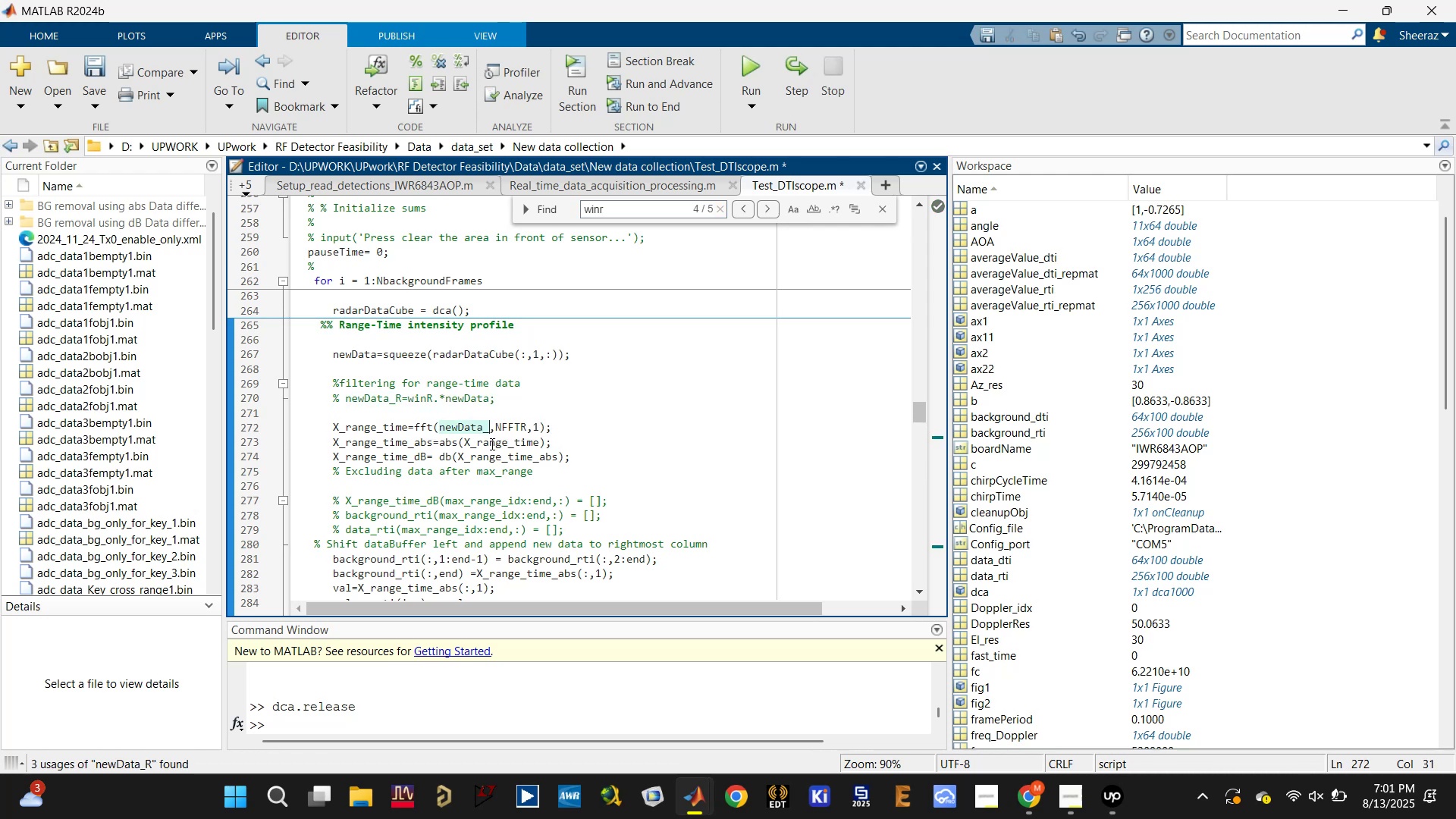 
key(Backspace)
 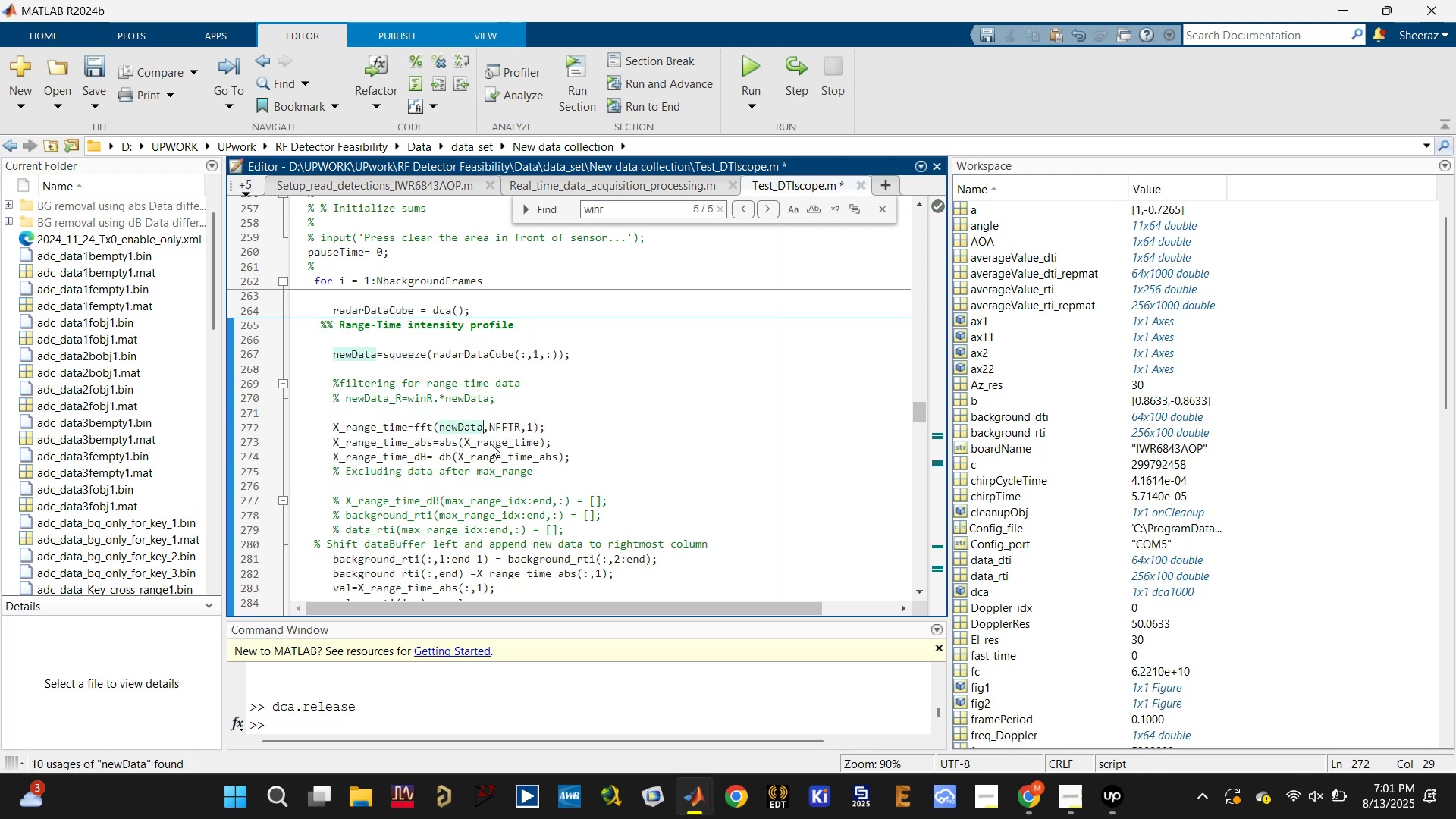 
key(Control+S)
 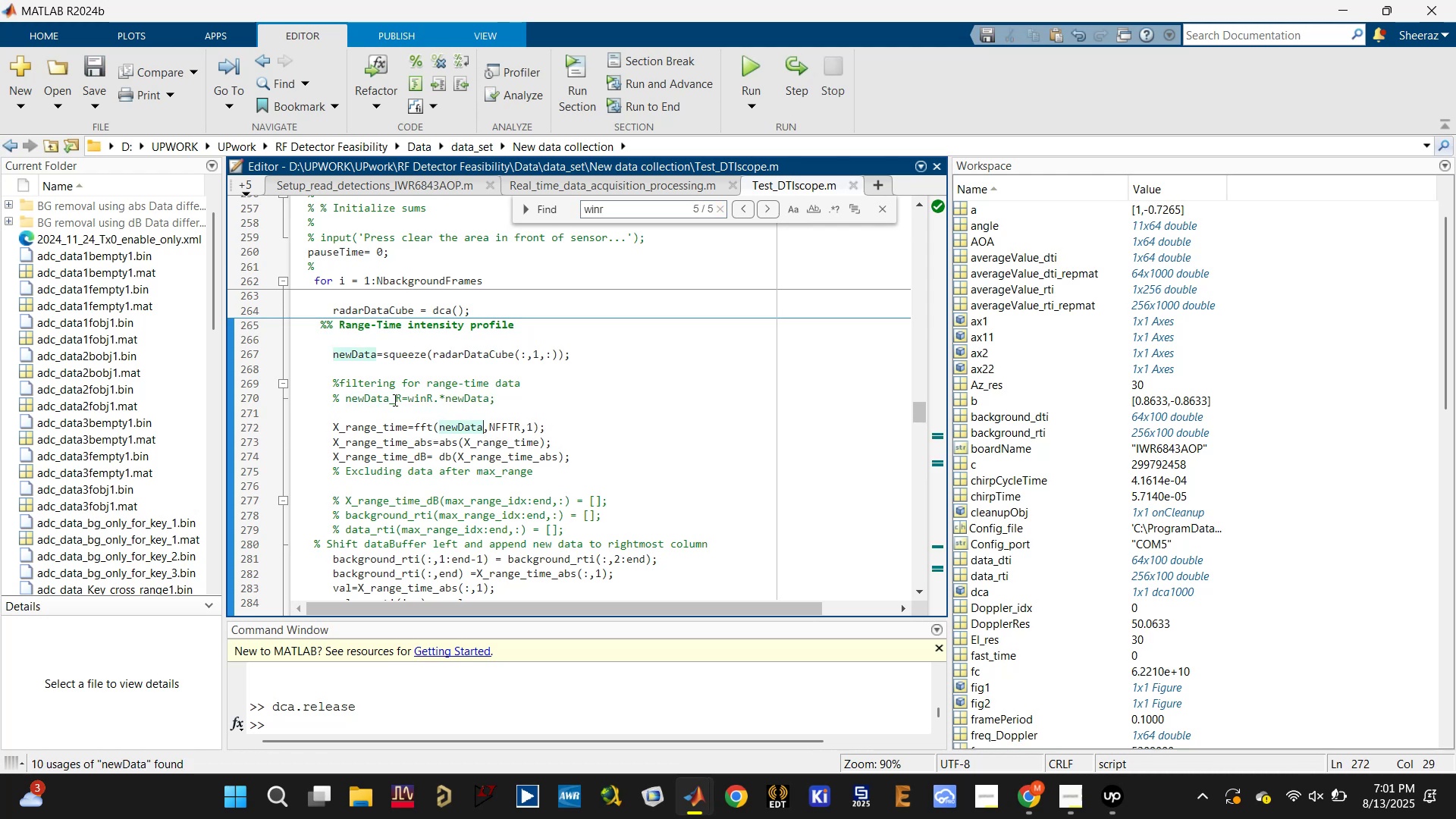 
left_click([359, 421])
 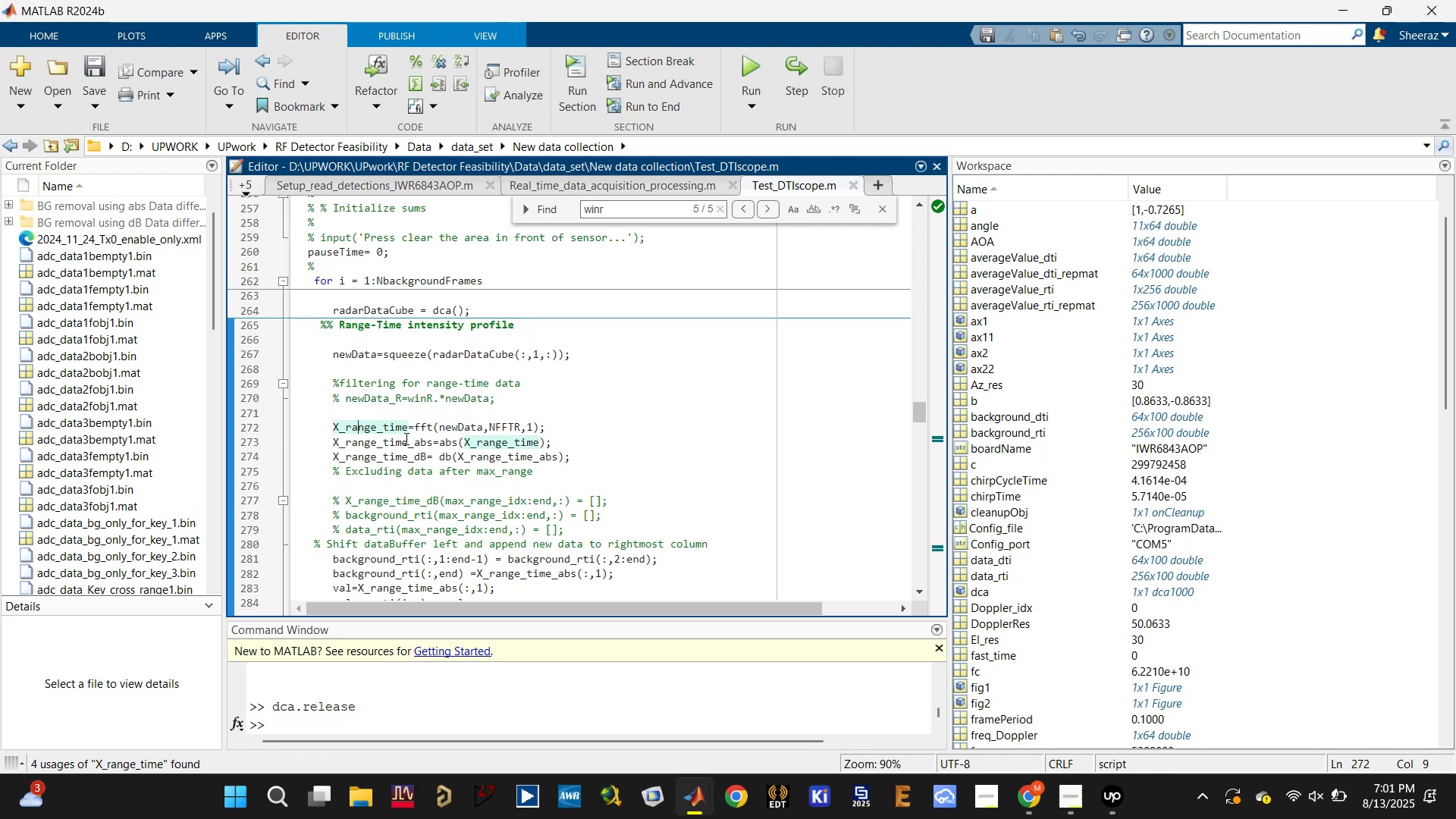 
scroll: coordinate [406, 440], scroll_direction: down, amount: 2.0
 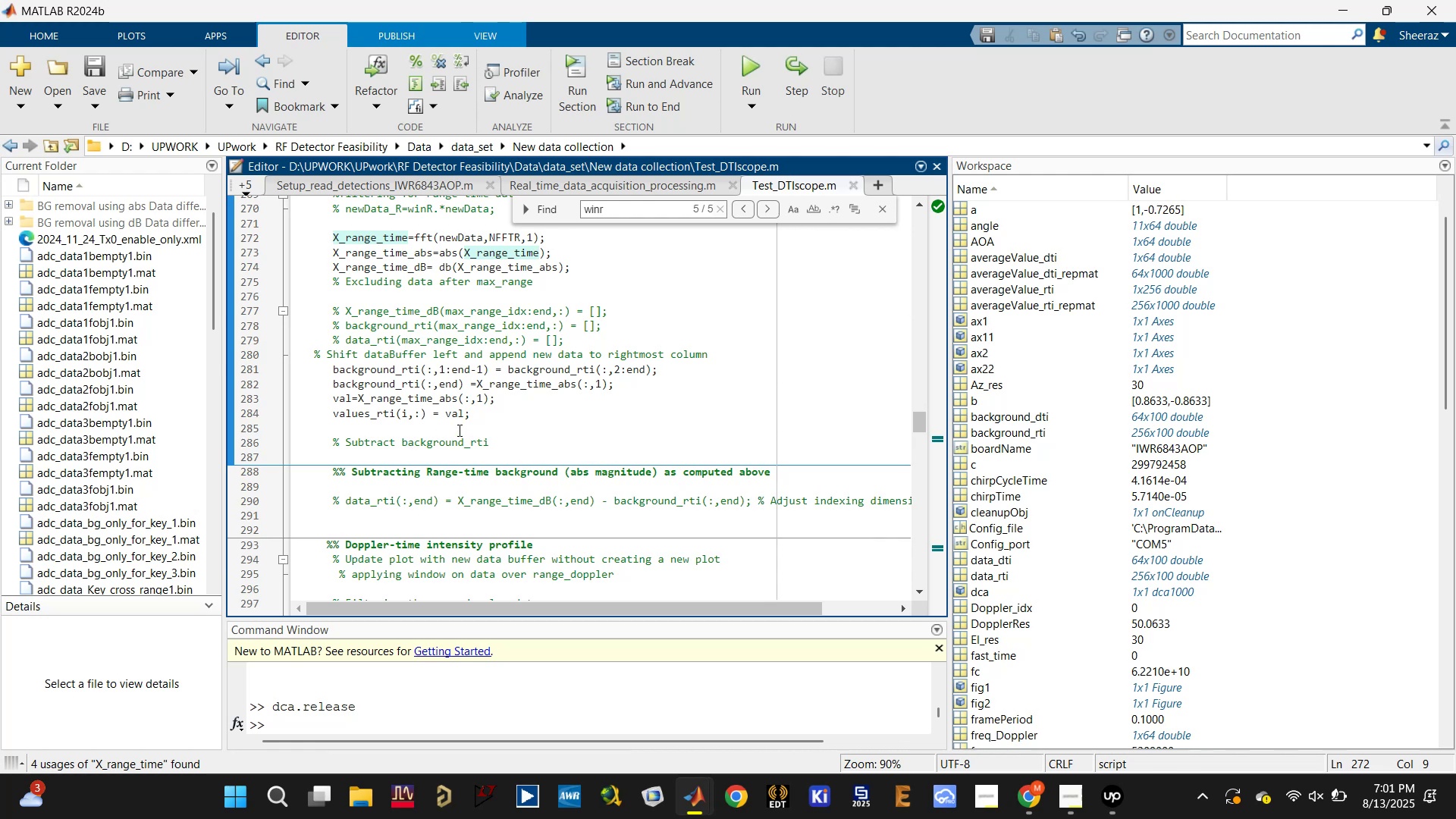 
scroll: coordinate [460, 429], scroll_direction: up, amount: 4.0
 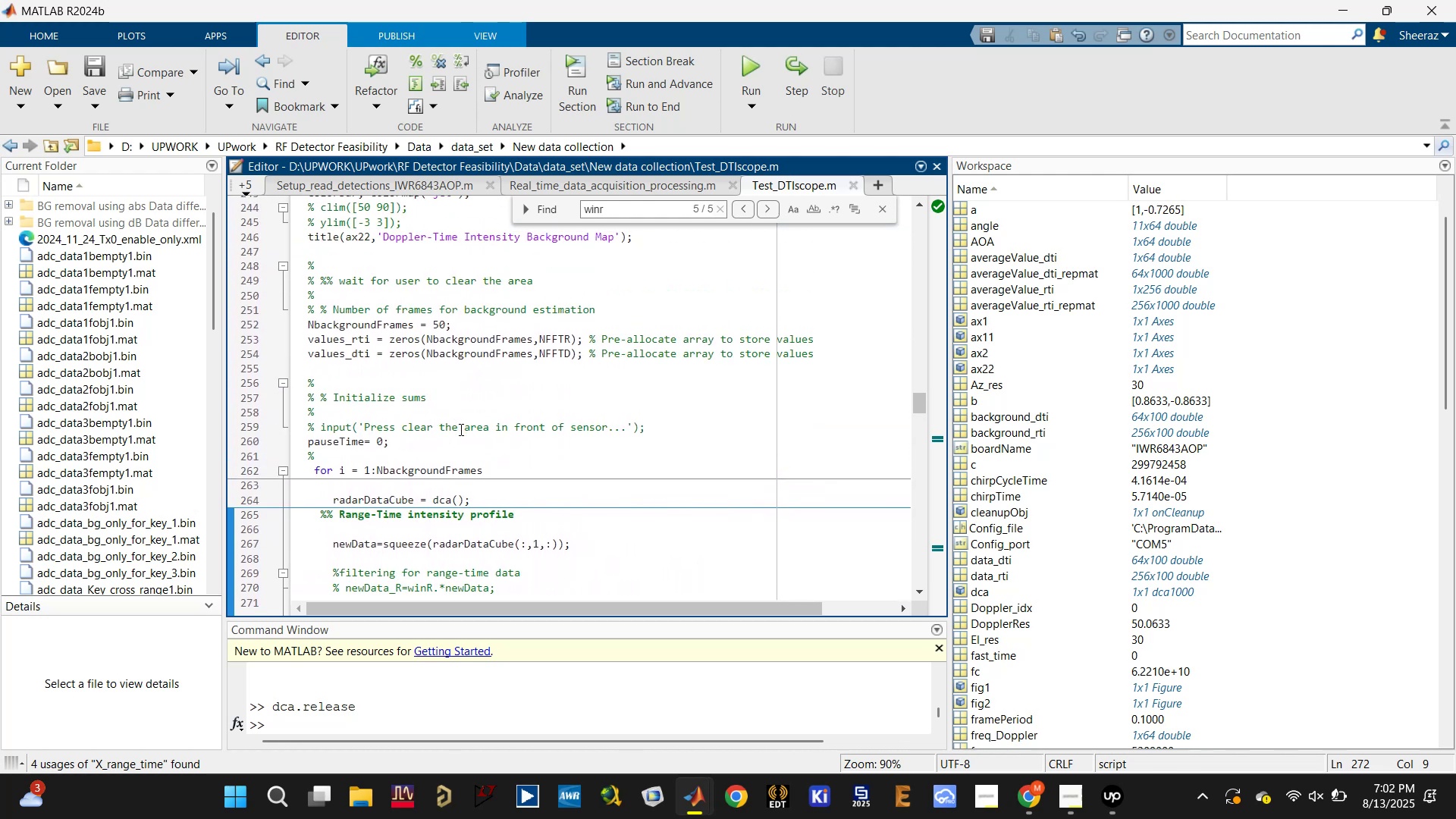 
scroll: coordinate [440, 489], scroll_direction: down, amount: 8.0
 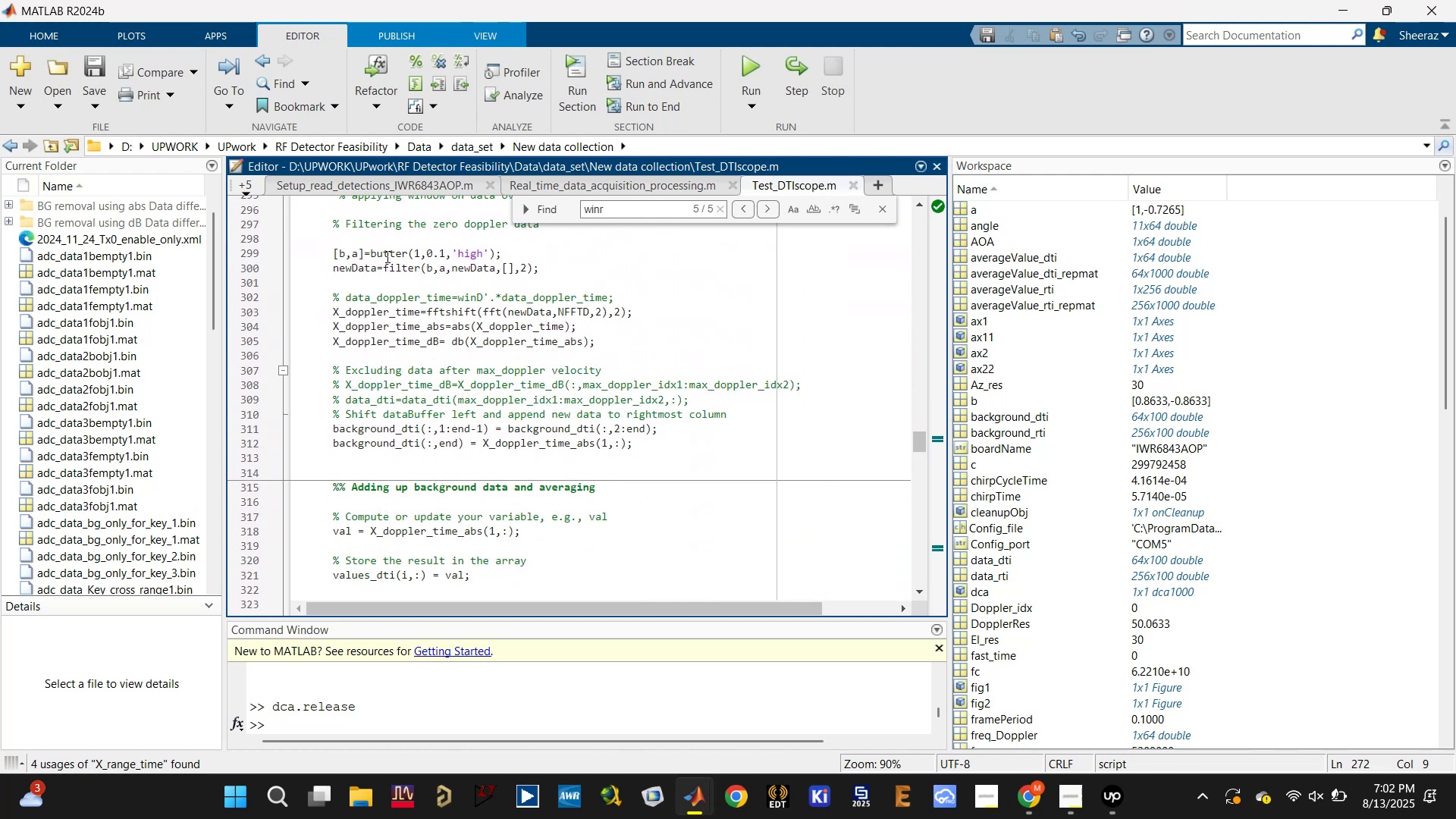 
left_click([353, 266])
 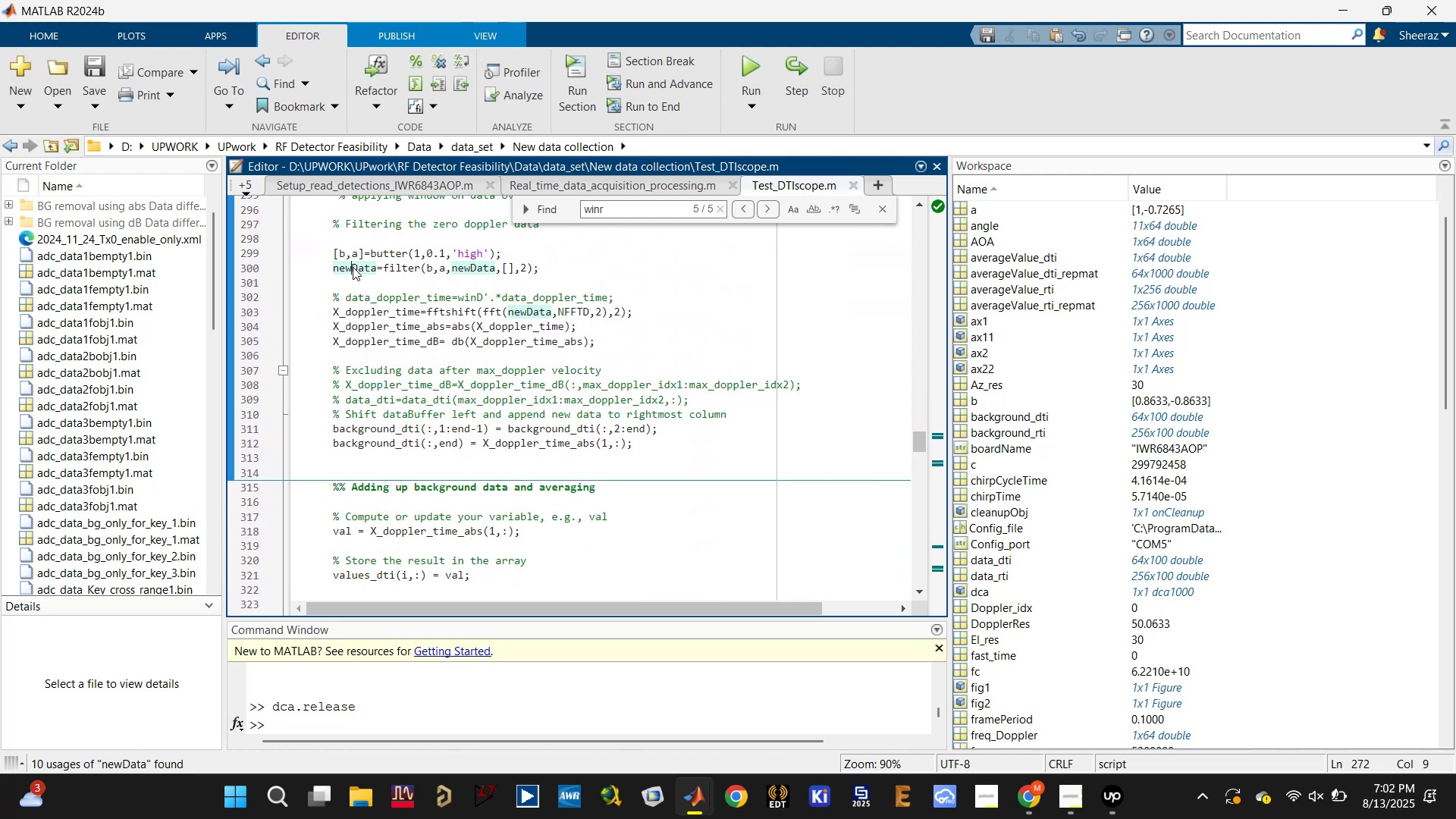 
scroll: coordinate [365, 297], scroll_direction: up, amount: 1.0
 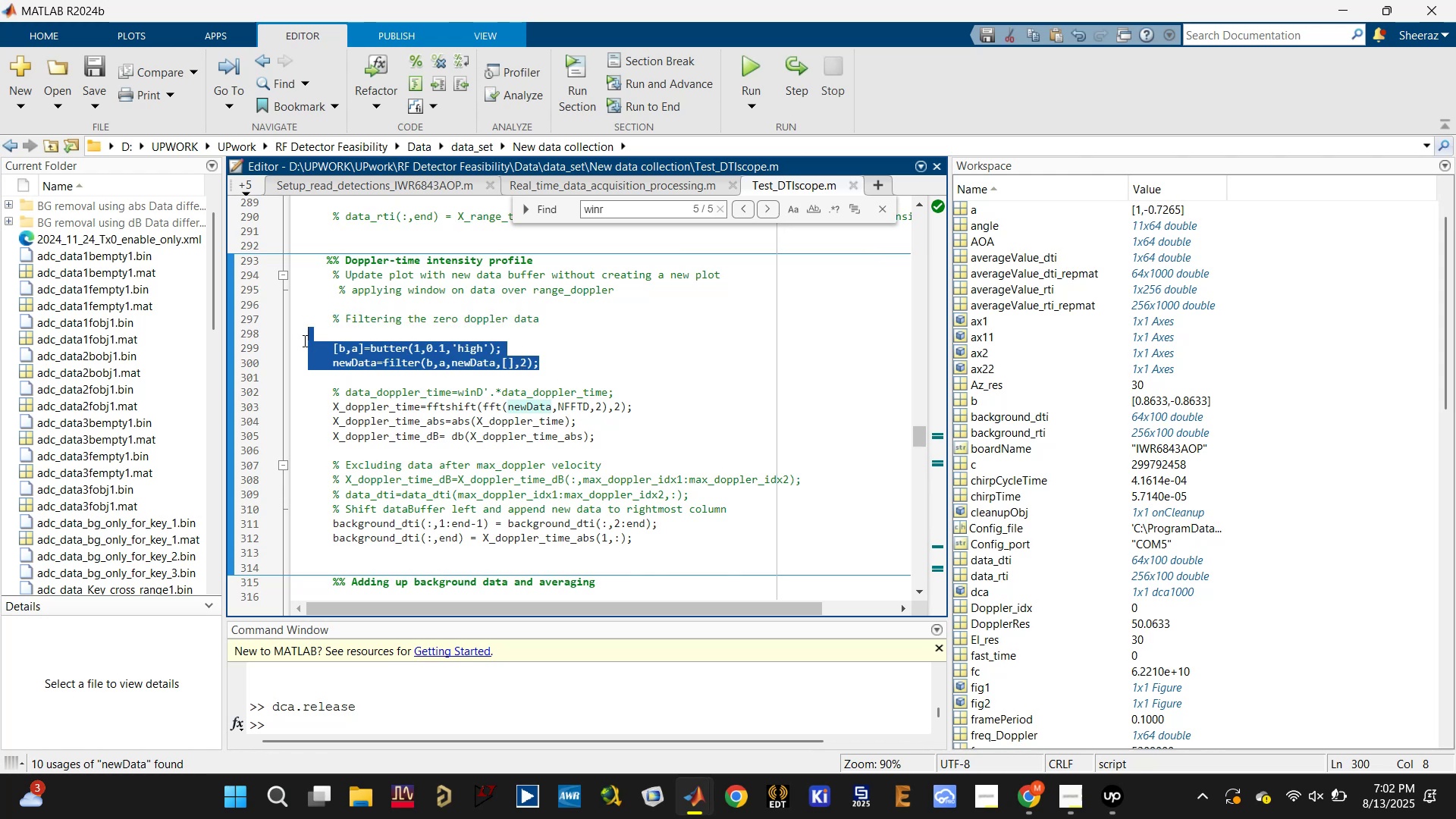 
key(Control+R)
 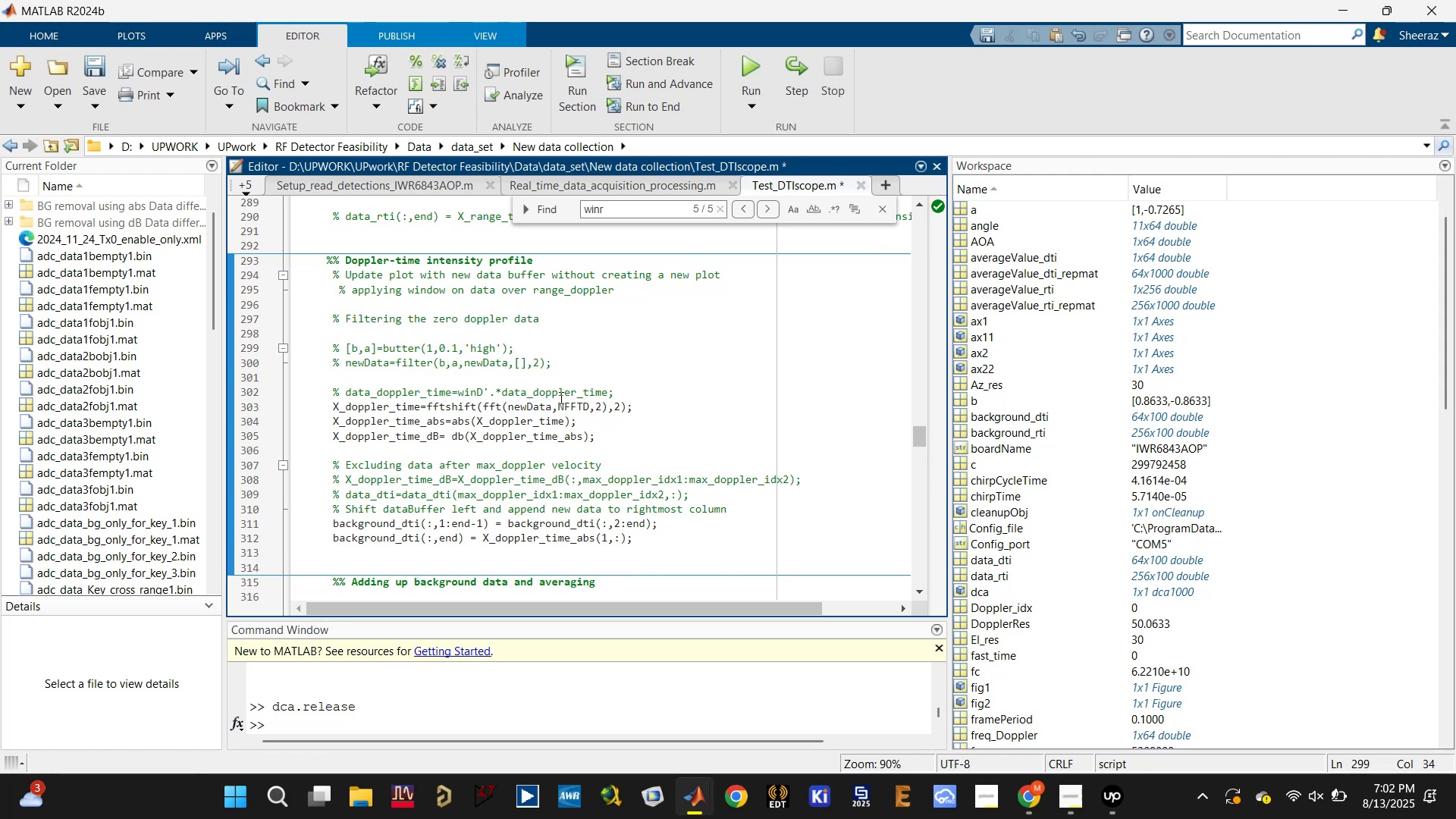 
left_click([537, 407])
 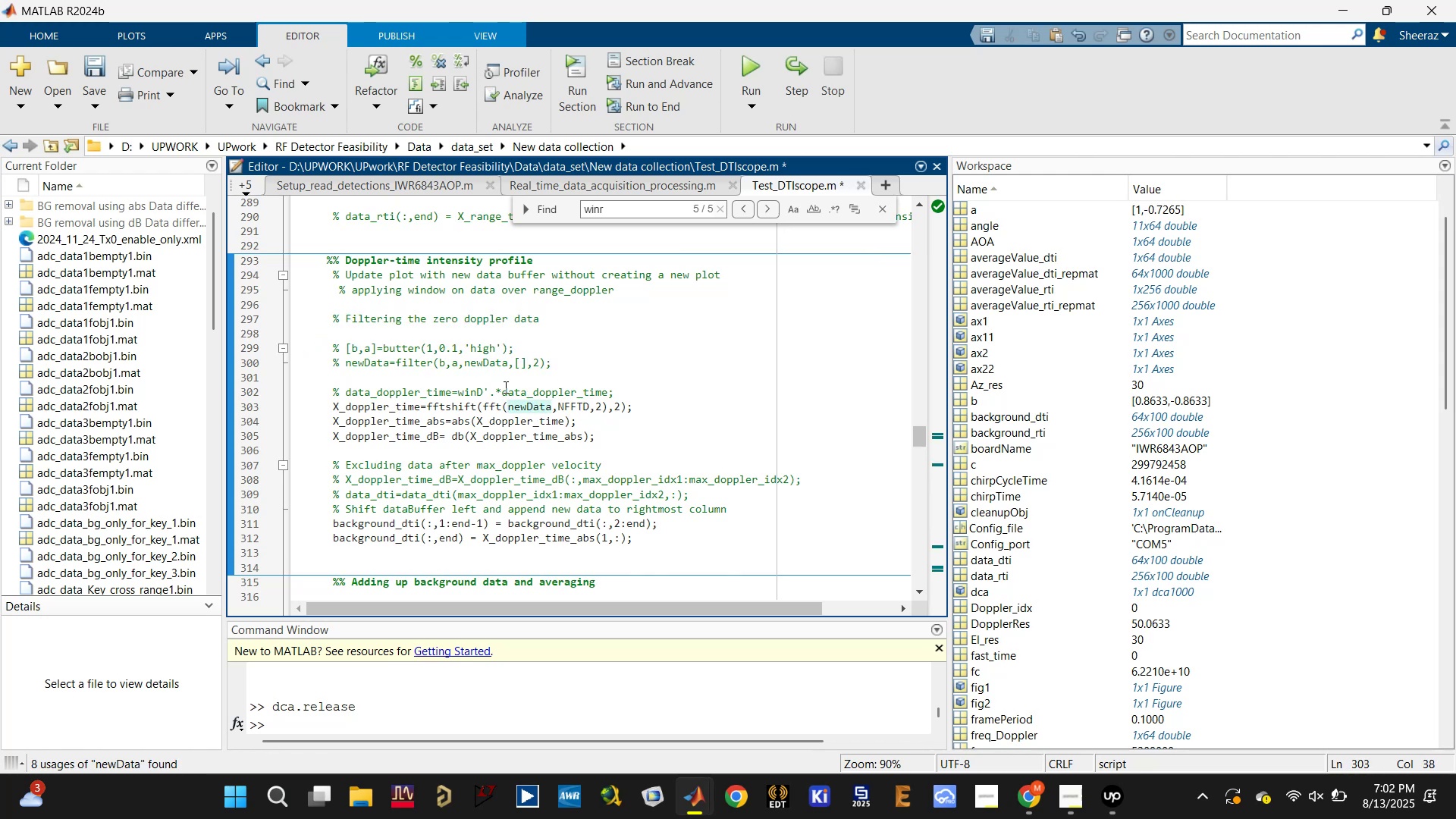 
scroll: coordinate [406, 386], scroll_direction: down, amount: 17.0
 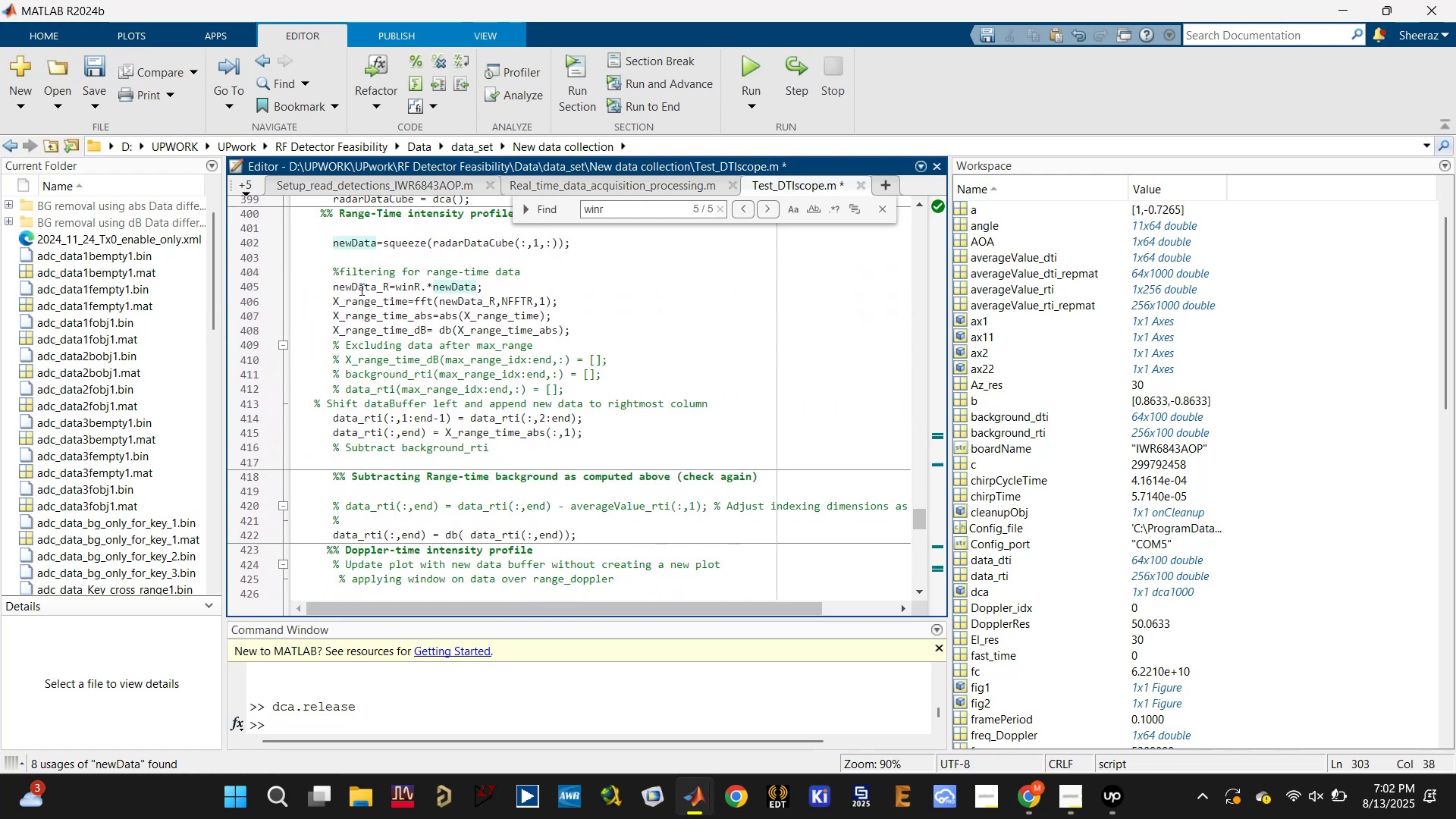 
key(Control+R)
 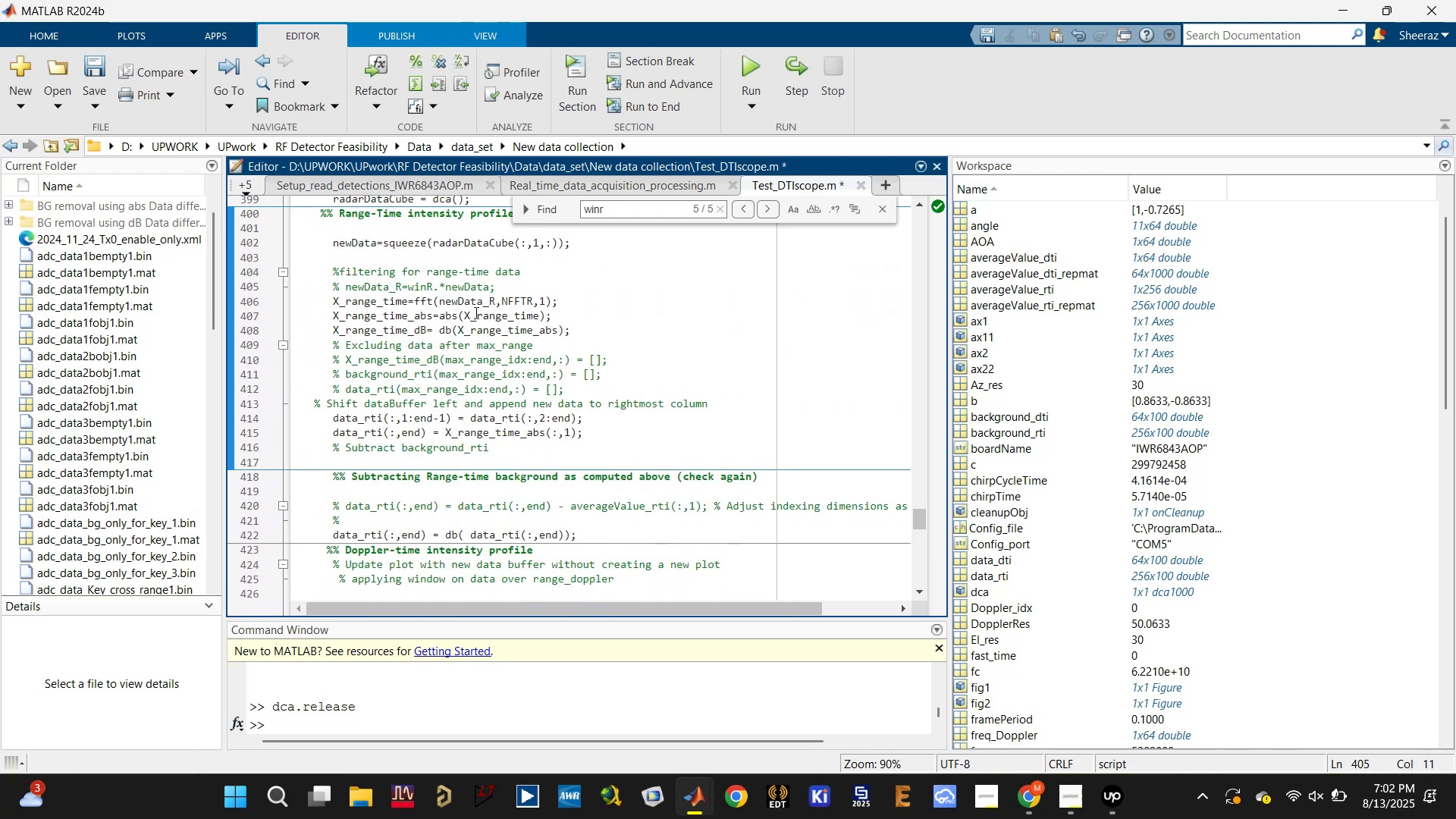 
left_click([485, 304])
 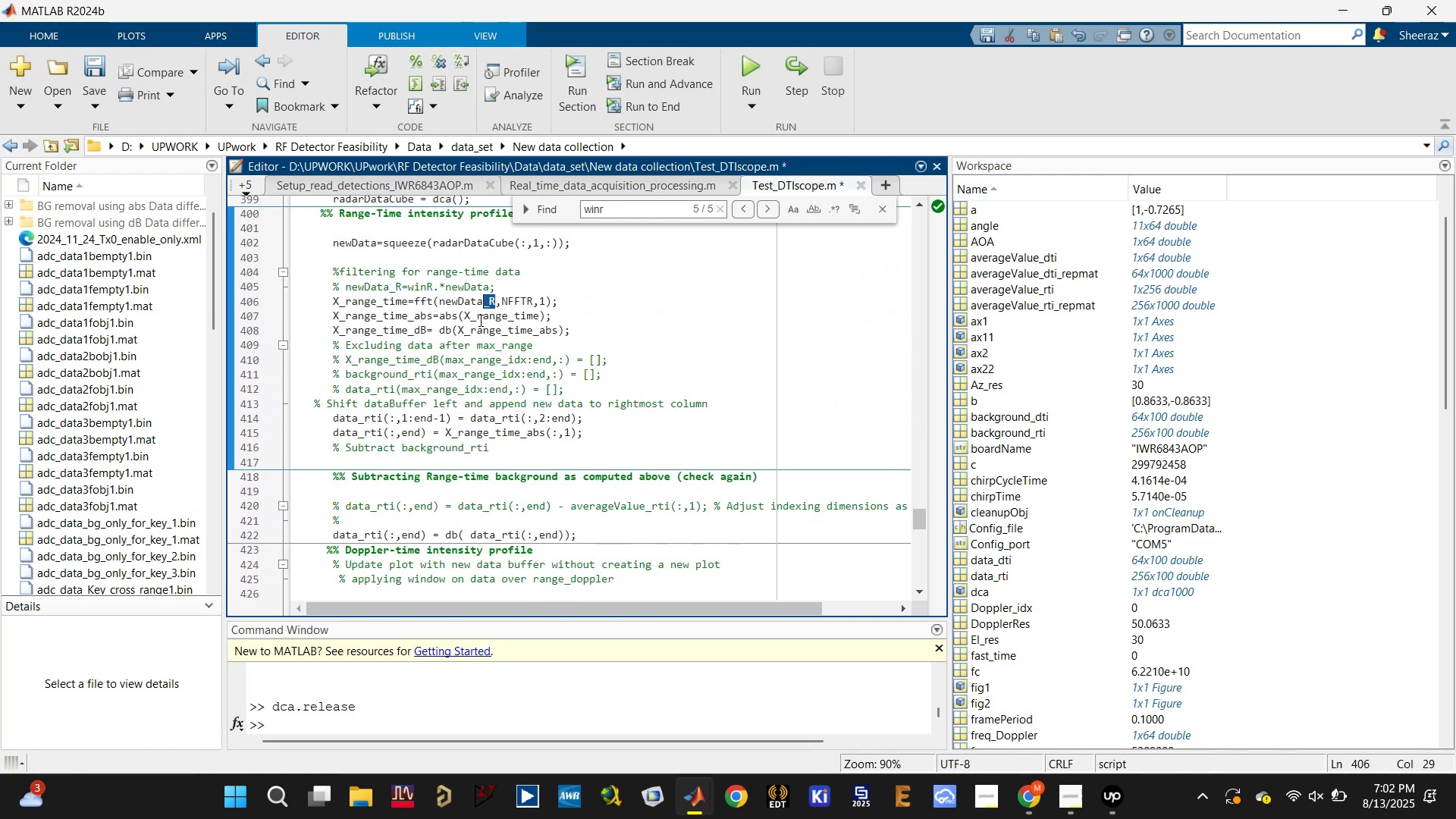 
key(Backspace)
 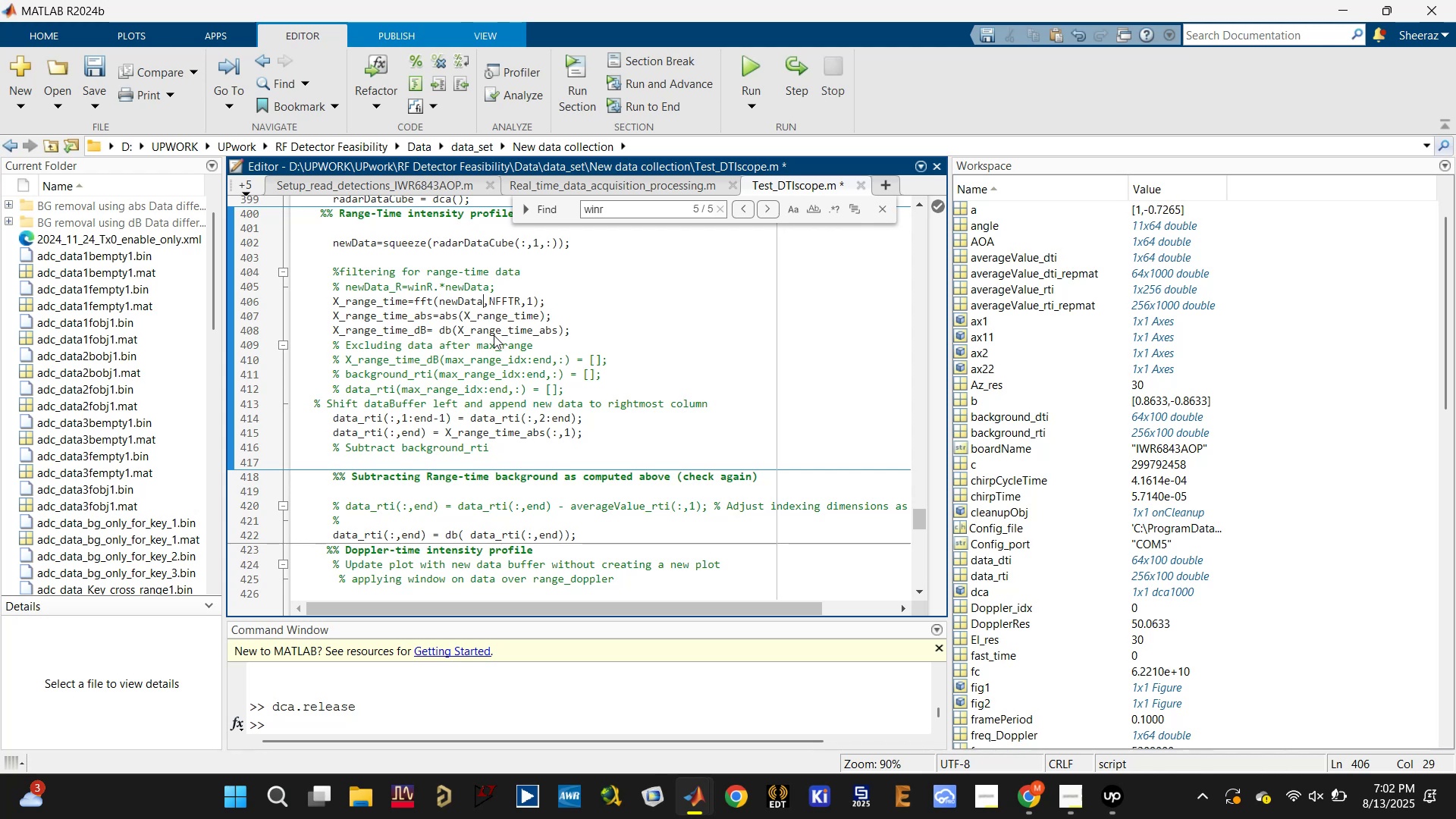 
key(Control+S)
 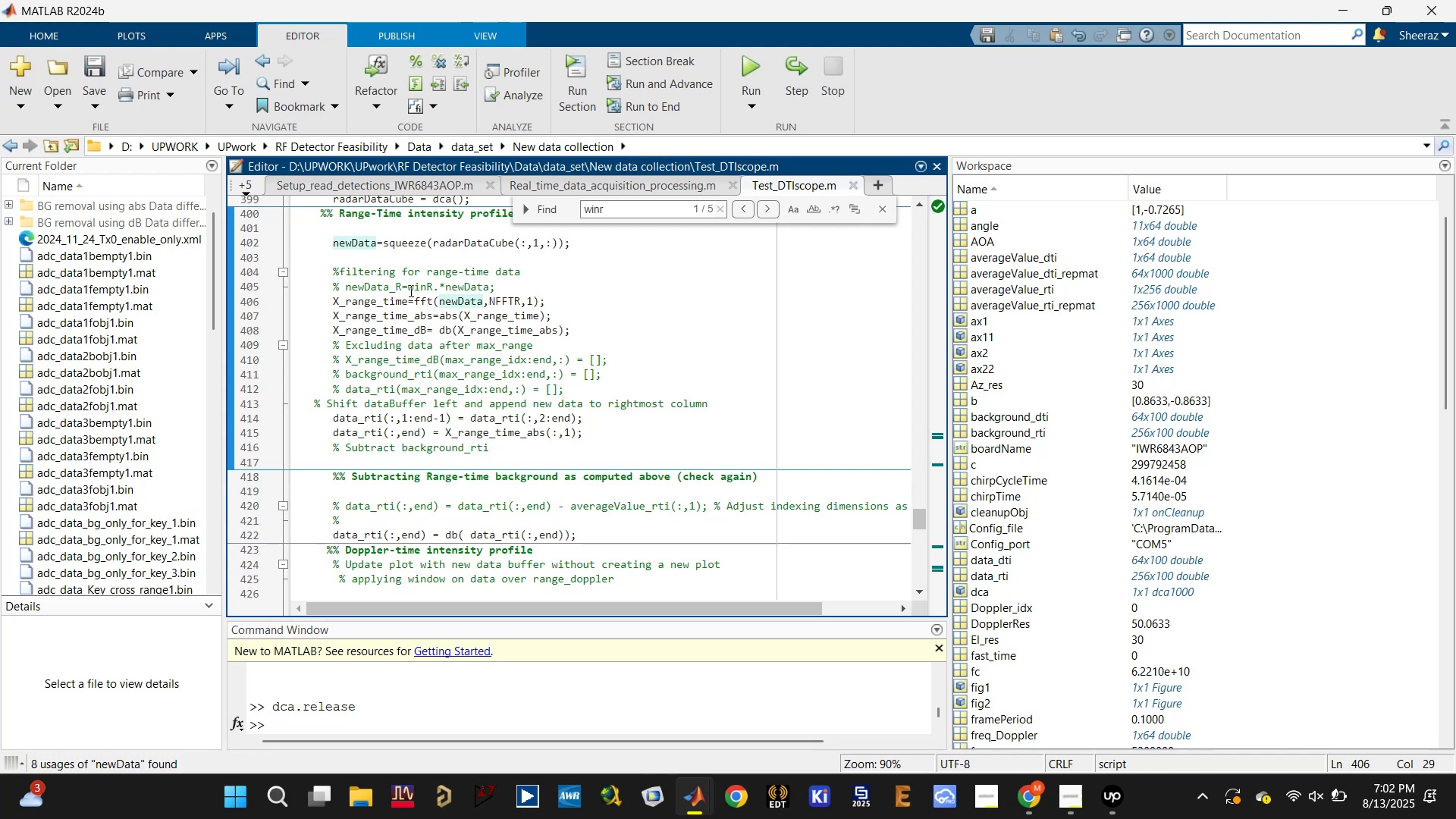 
scroll: coordinate [438, 425], scroll_direction: down, amount: 2.0
 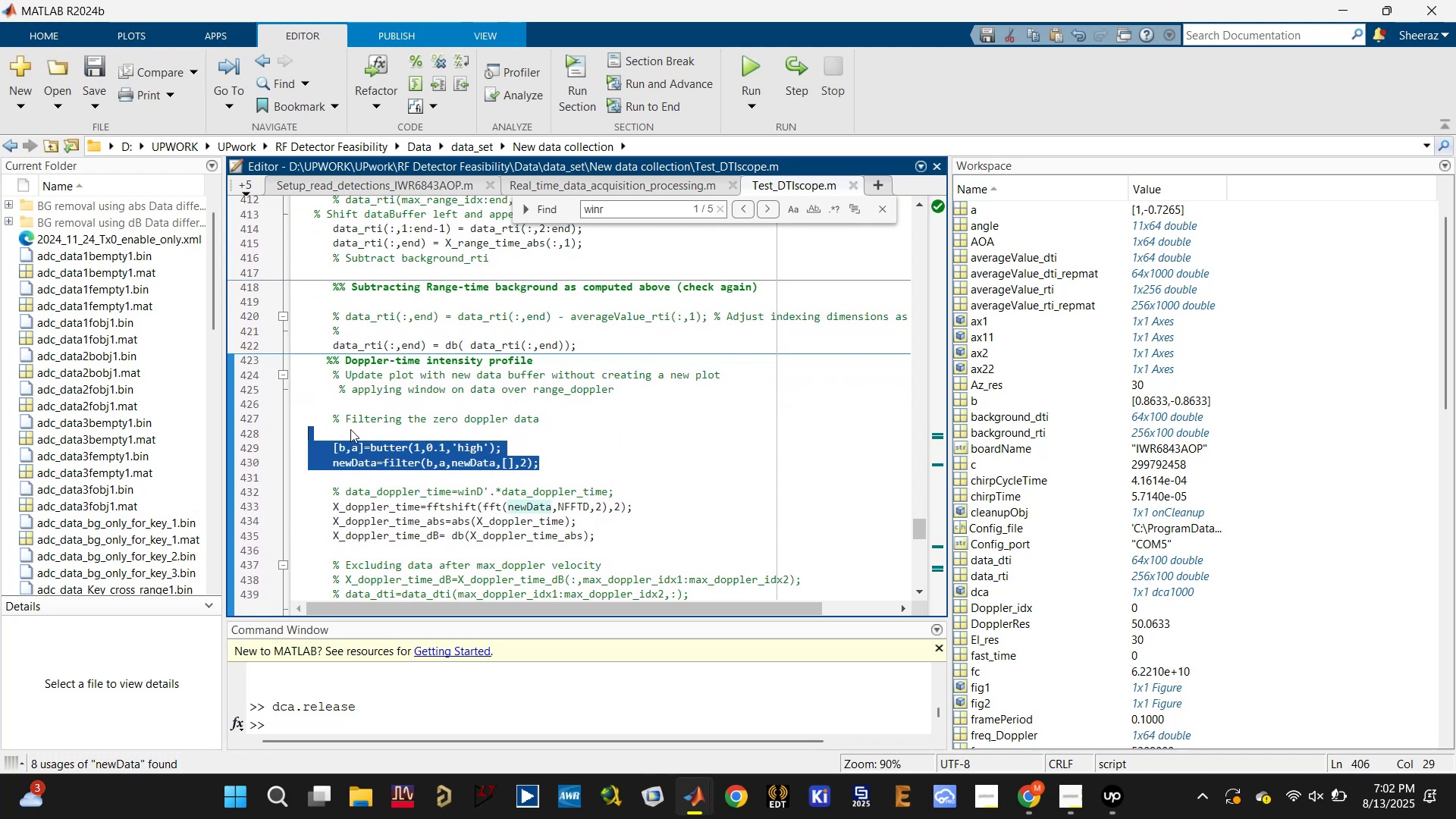 
key(Control+R)
 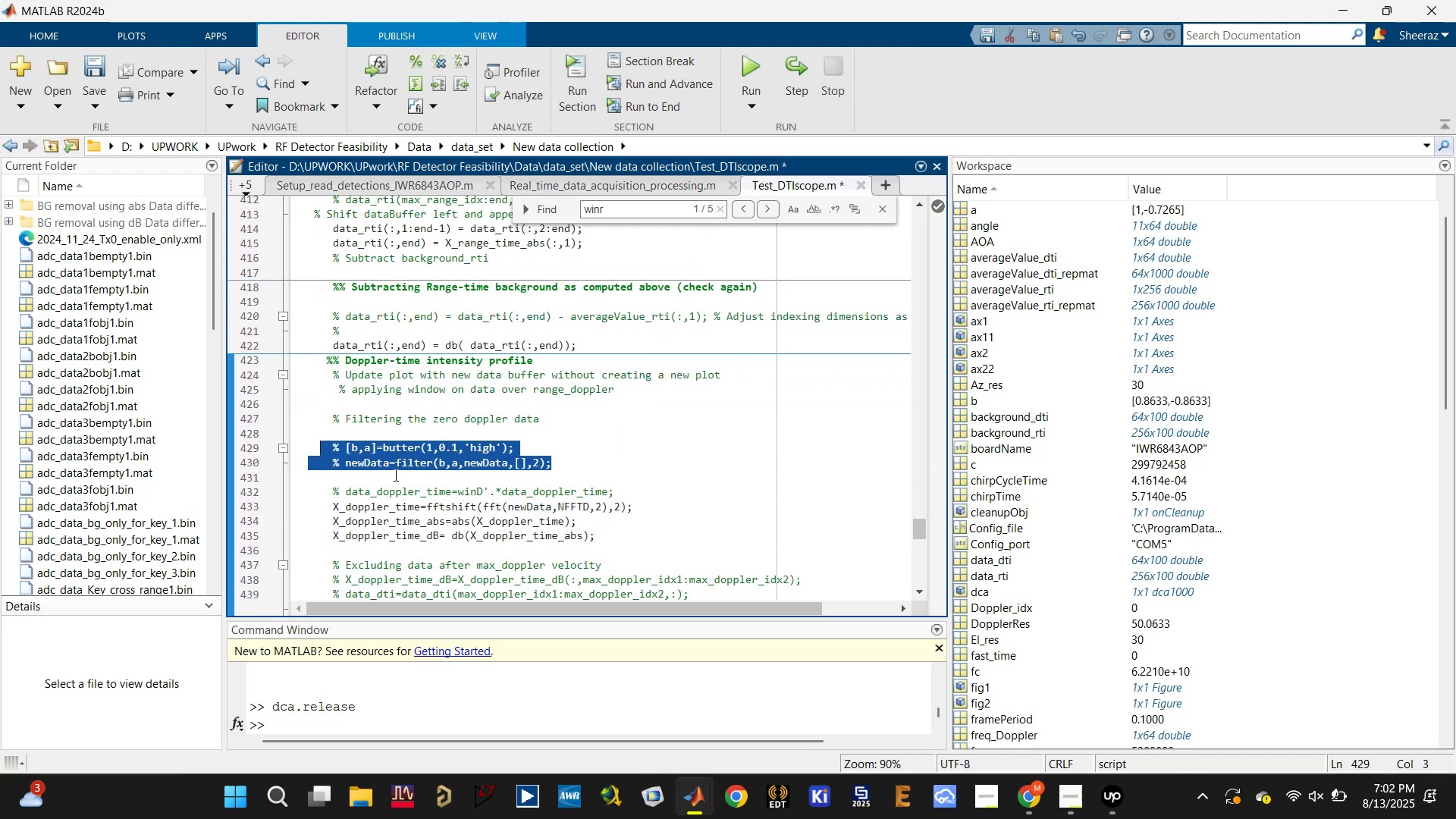 
key(Control+S)
 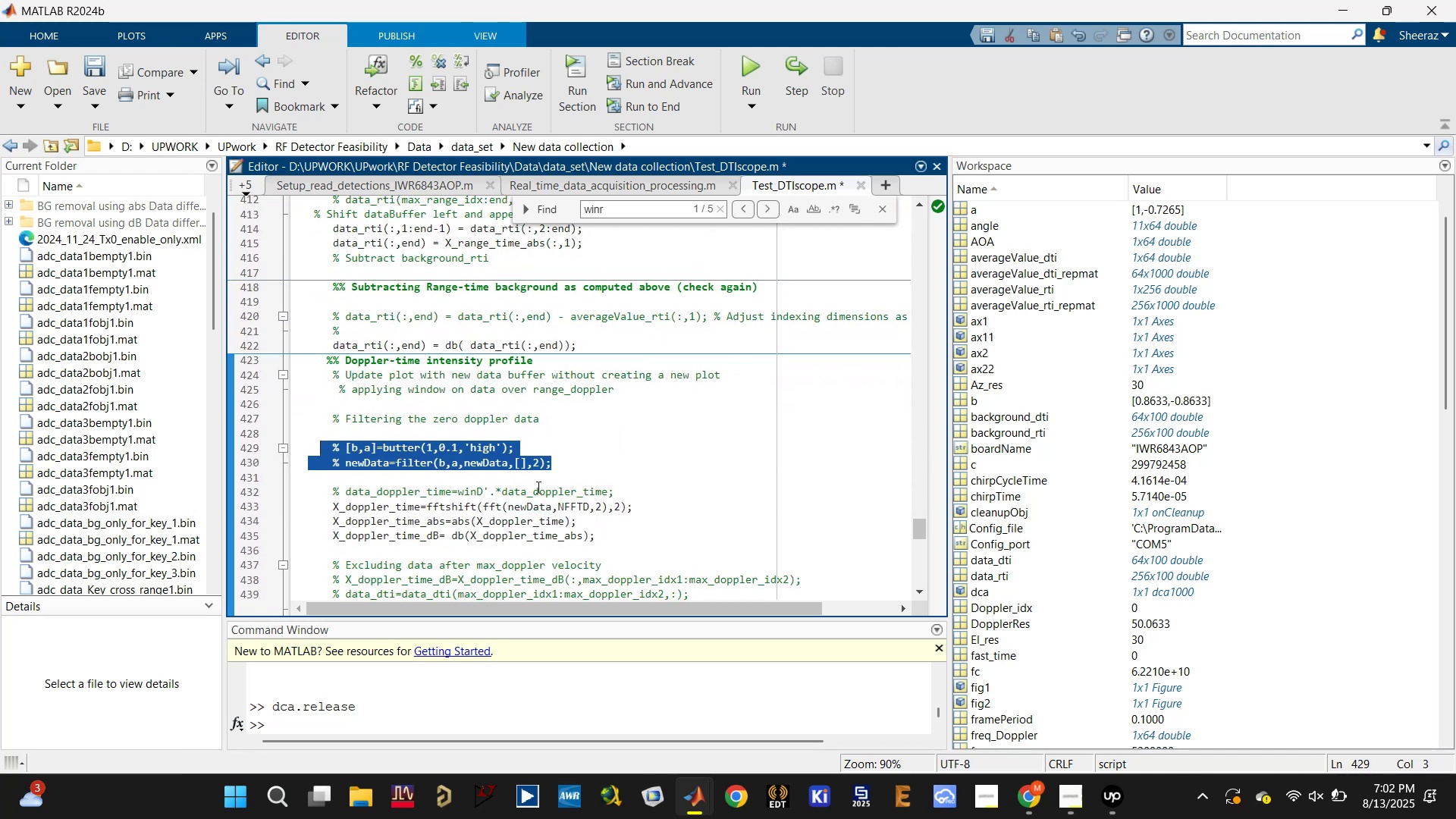 
key(Control+S)
 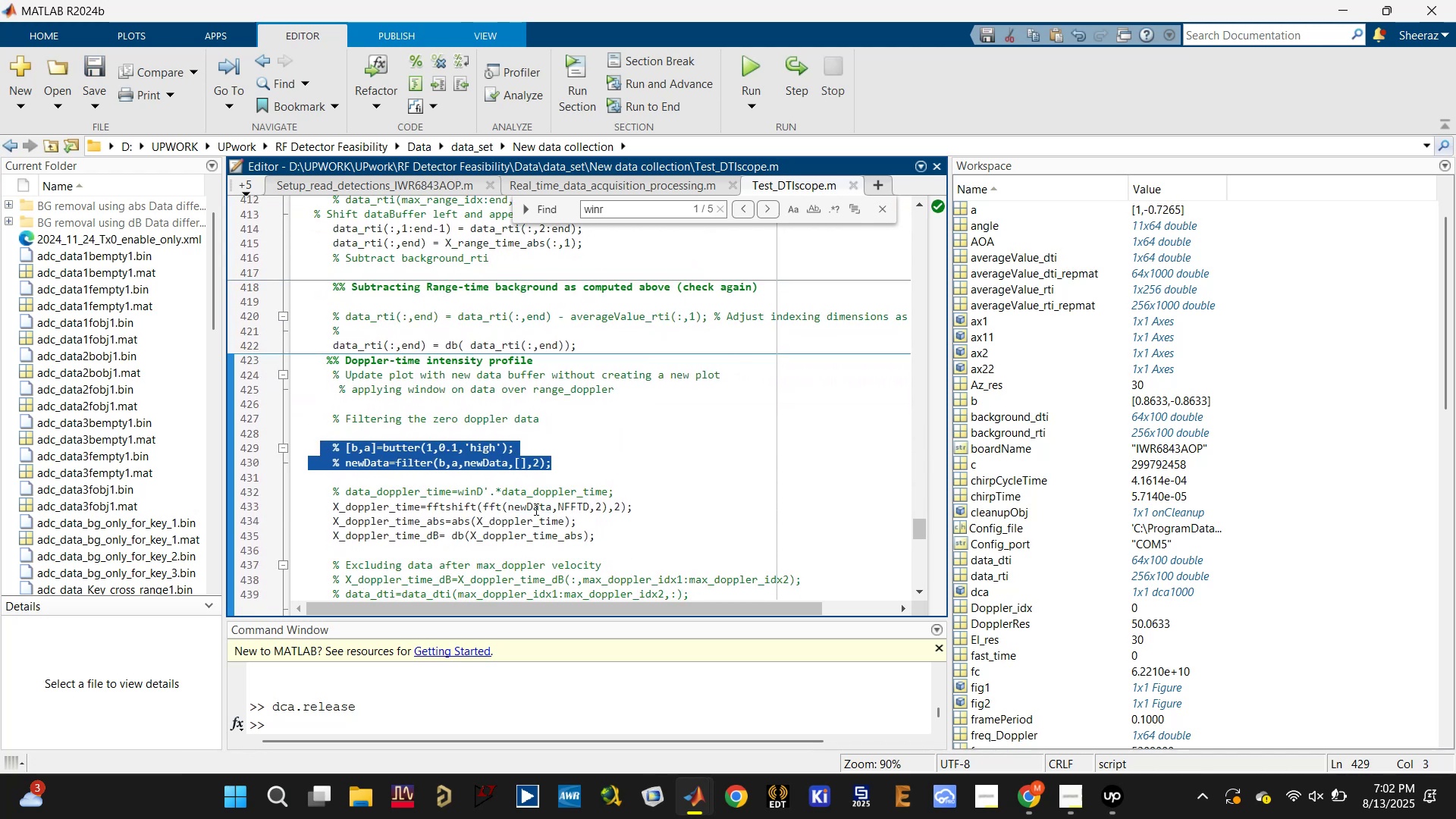 
left_click([535, 510])
 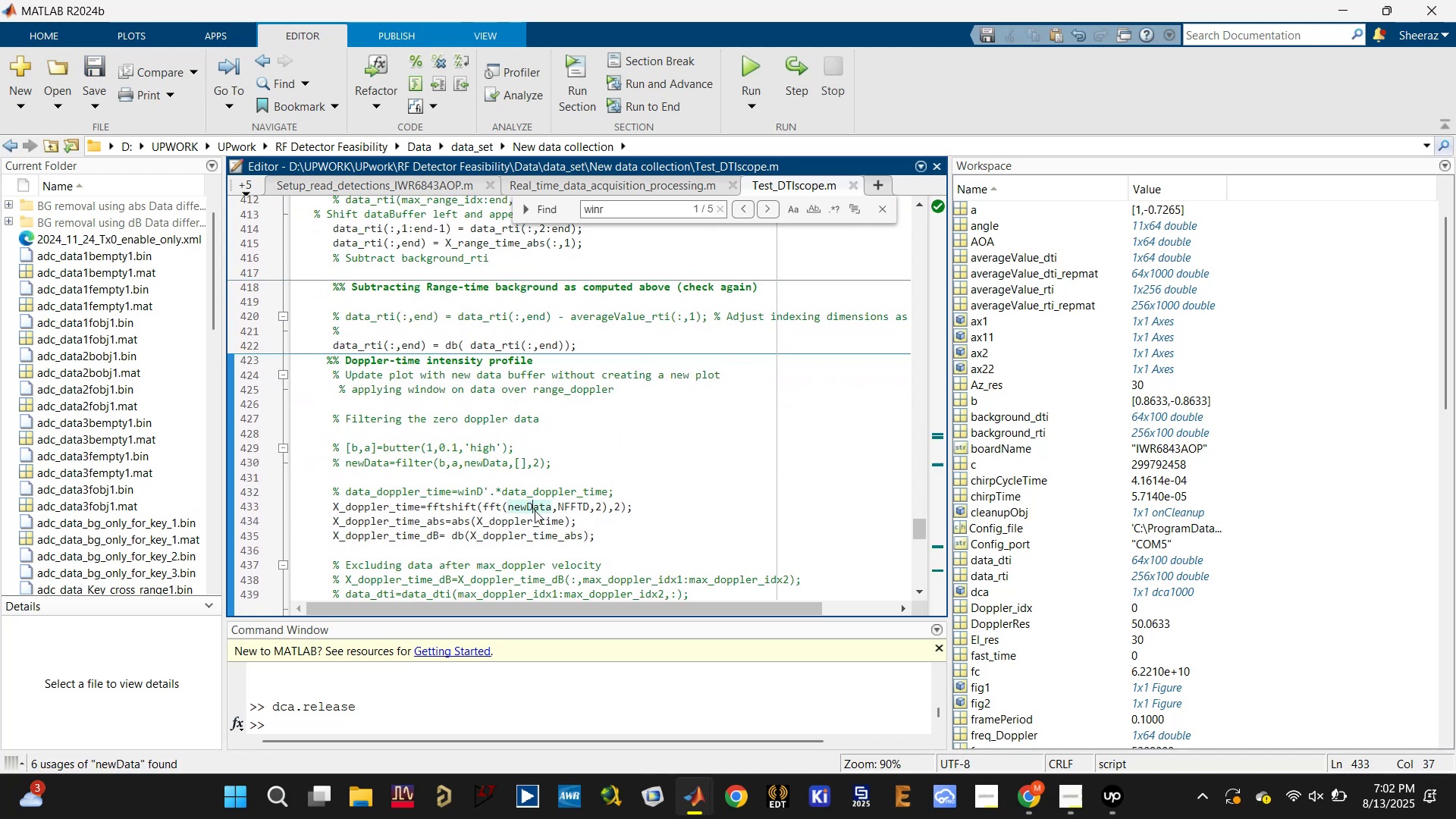 
key(Control+S)
 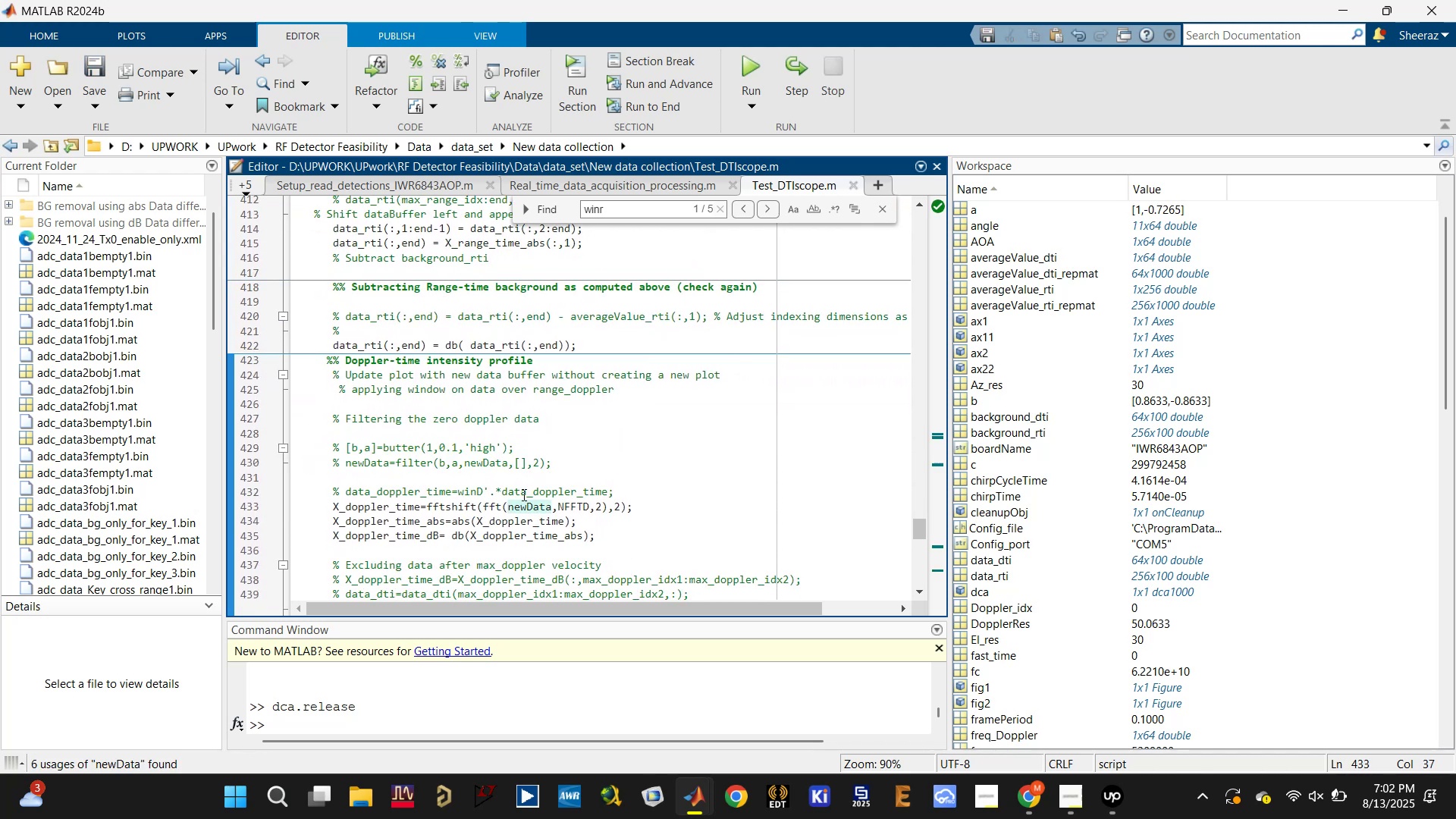 
scroll: coordinate [522, 496], scroll_direction: down, amount: 5.0
 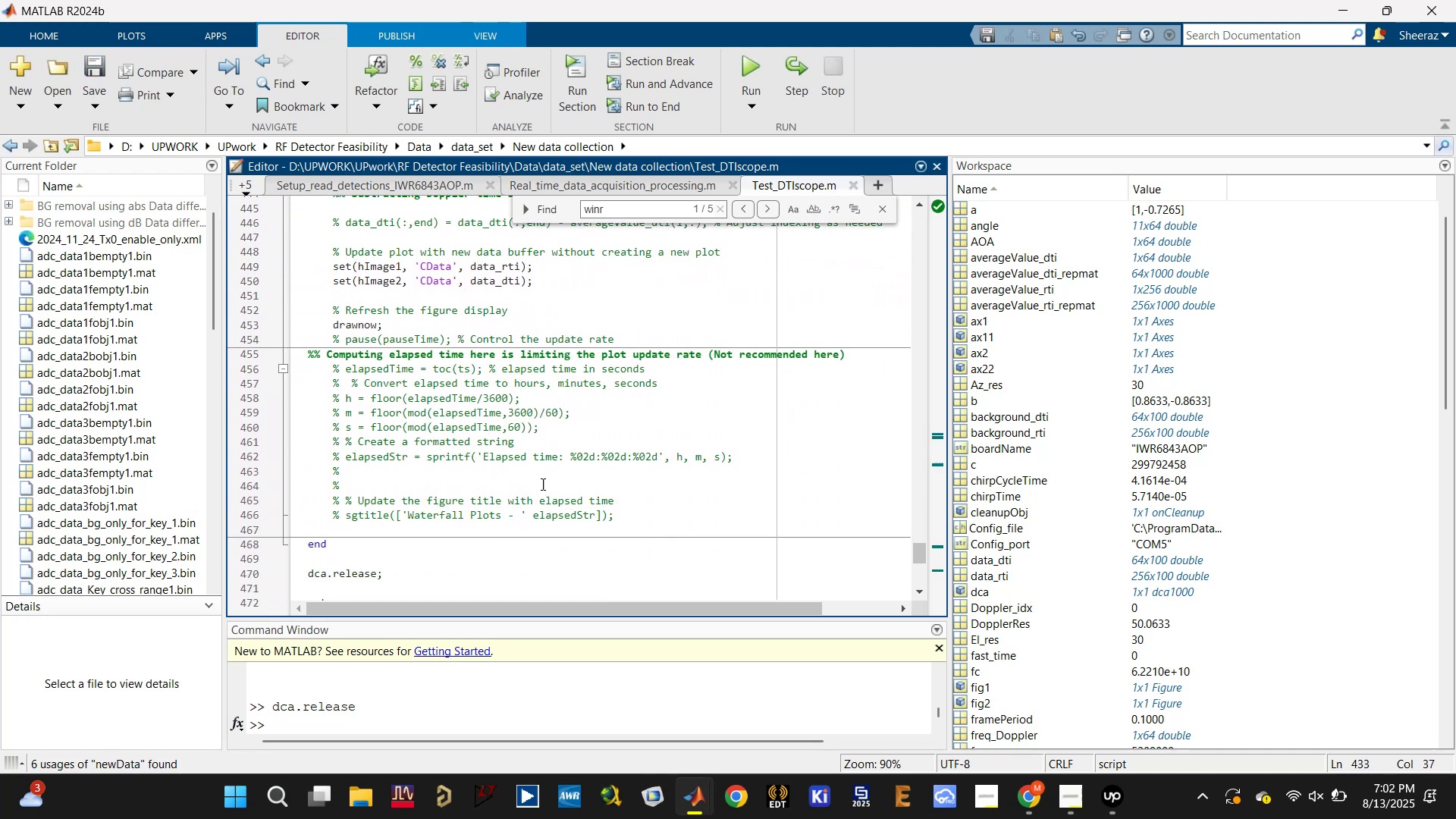 
scroll: coordinate [632, 322], scroll_direction: up, amount: 1.0
 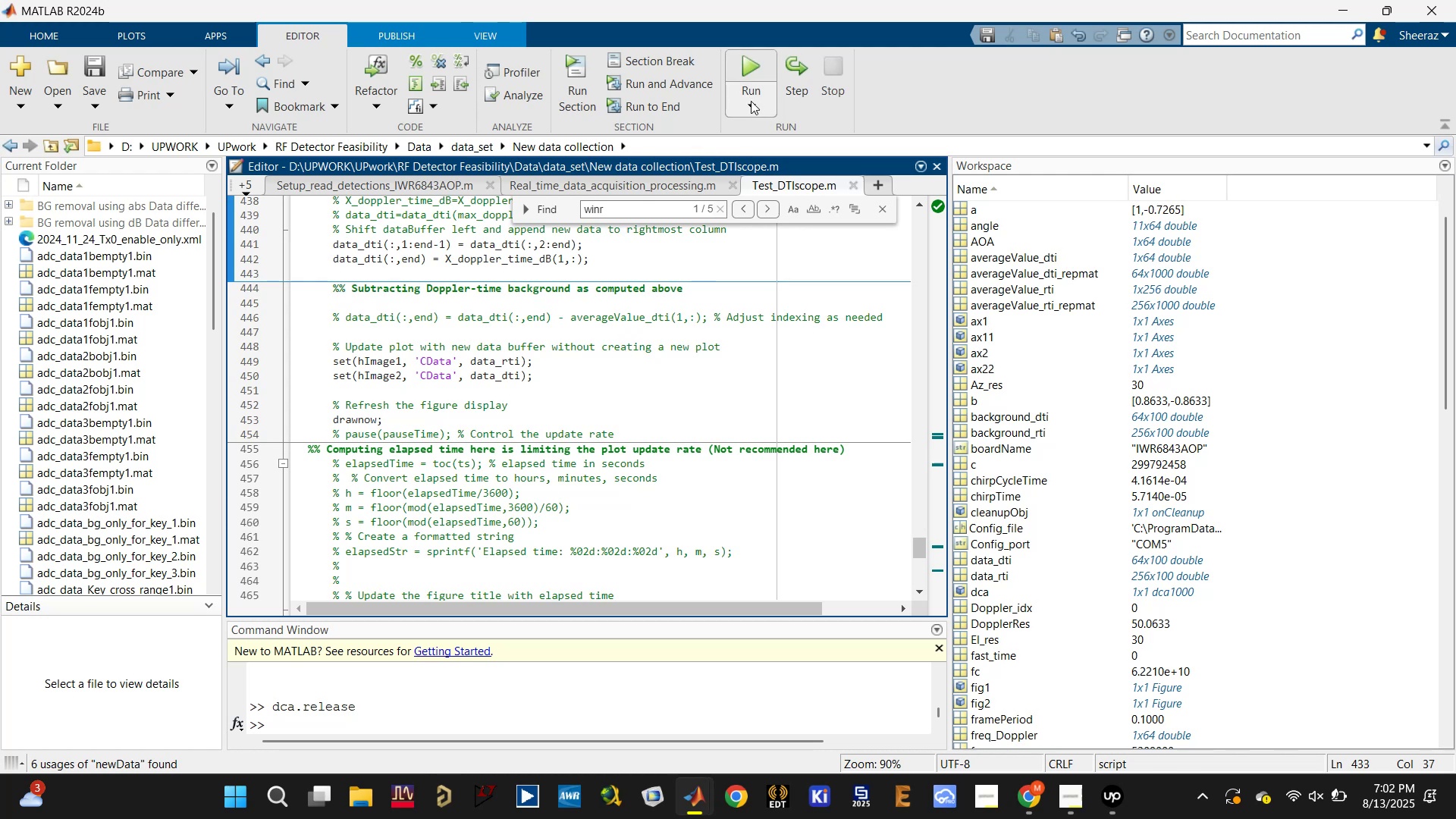 
left_click([748, 67])
 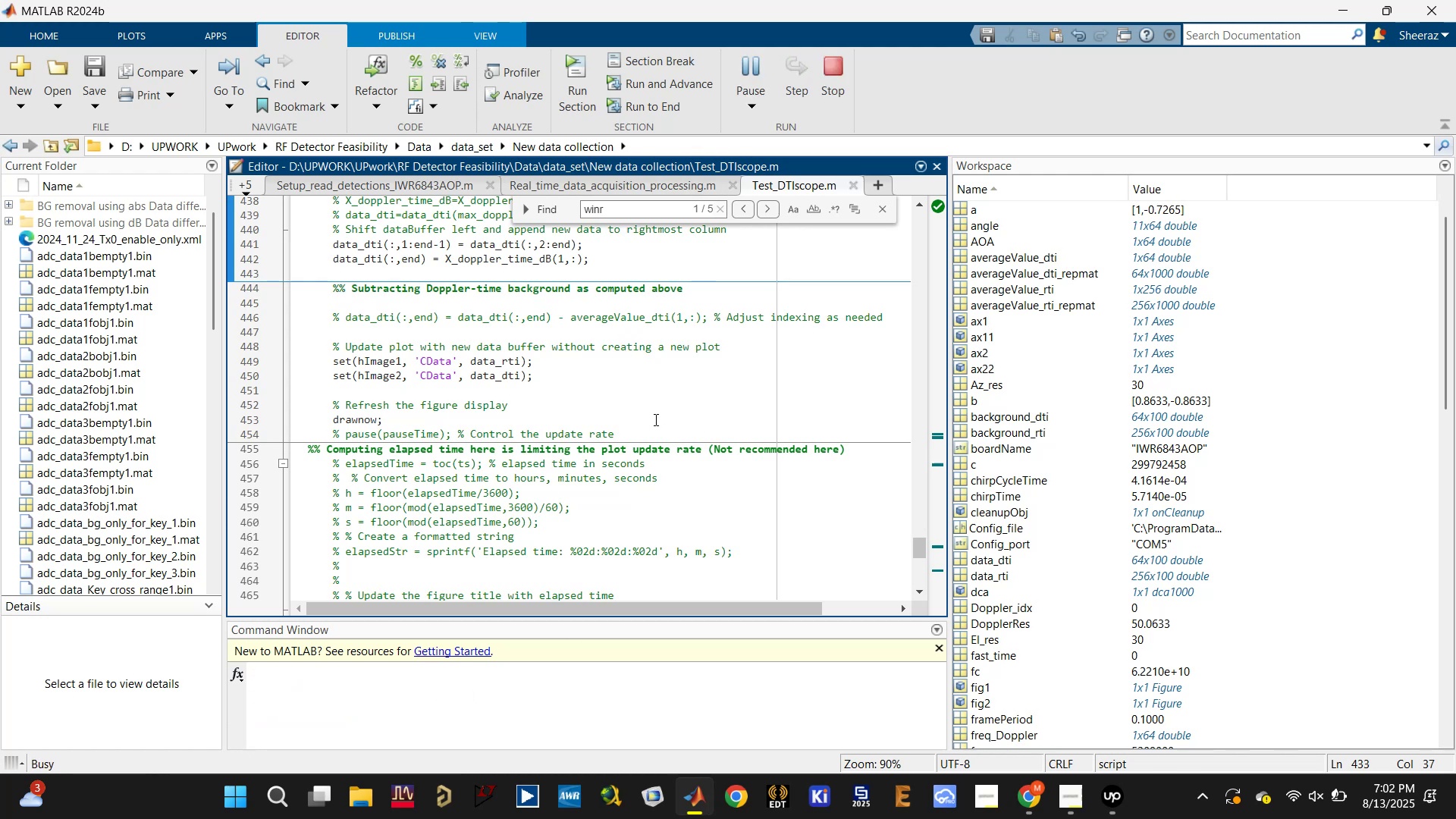 
scroll: coordinate [588, 464], scroll_direction: up, amount: 5.0
 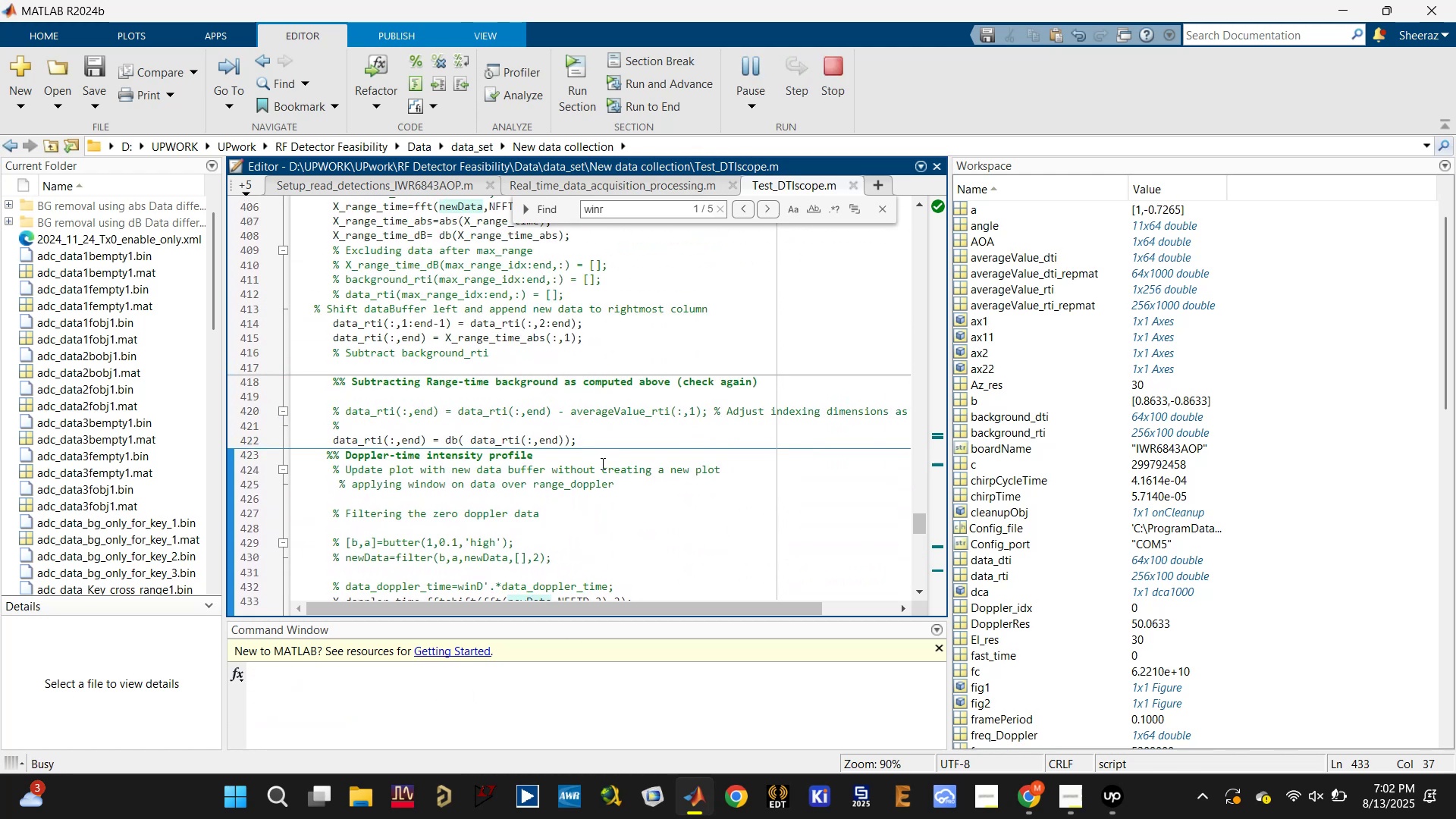 
left_click([608, 455])
 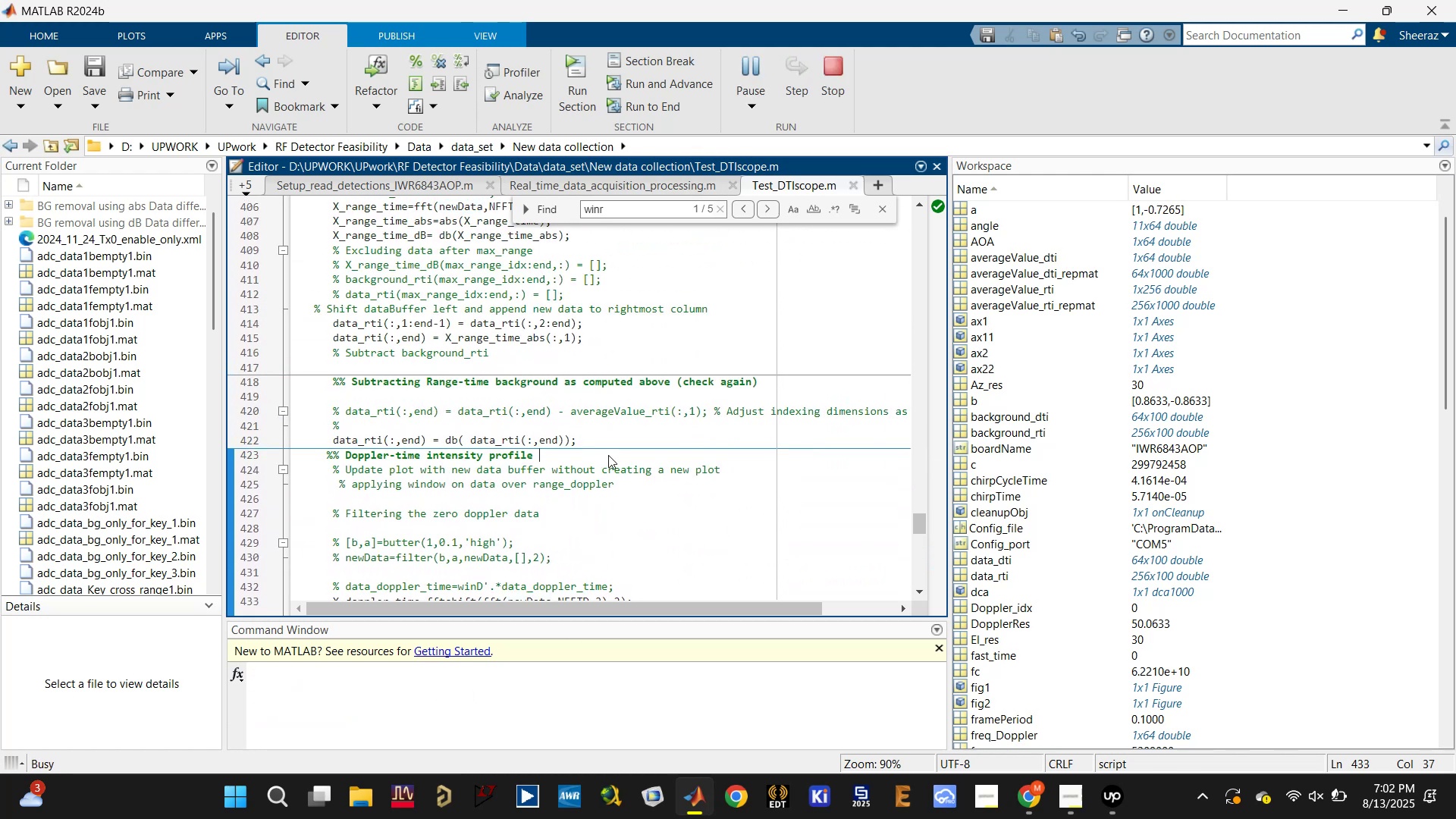 
type( ())
 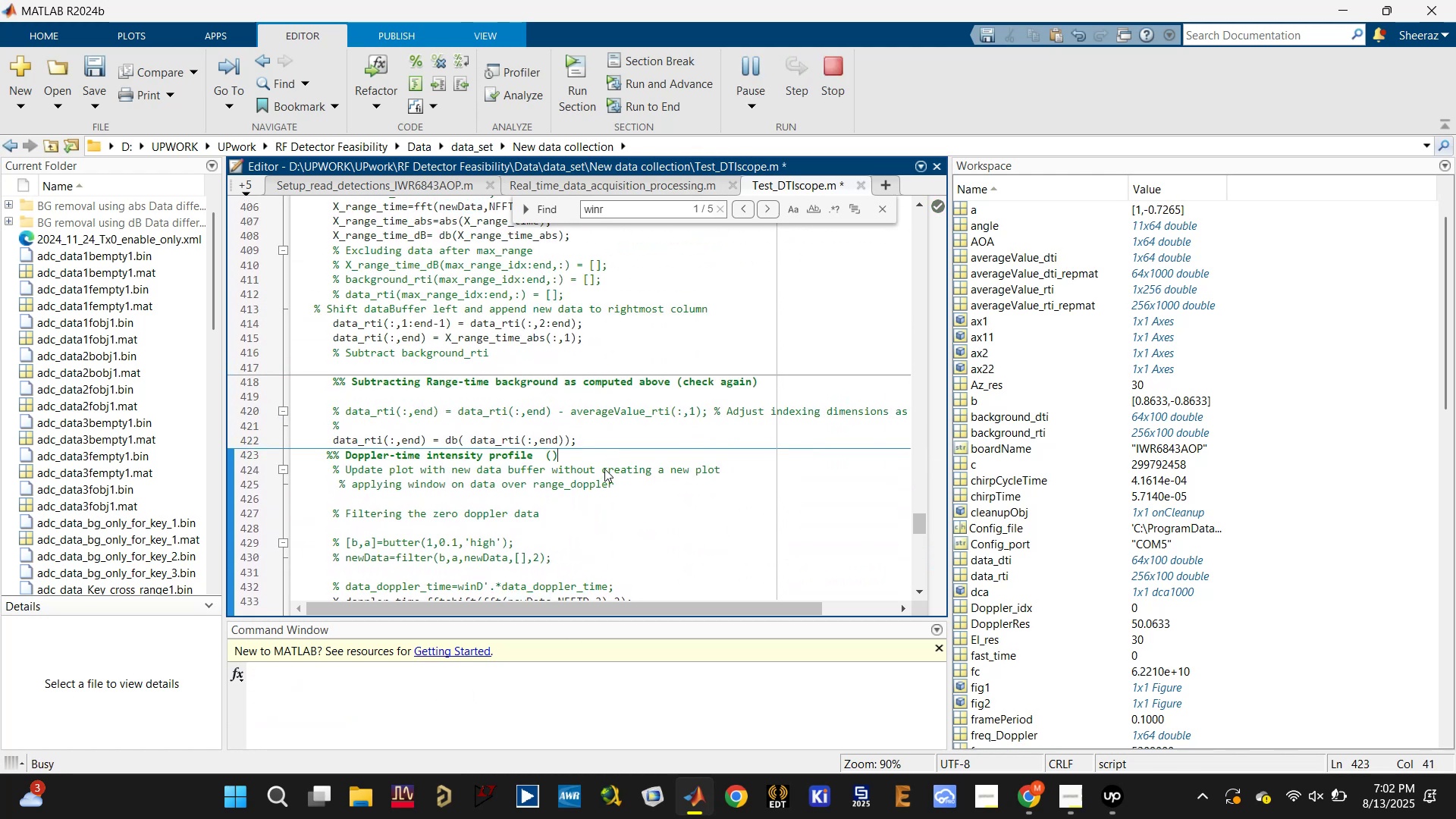 
 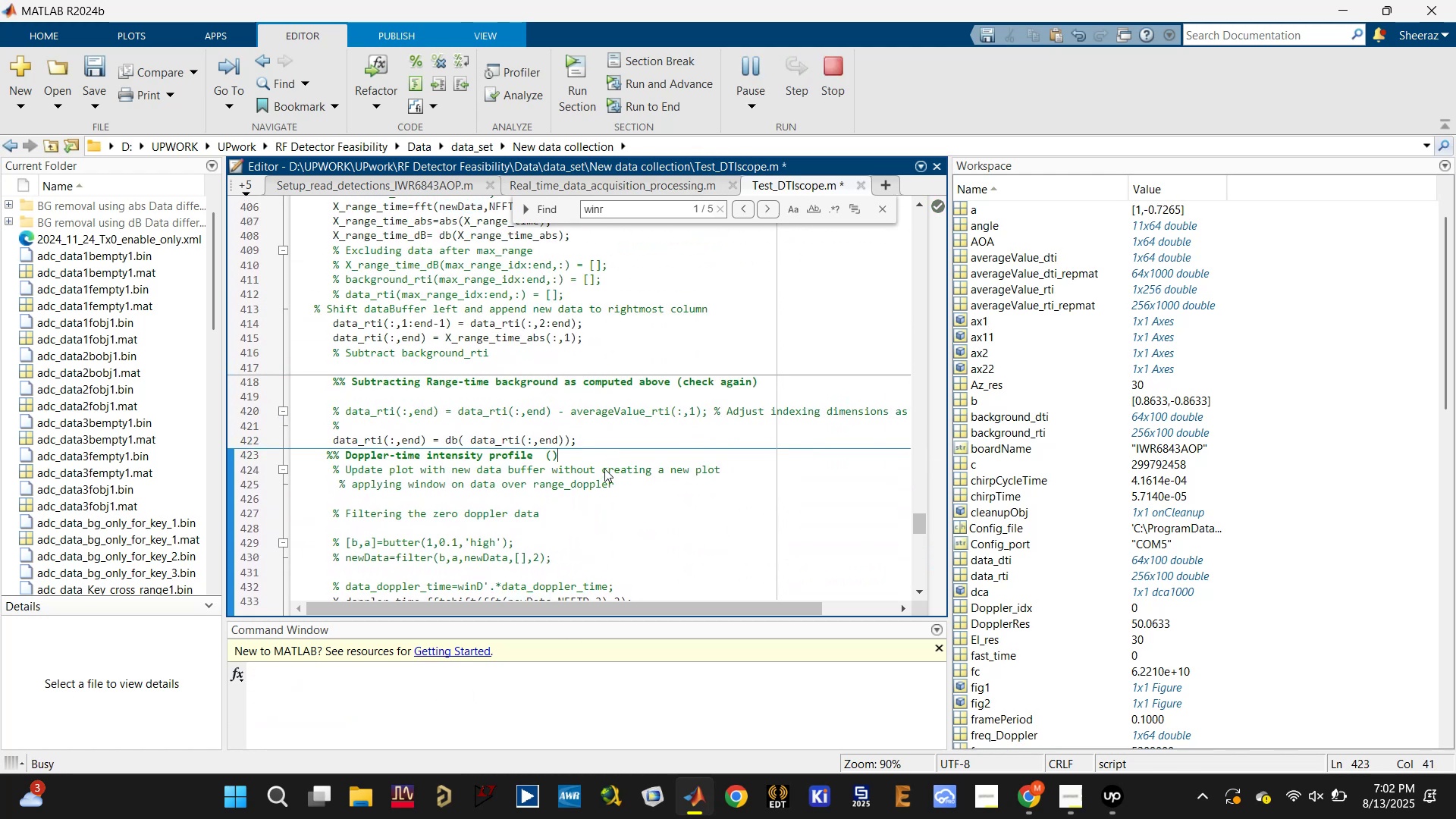 
key(ArrowLeft)
 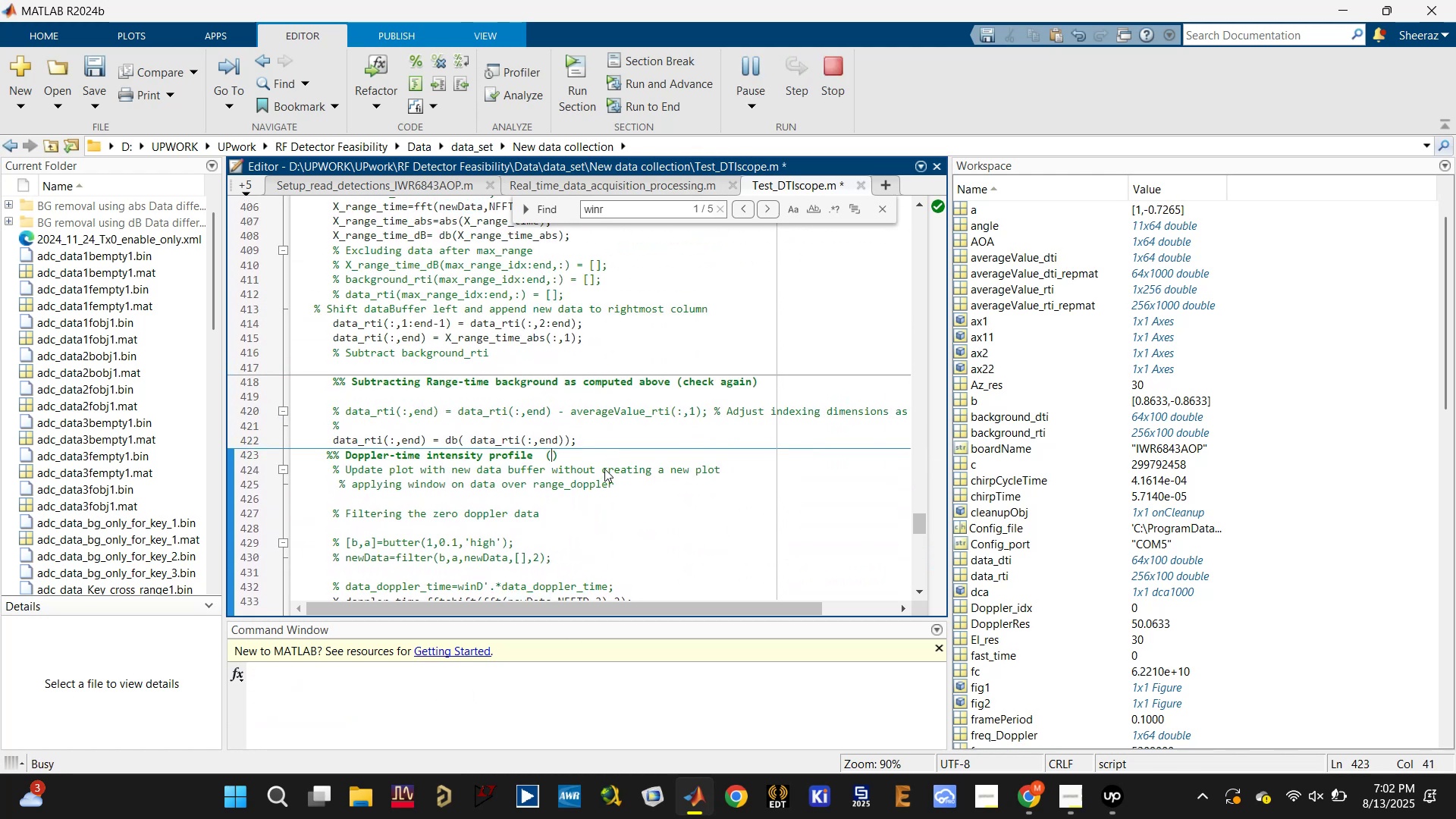 
type(No filtering is applied )
 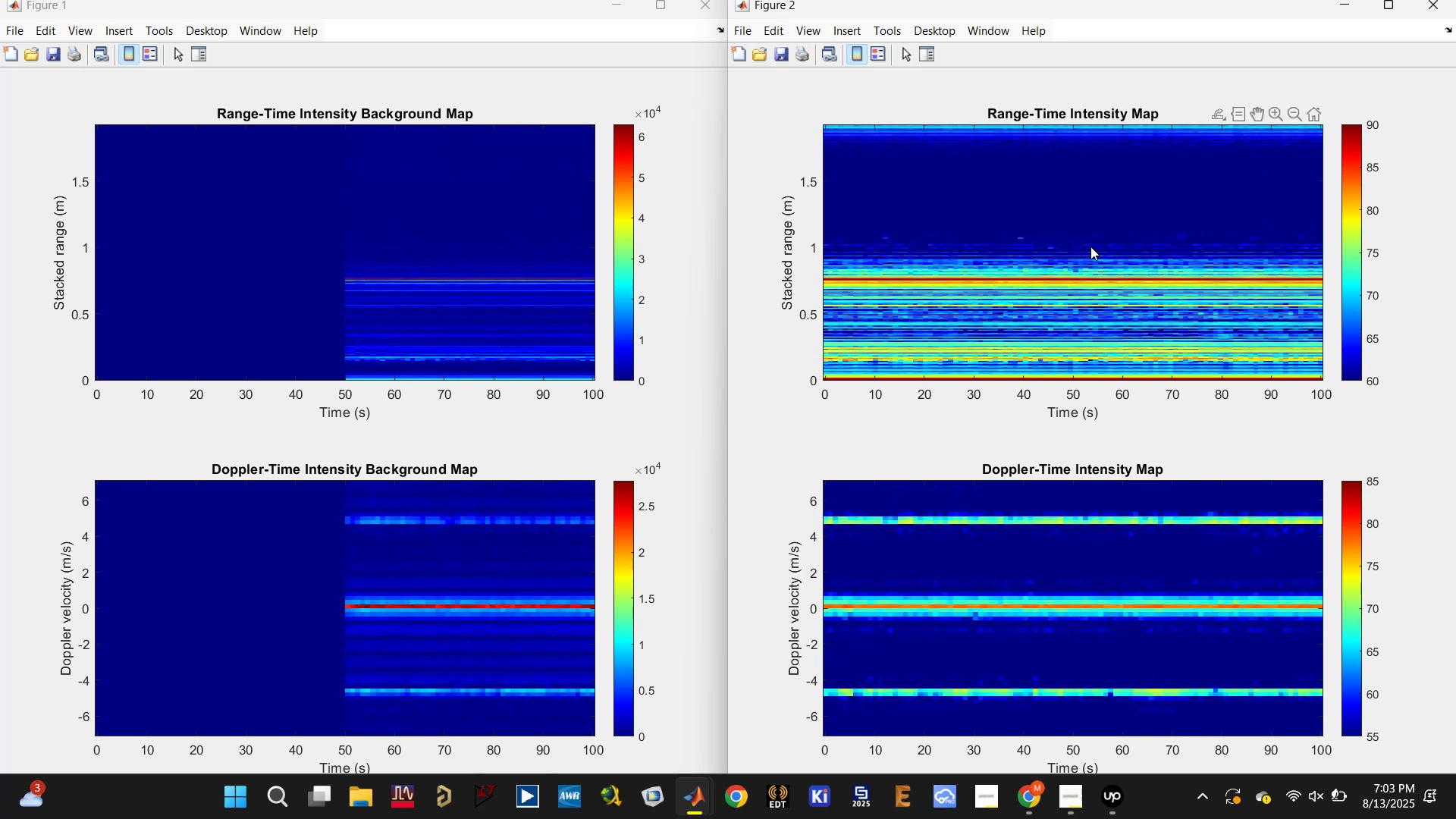 
wait(32.06)
 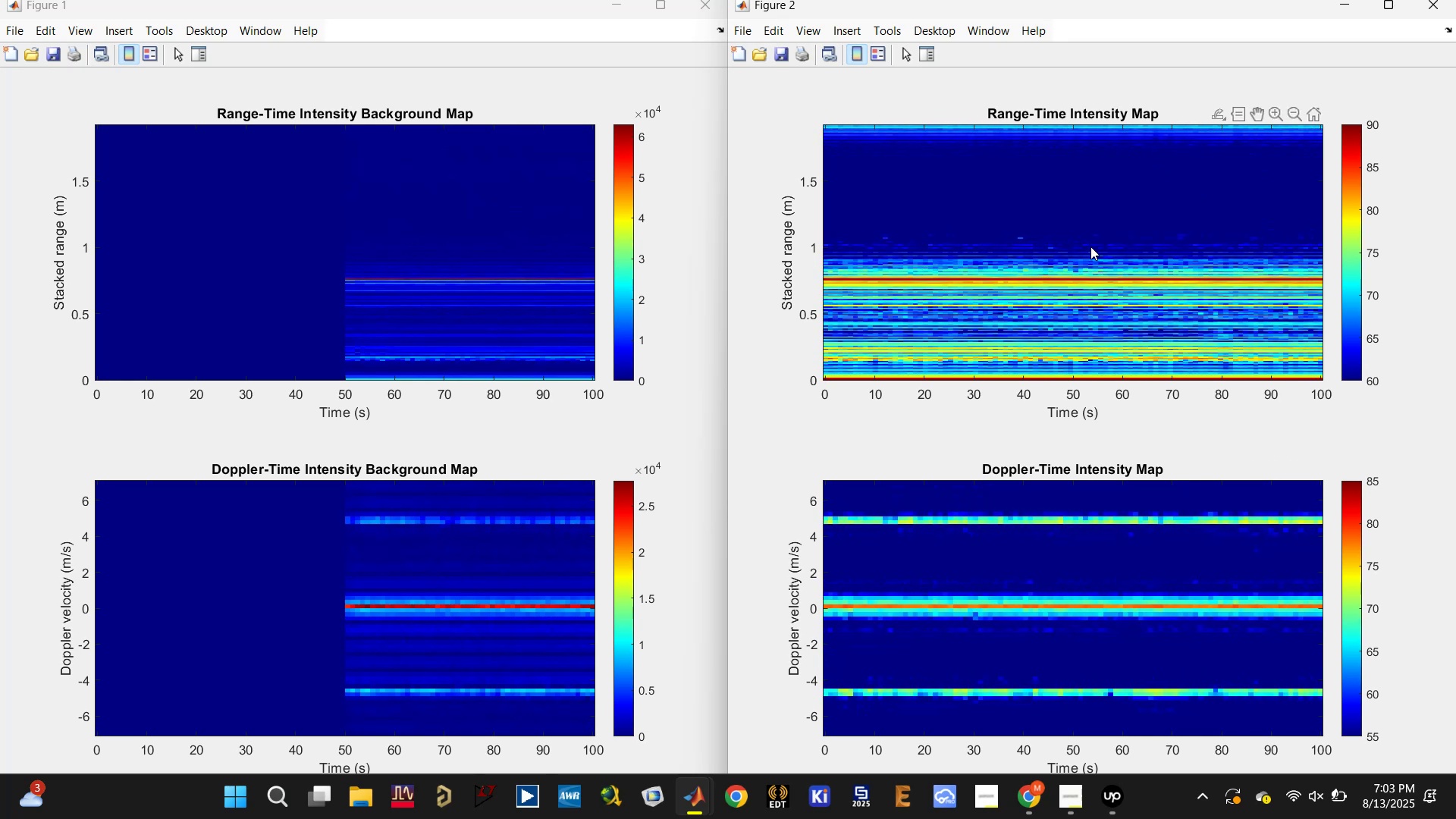 
left_click([1434, 11])
 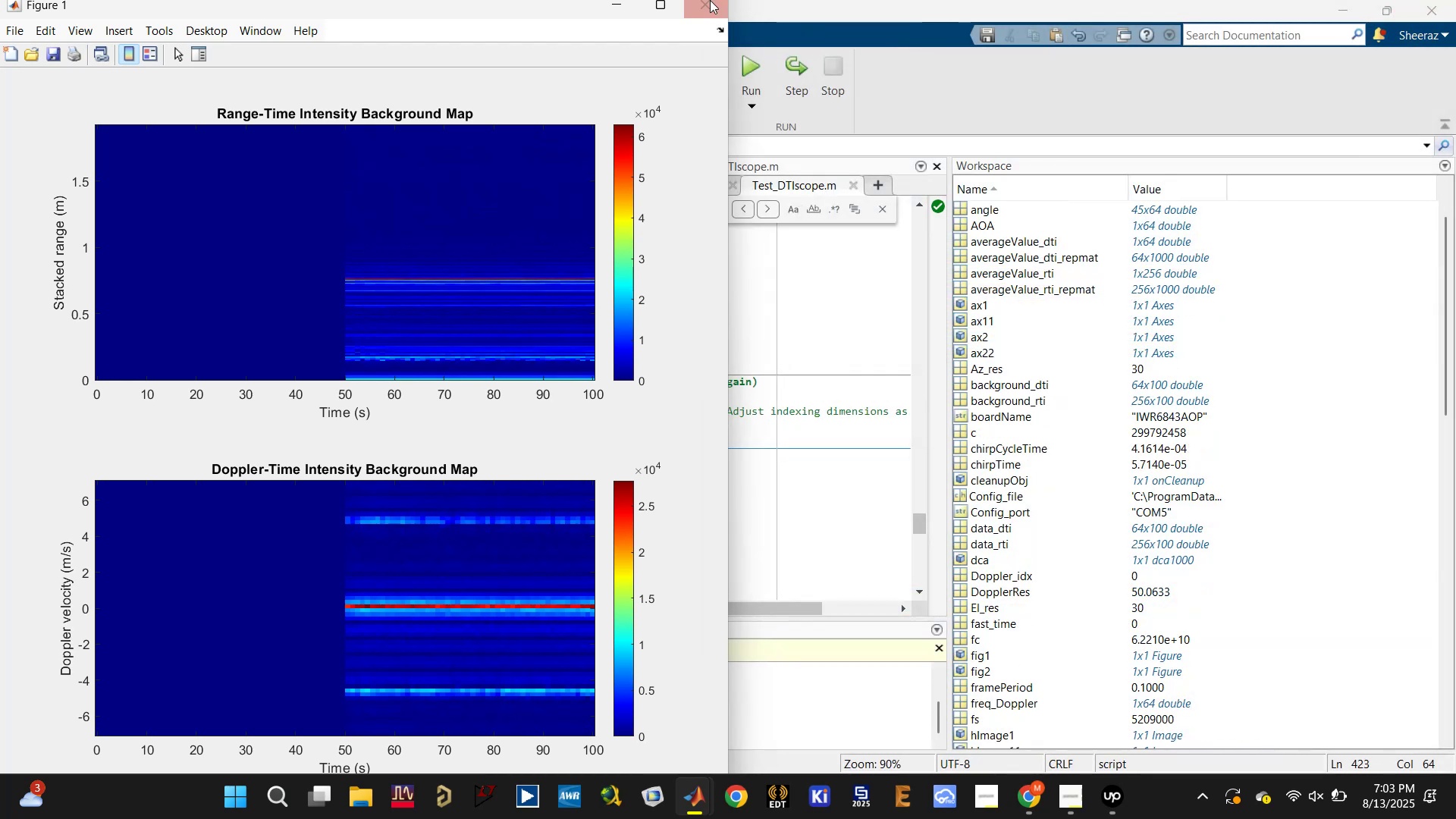 
left_click([691, 0])
 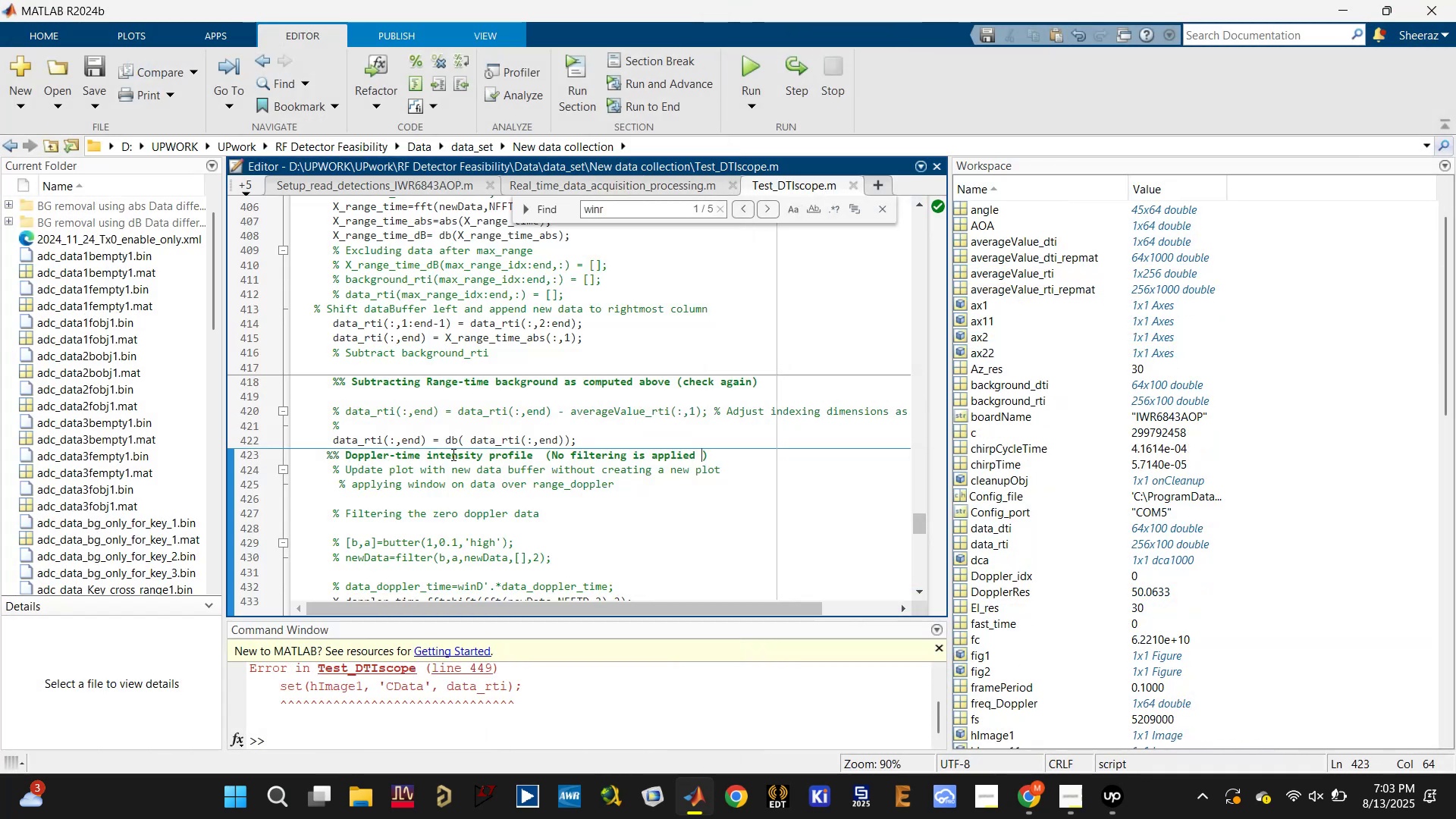 
hold_key(key=ControlLeft, duration=0.36)
 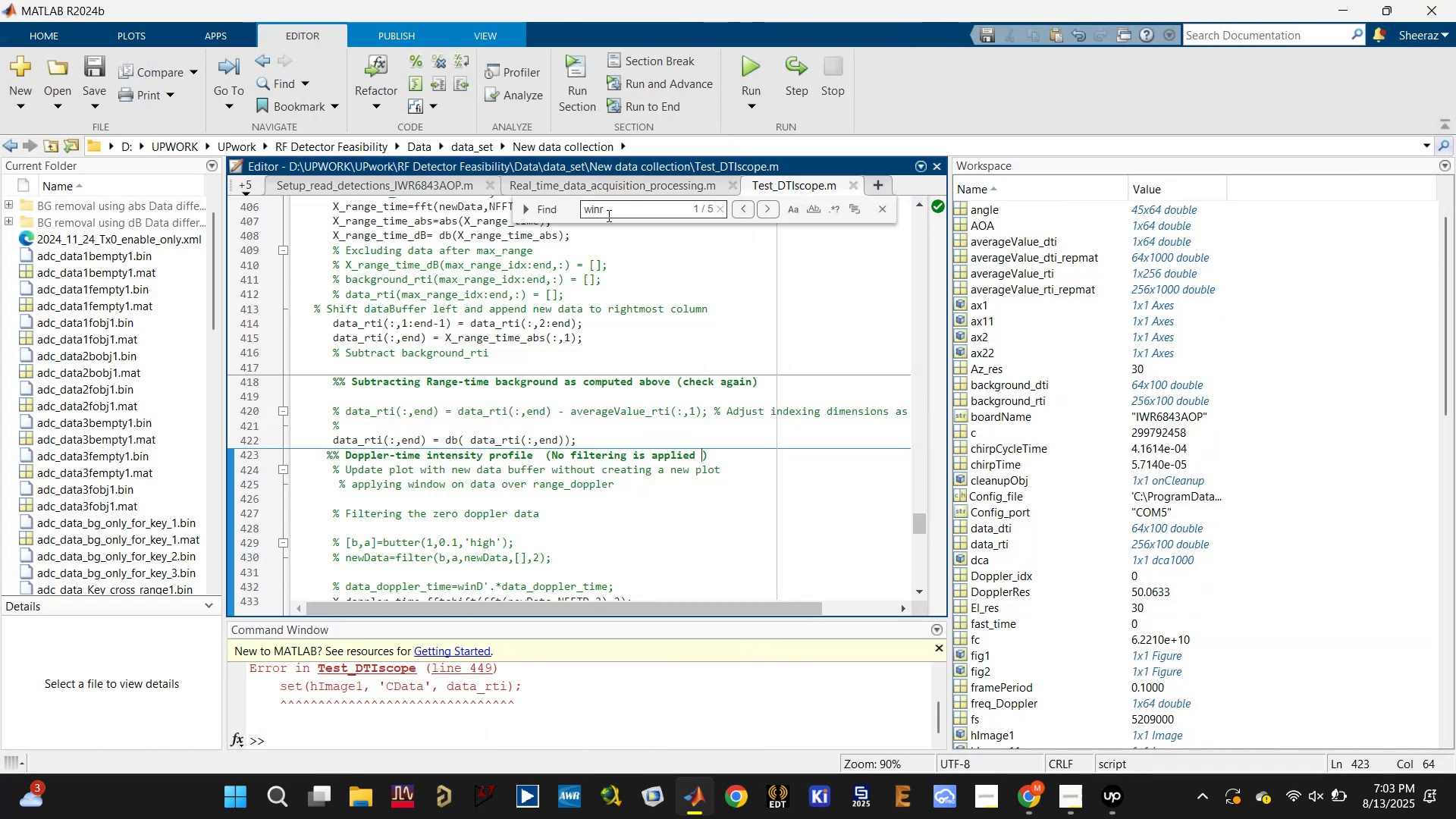 
double_click([607, 215])
 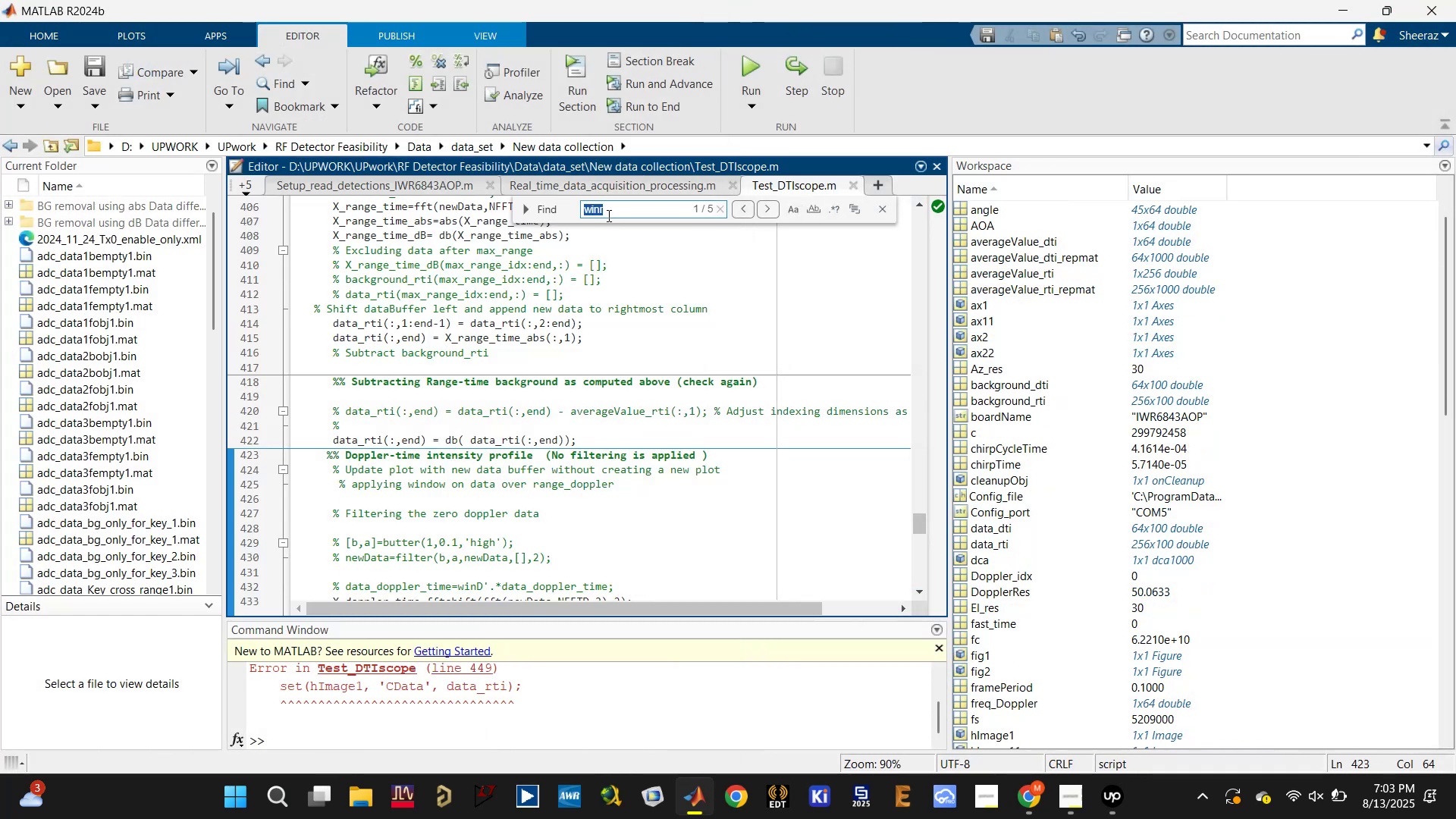 
type(co)
key(Backspace)
type(lim)
 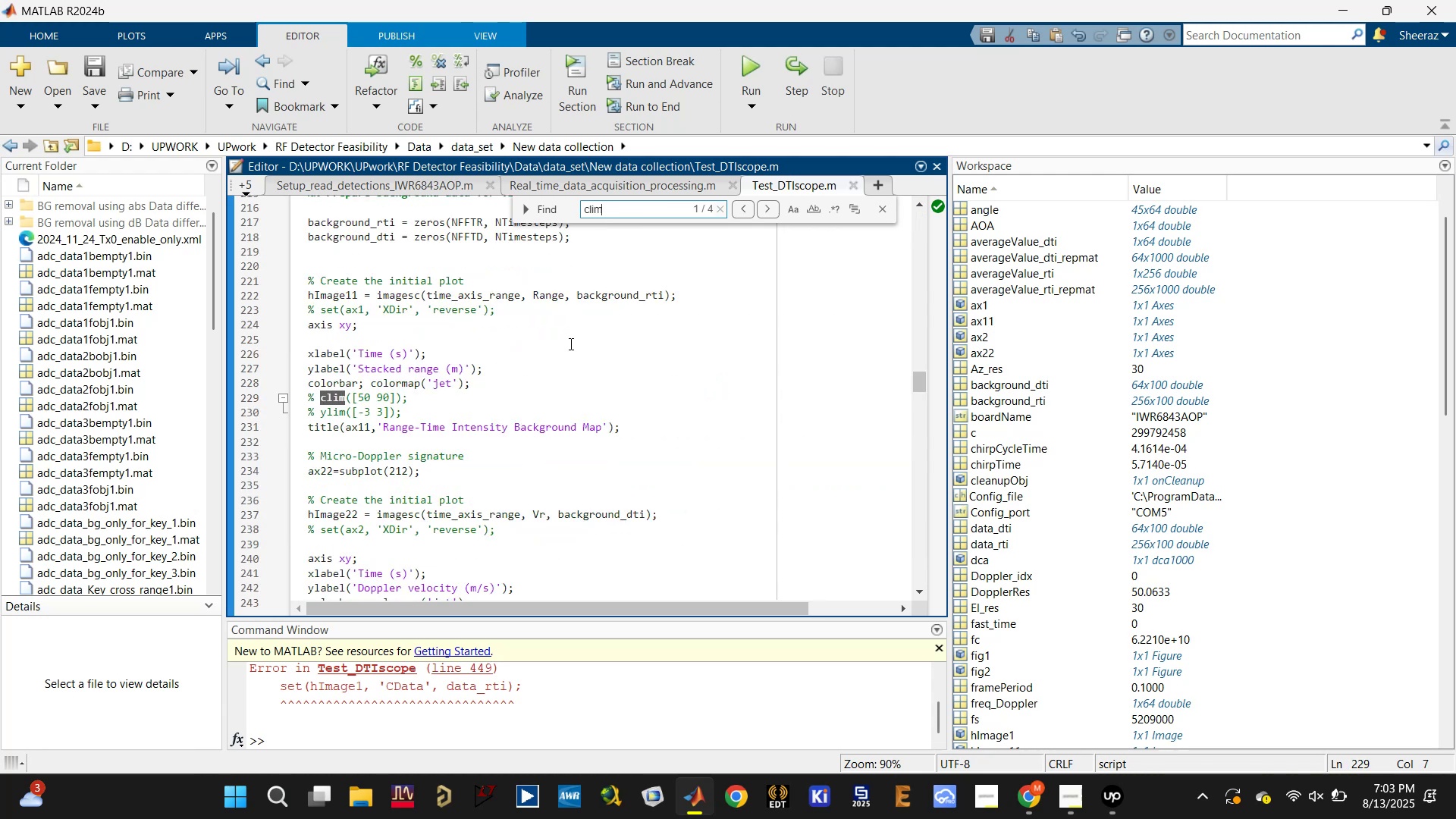 
left_click([534, 388])
 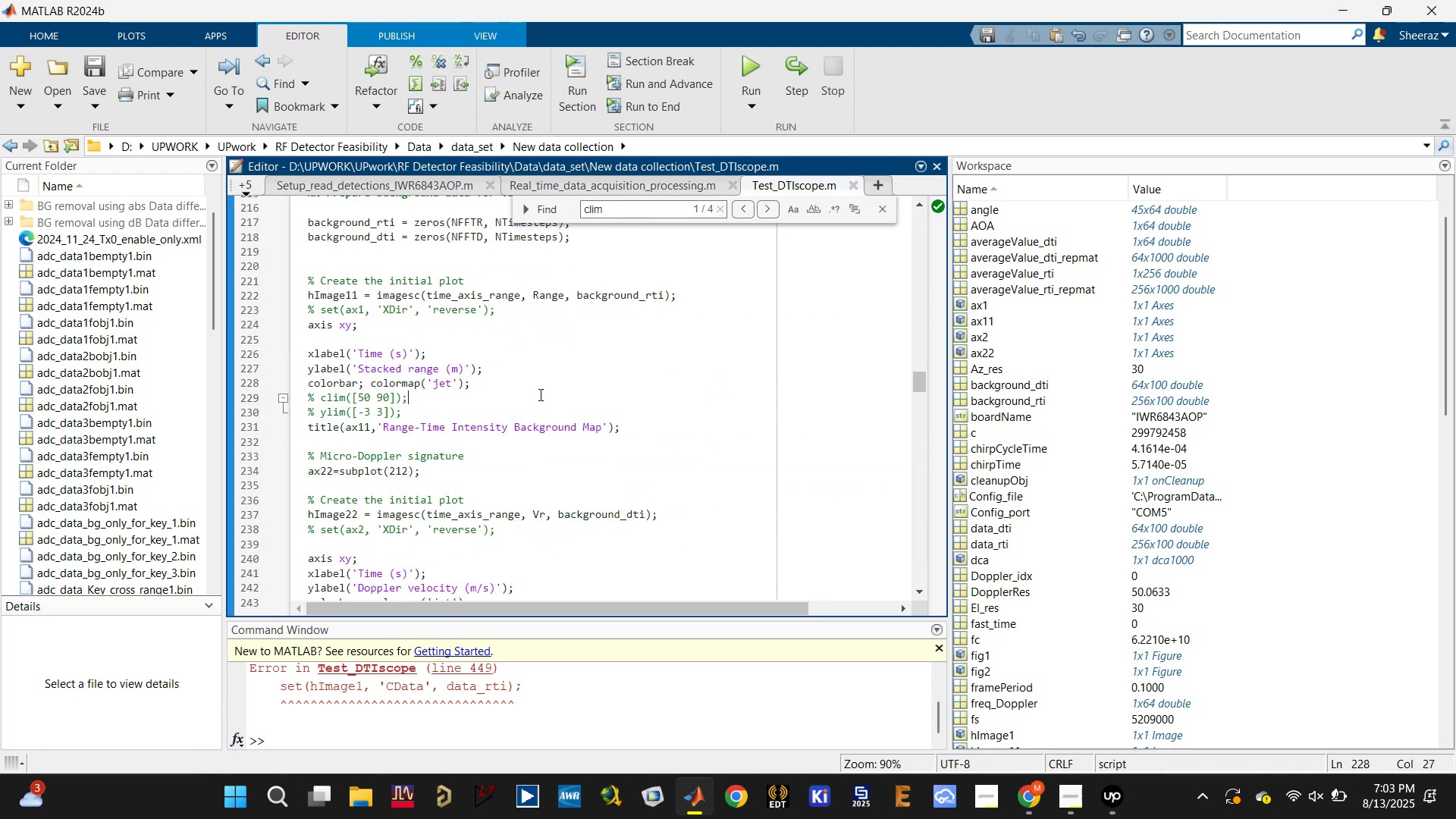 
triple_click([540, 381])
 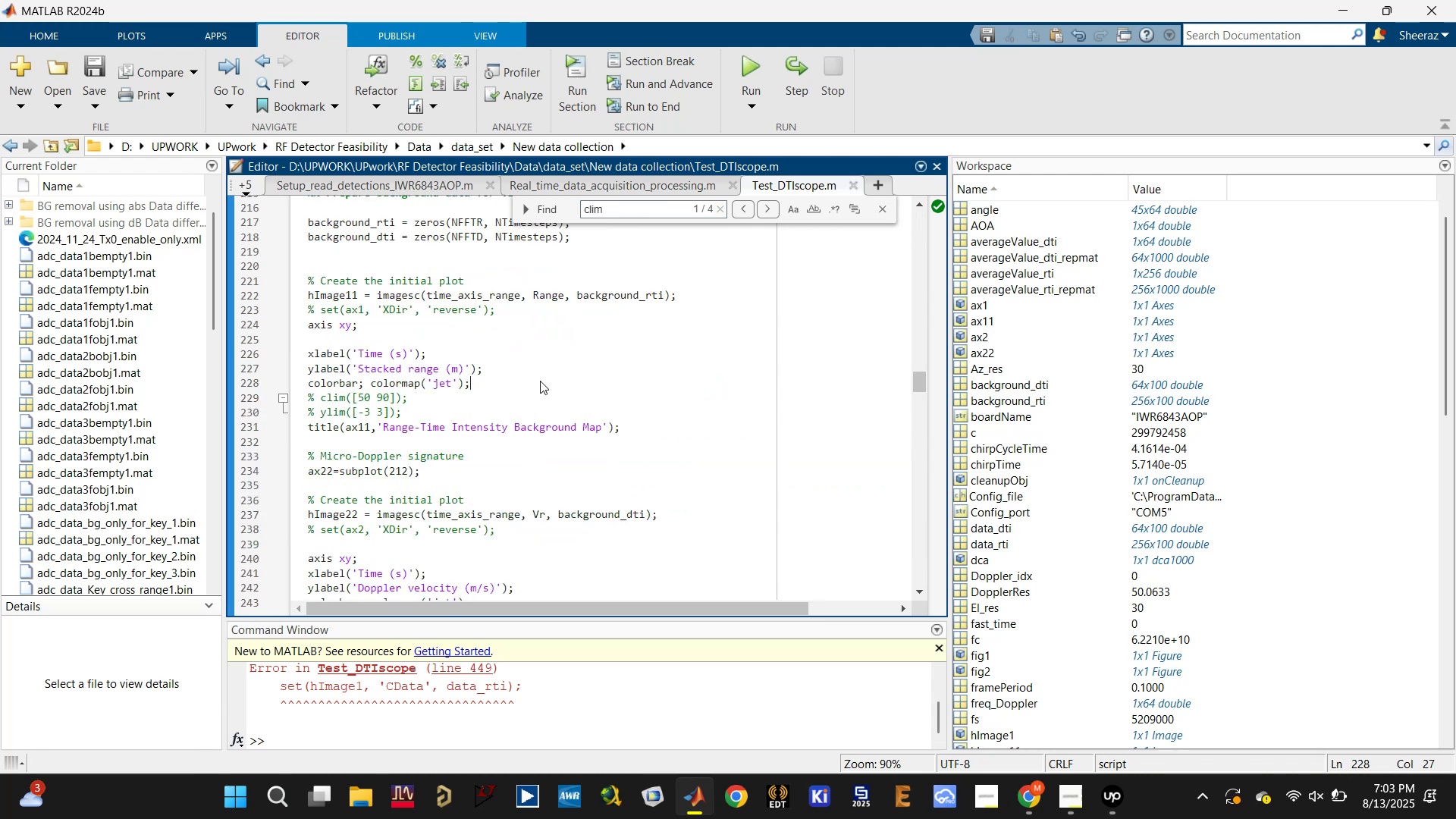 
key(Enter)
 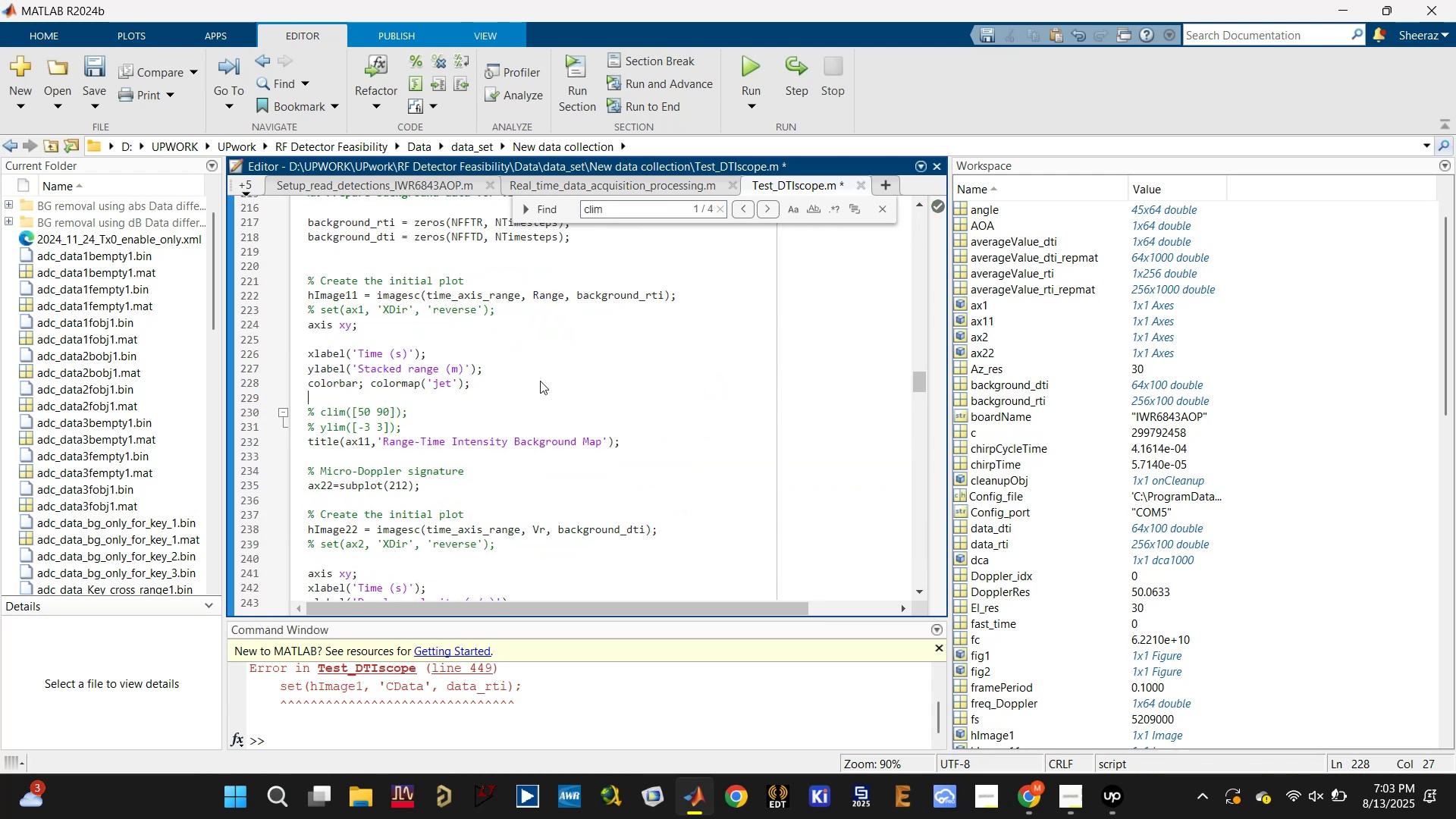 
key(Enter)
 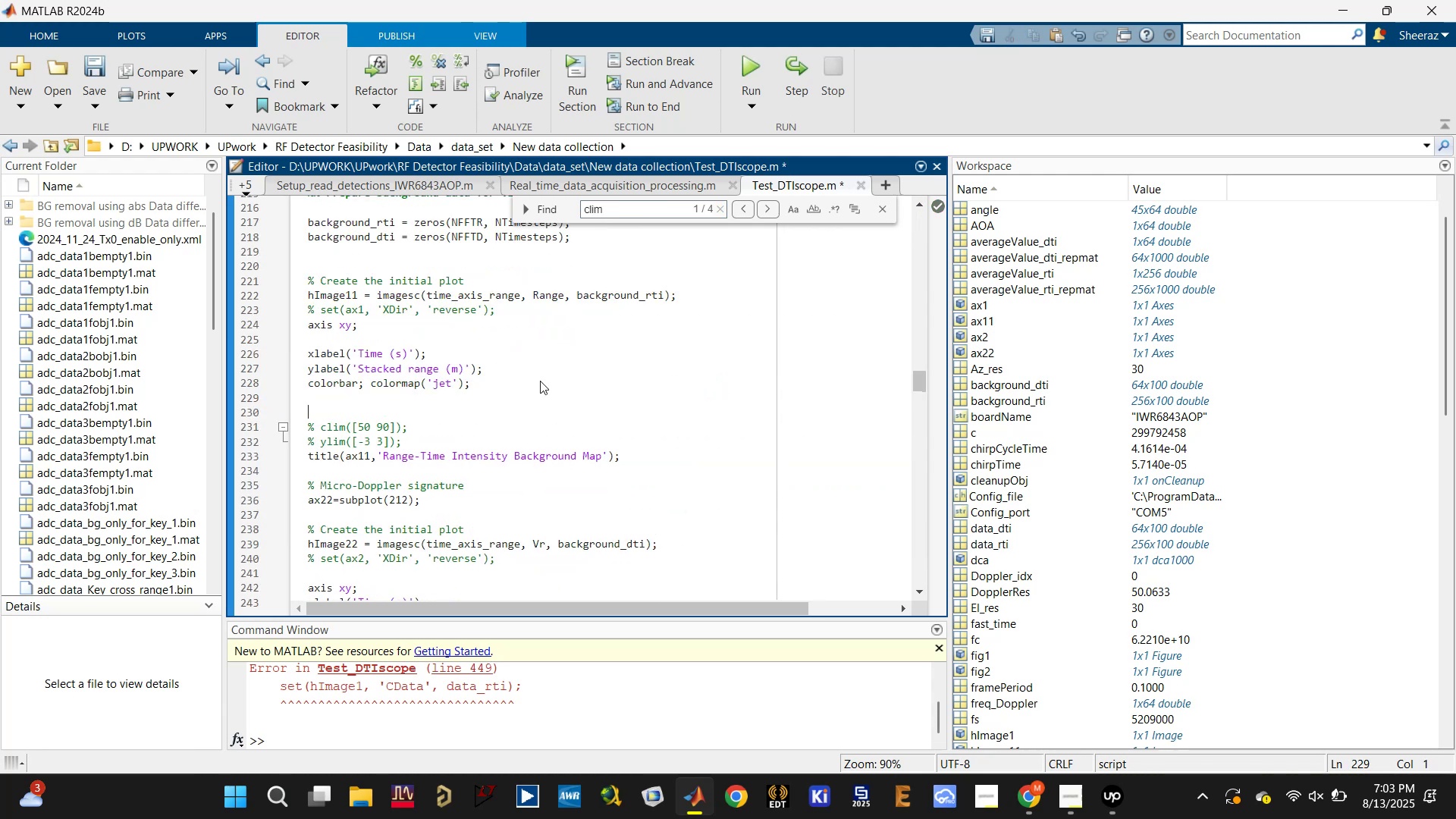 
type(%% automatically calculate clim ())
 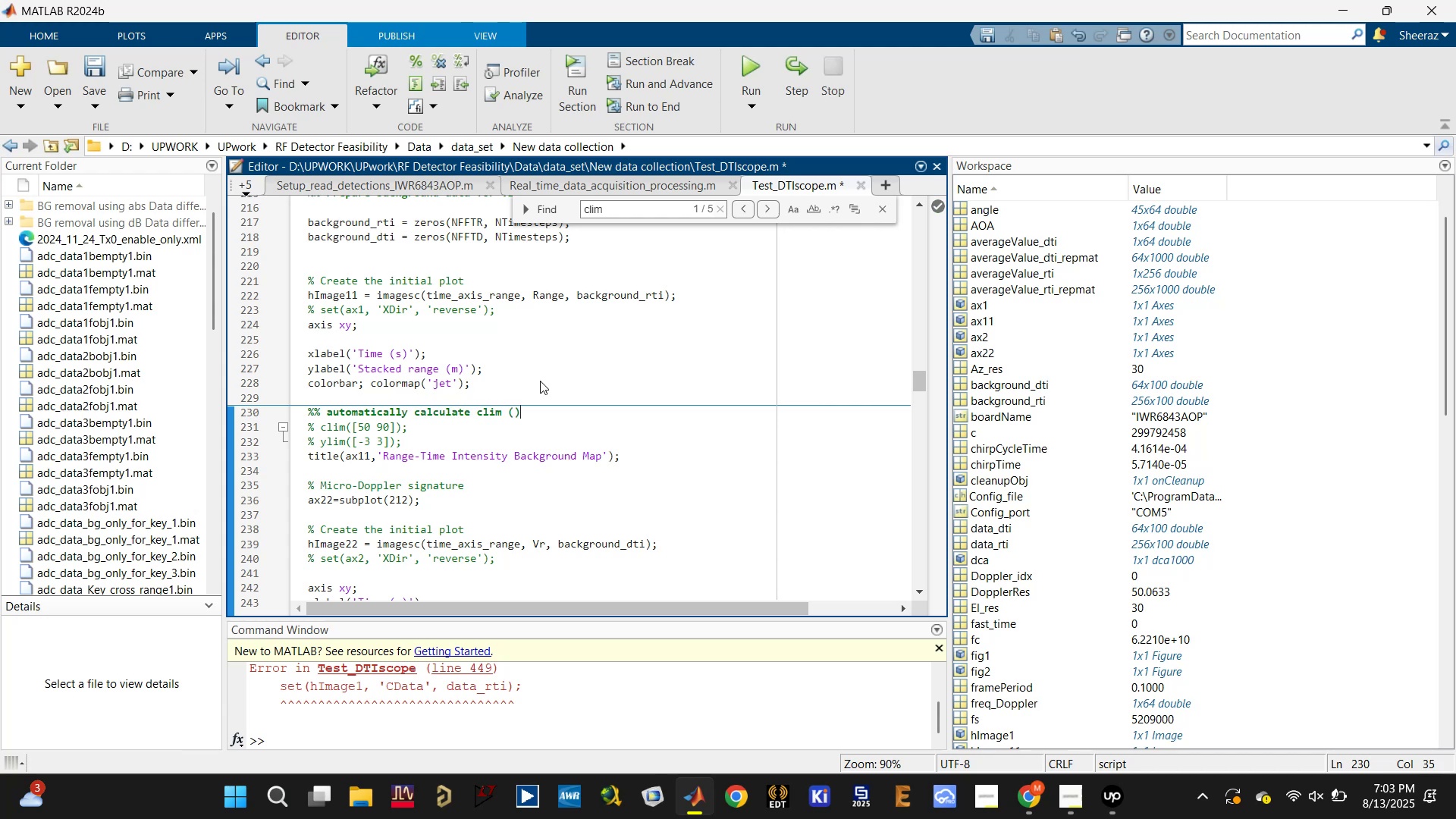 
key(ArrowLeft)
 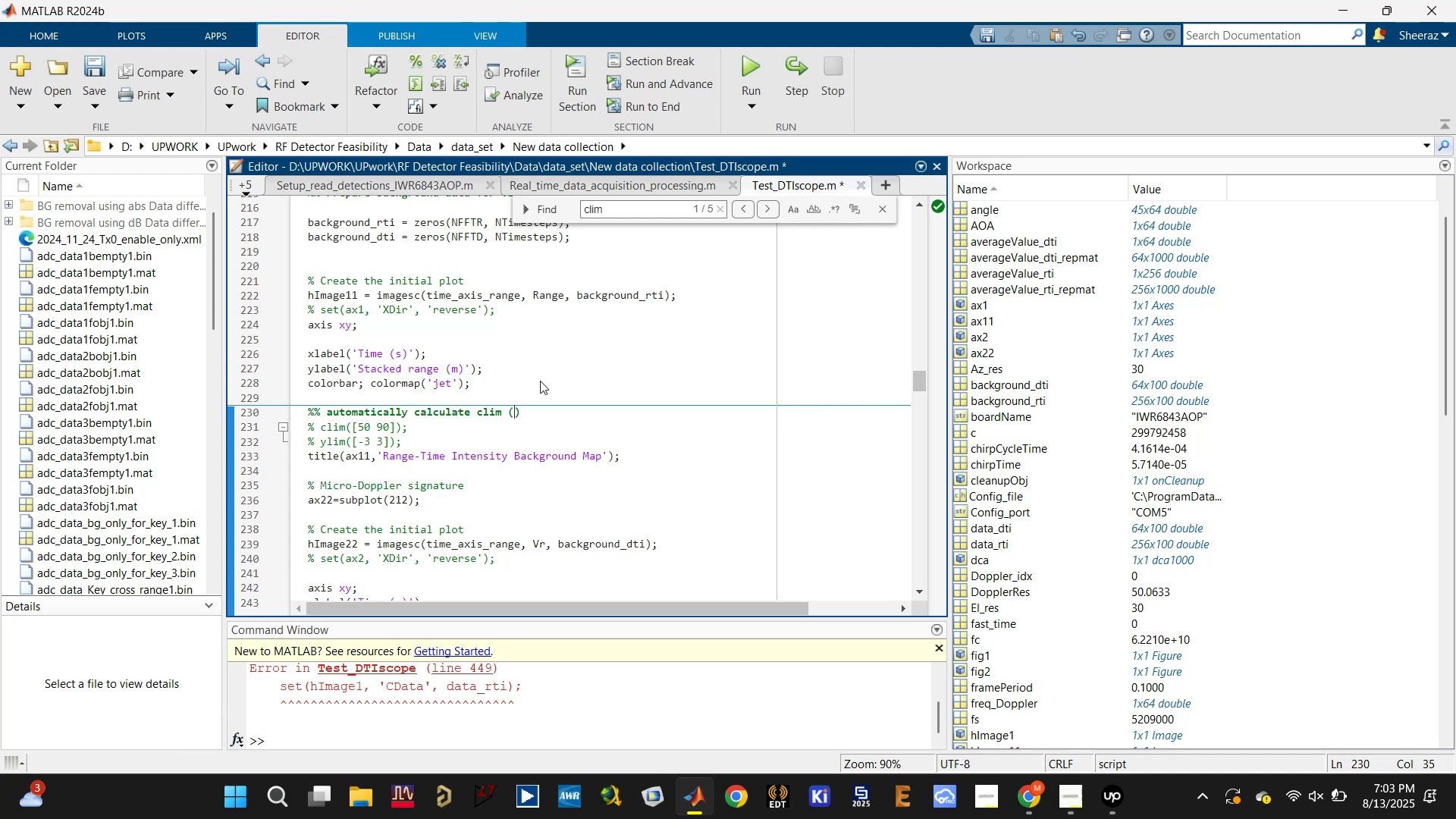 
type(to DO)
 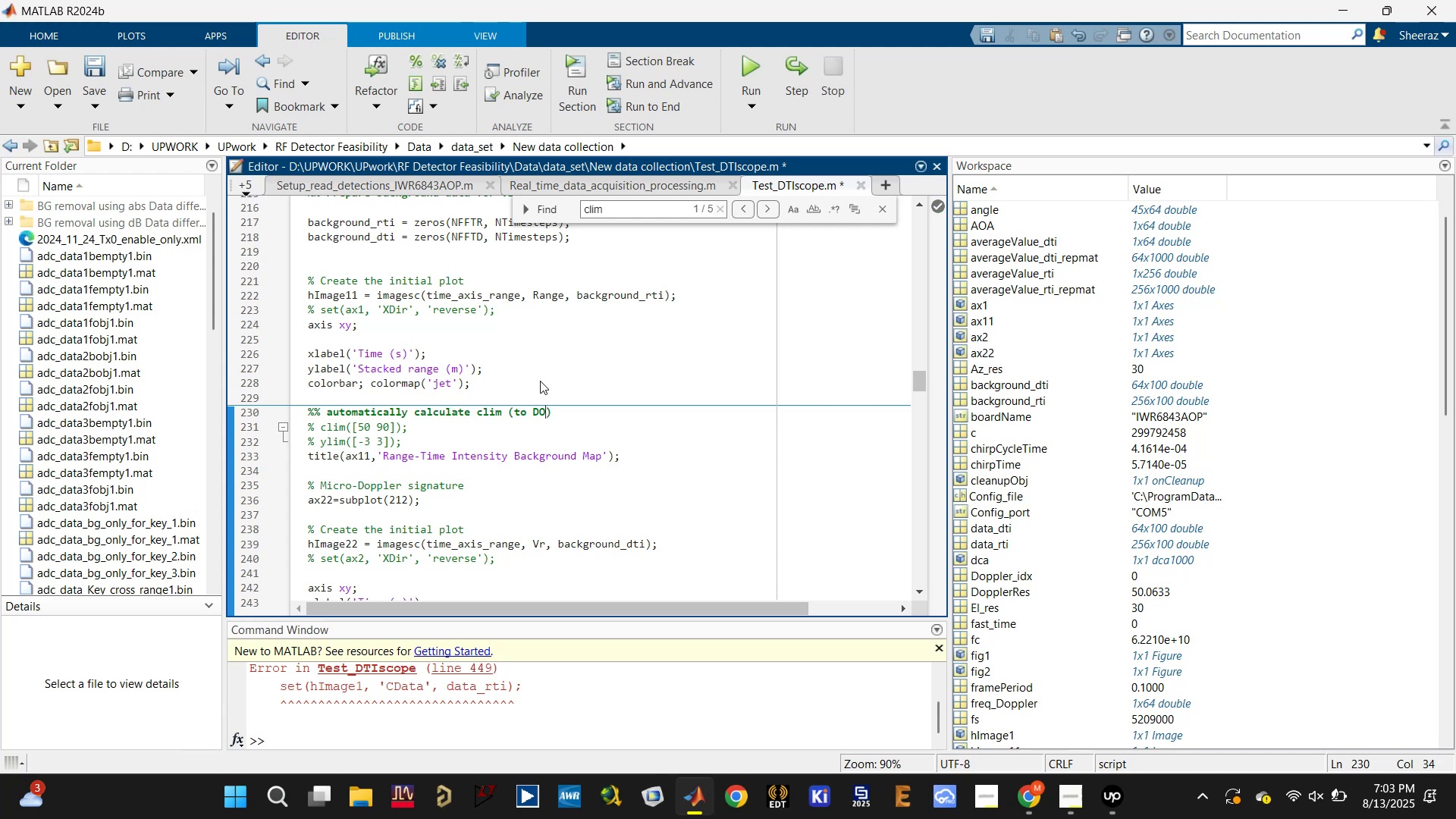 
key(Control+S)
 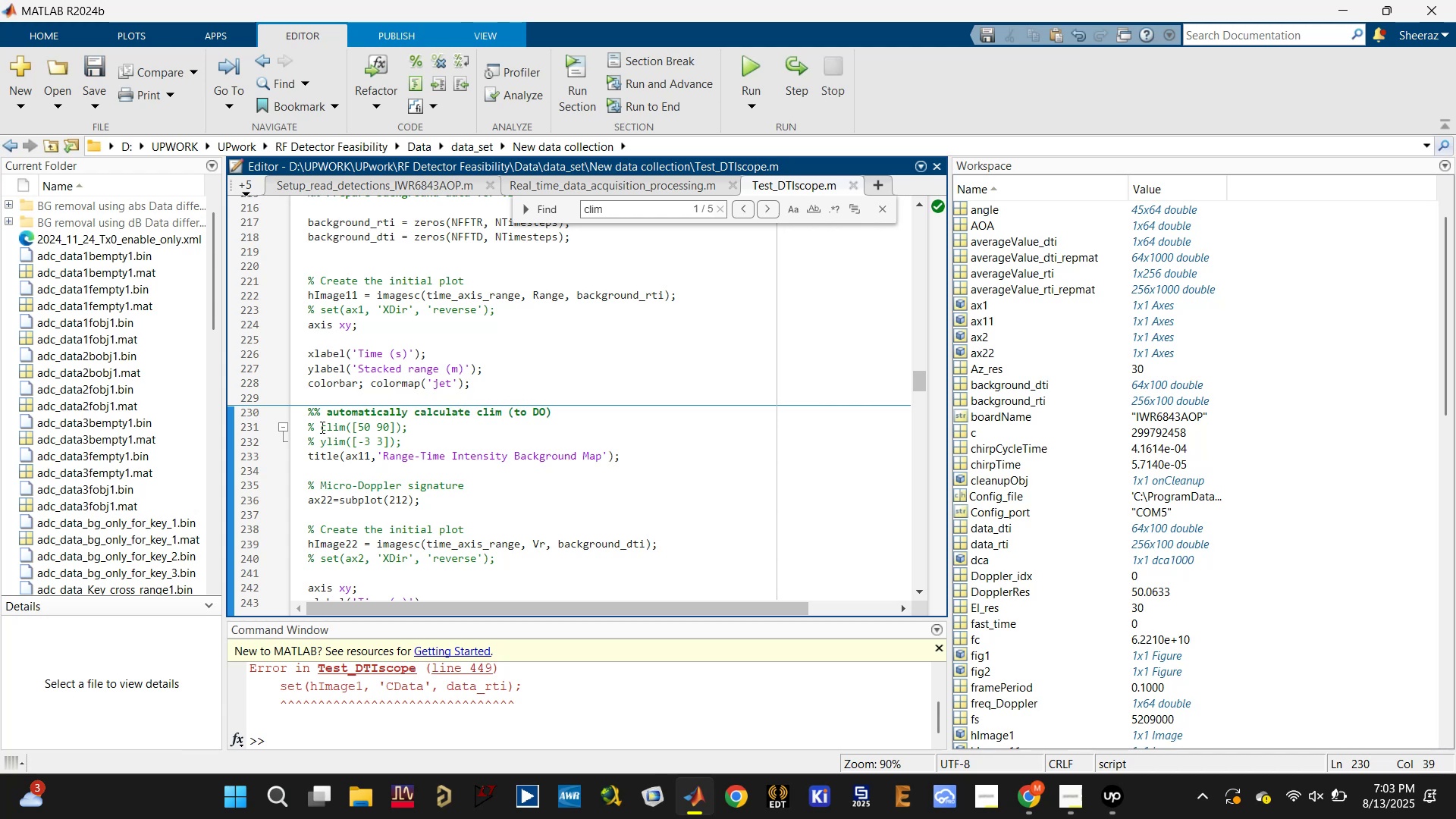 
double_click([504, 407])
 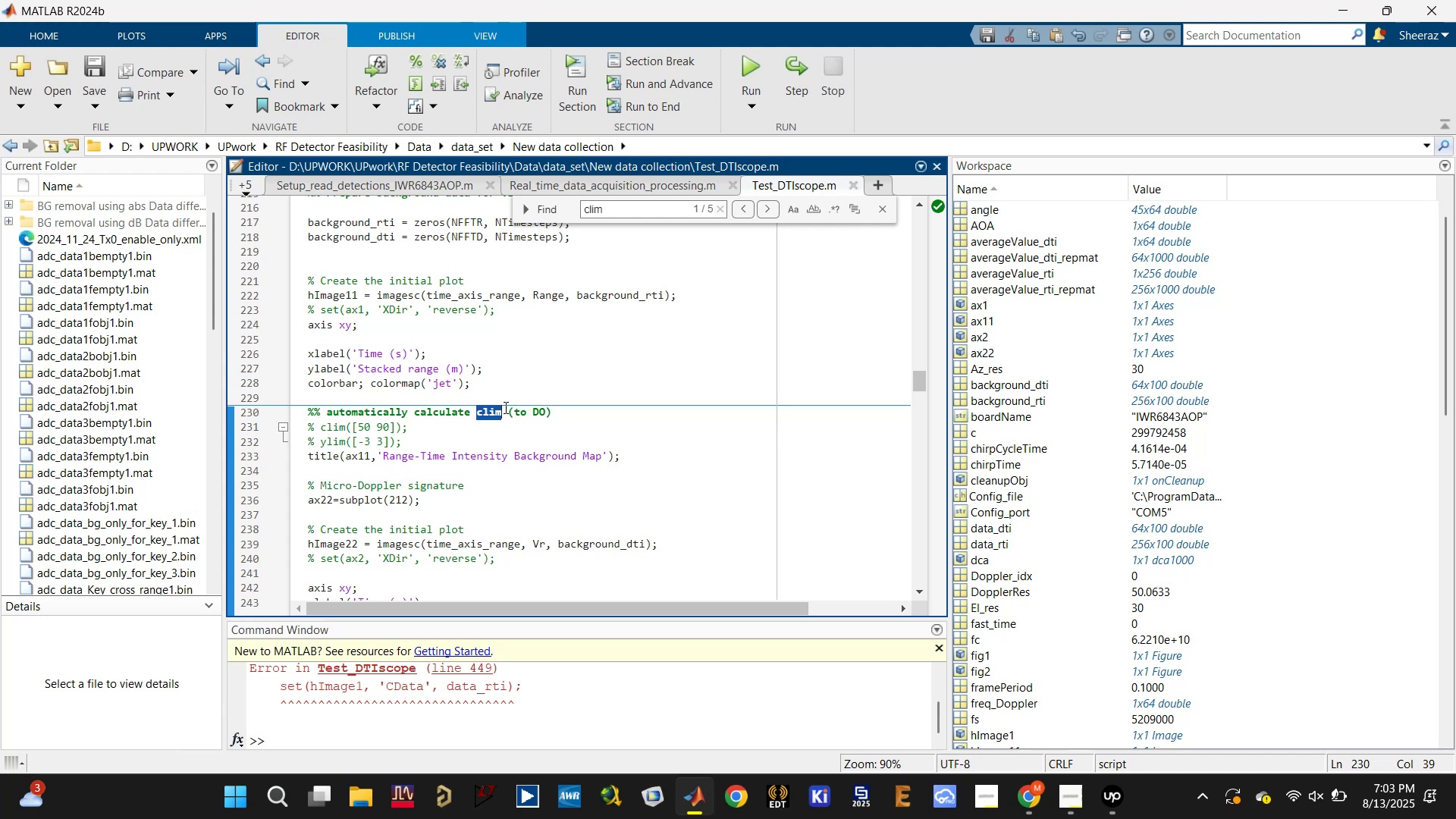 
triple_click([504, 407])
 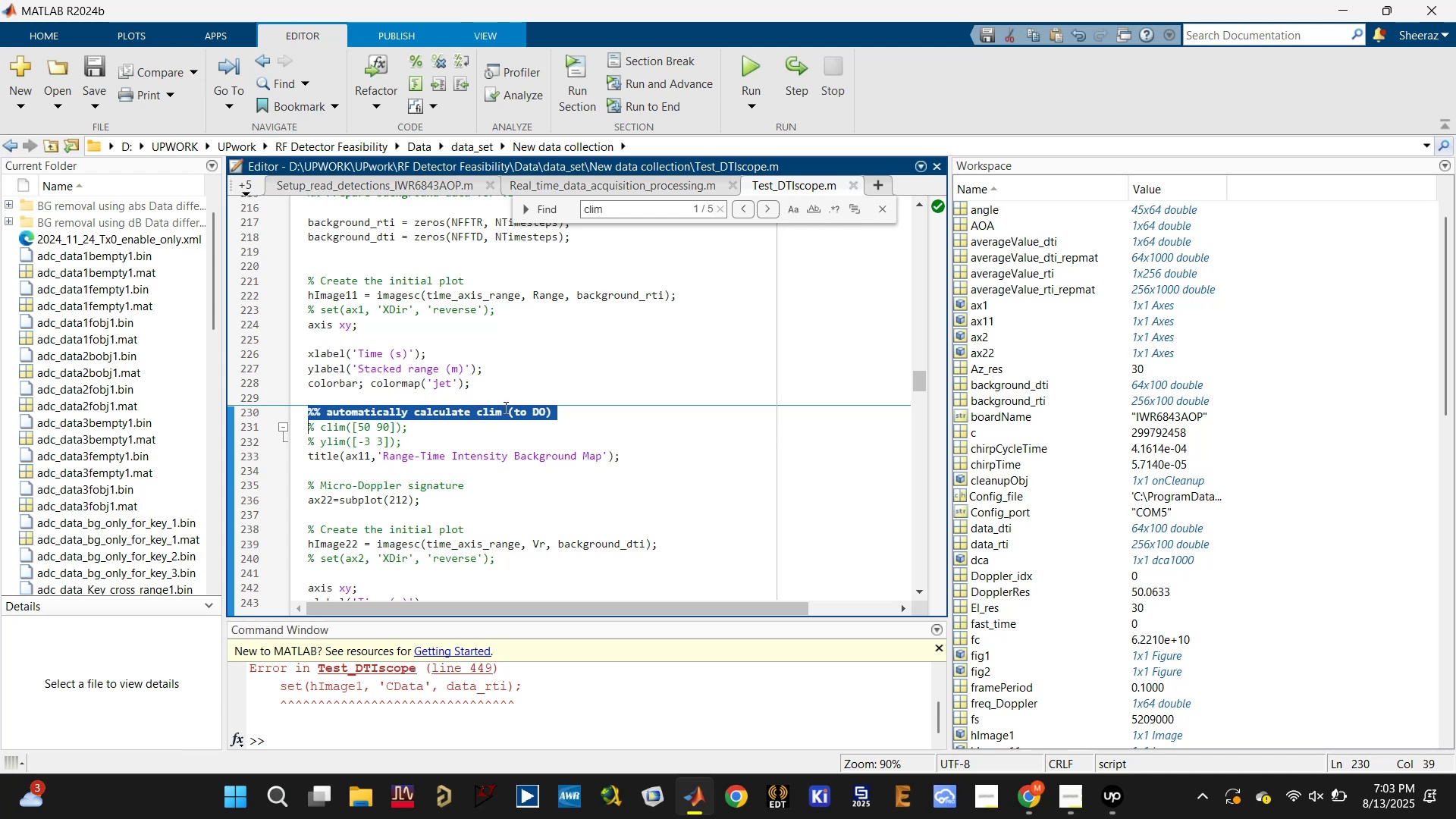 
key(Control+C)
 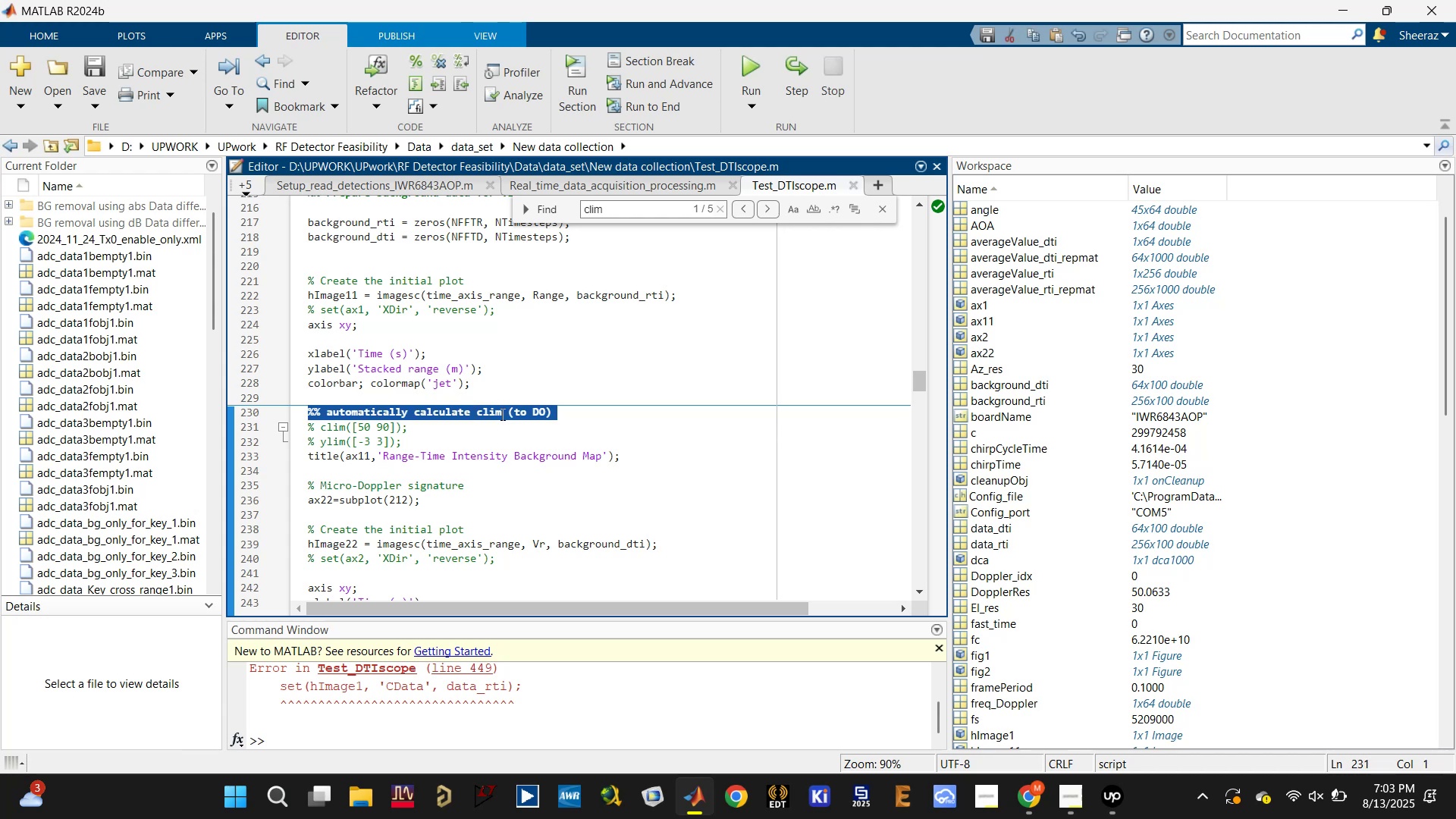 
scroll: coordinate [500, 416], scroll_direction: up, amount: 2.0
 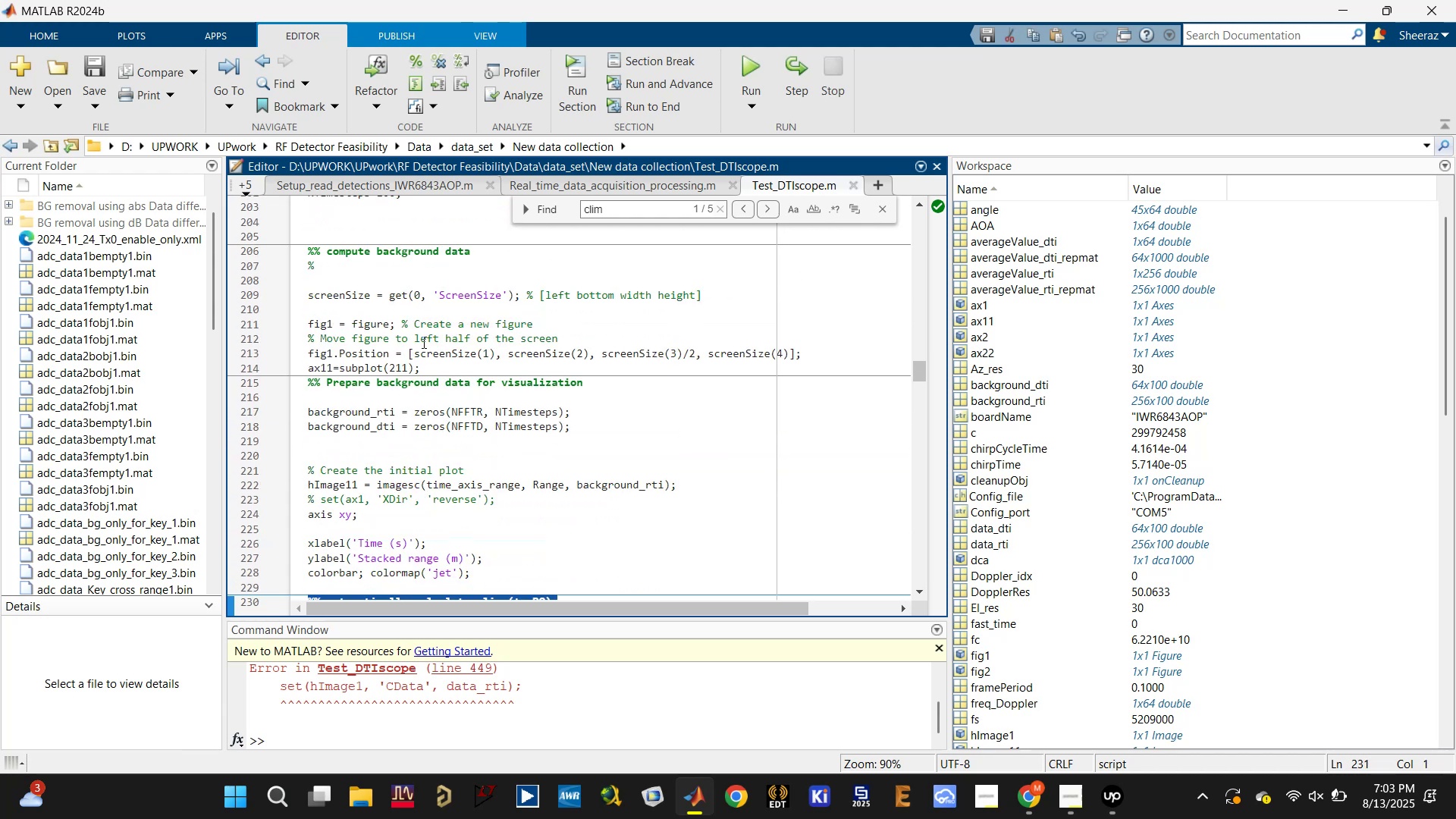 
scroll: coordinate [413, 477], scroll_direction: down, amount: 10.0
 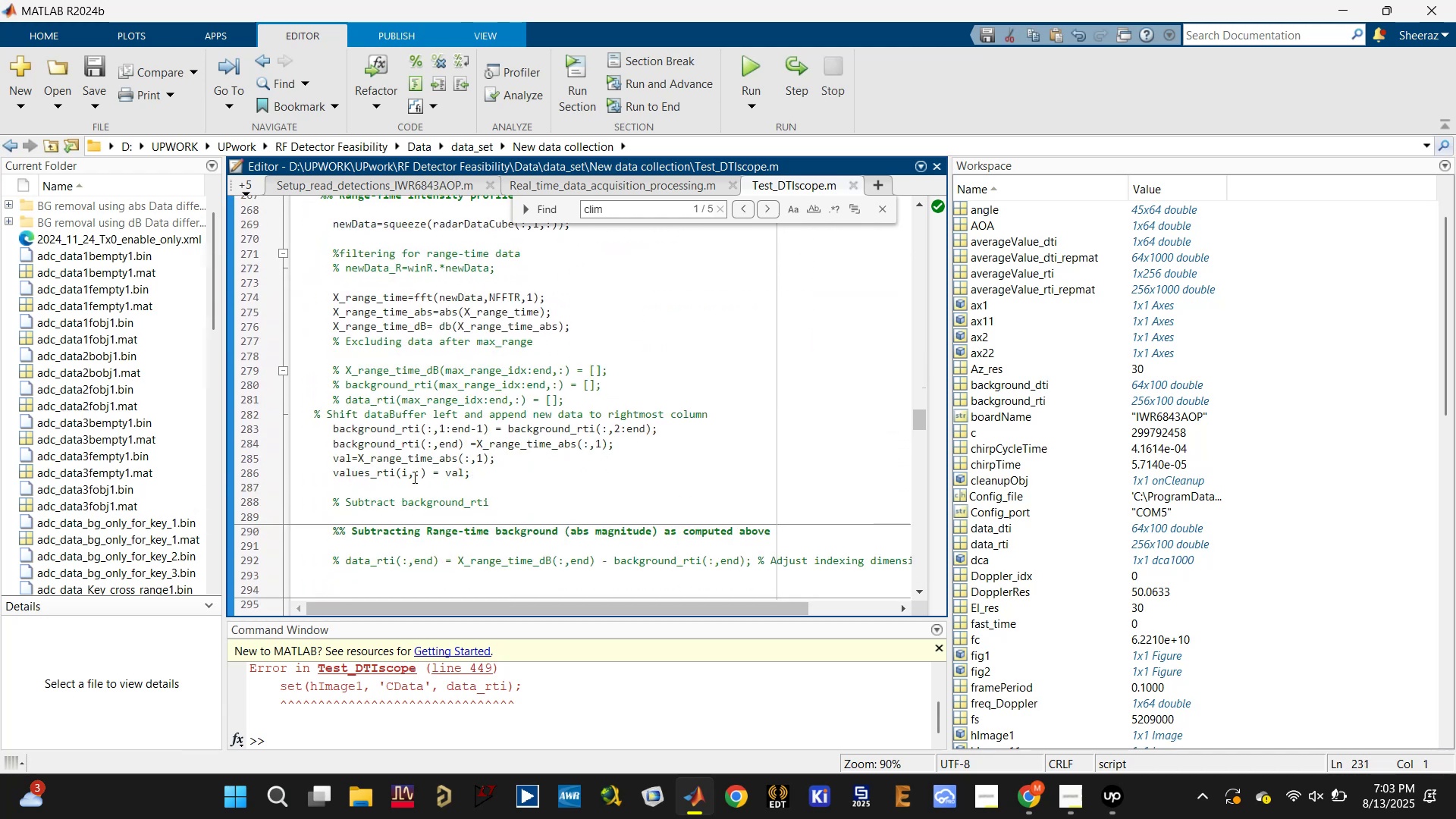 
scroll: coordinate [413, 479], scroll_direction: up, amount: 18.0
 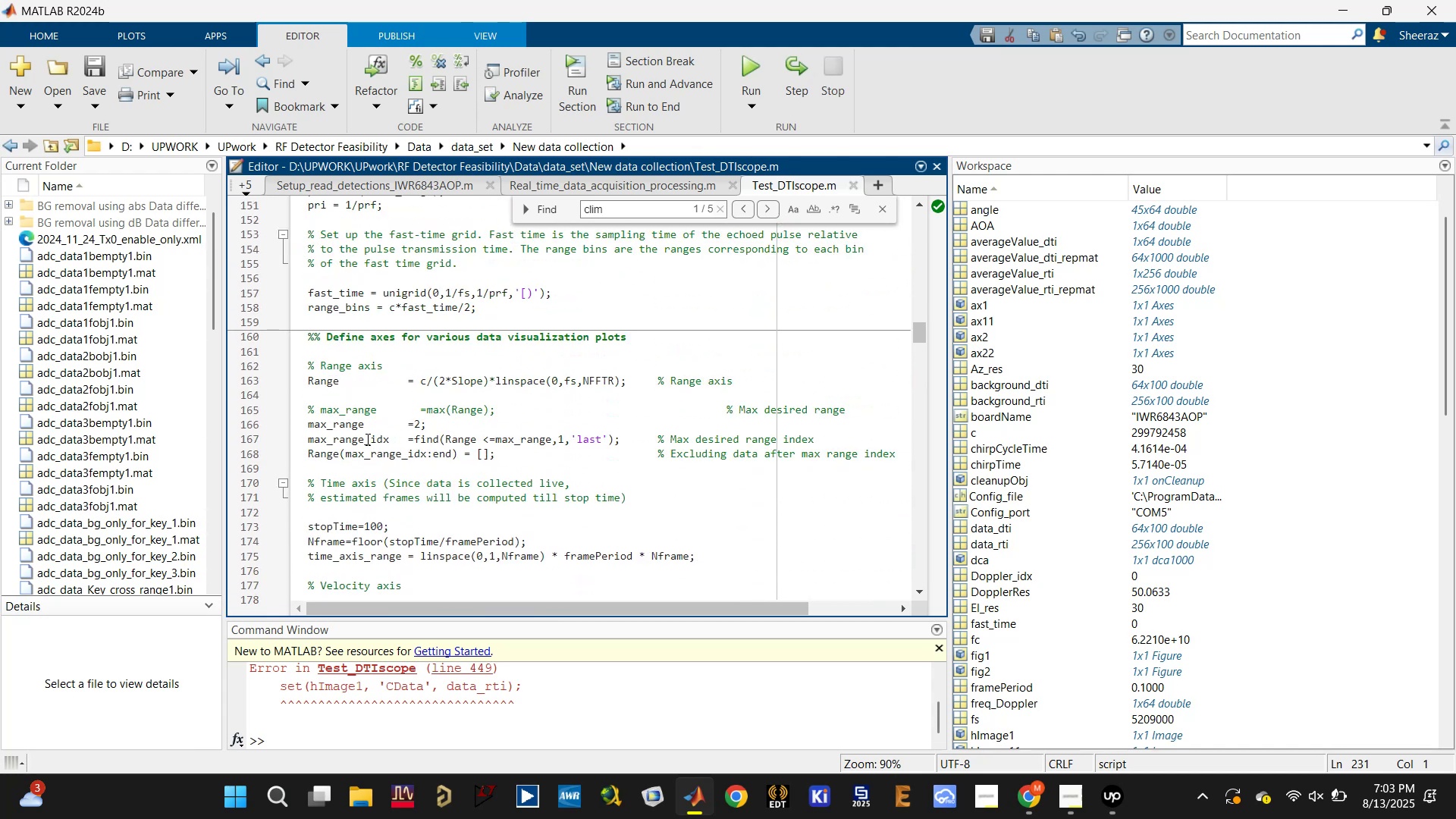 
left_click([321, 406])
 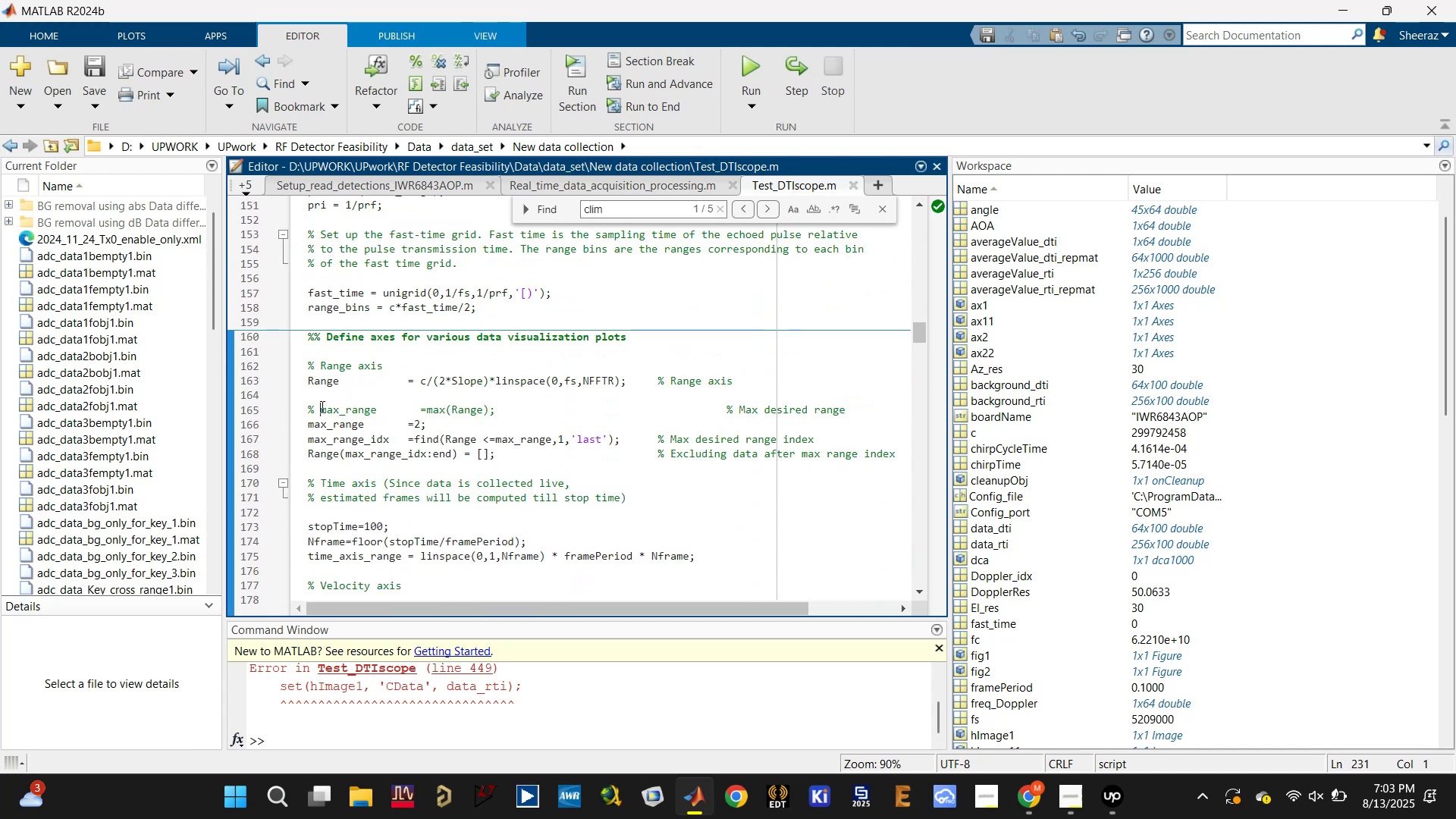 
key(Control+T)
 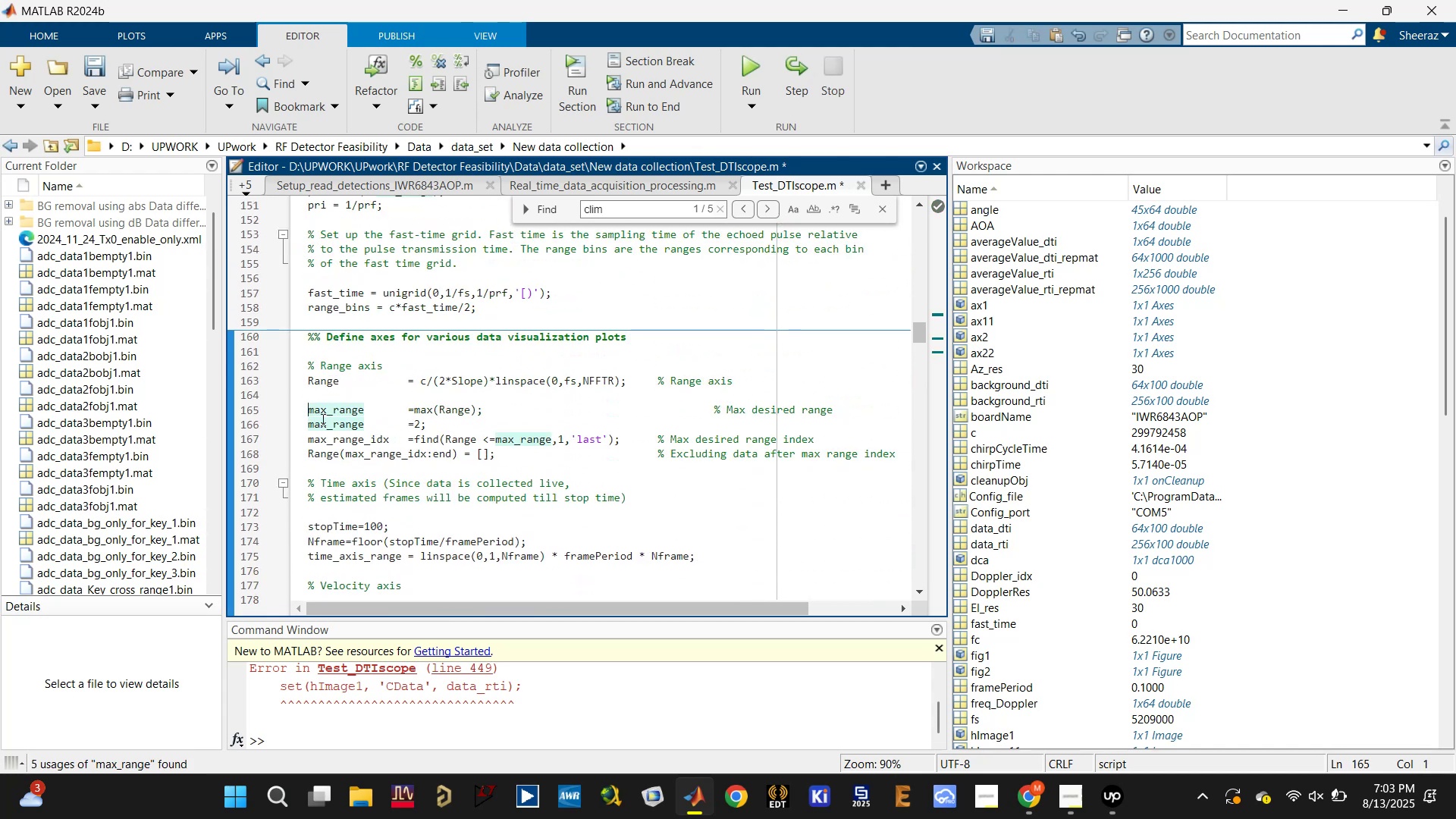 
left_click([322, 419])
 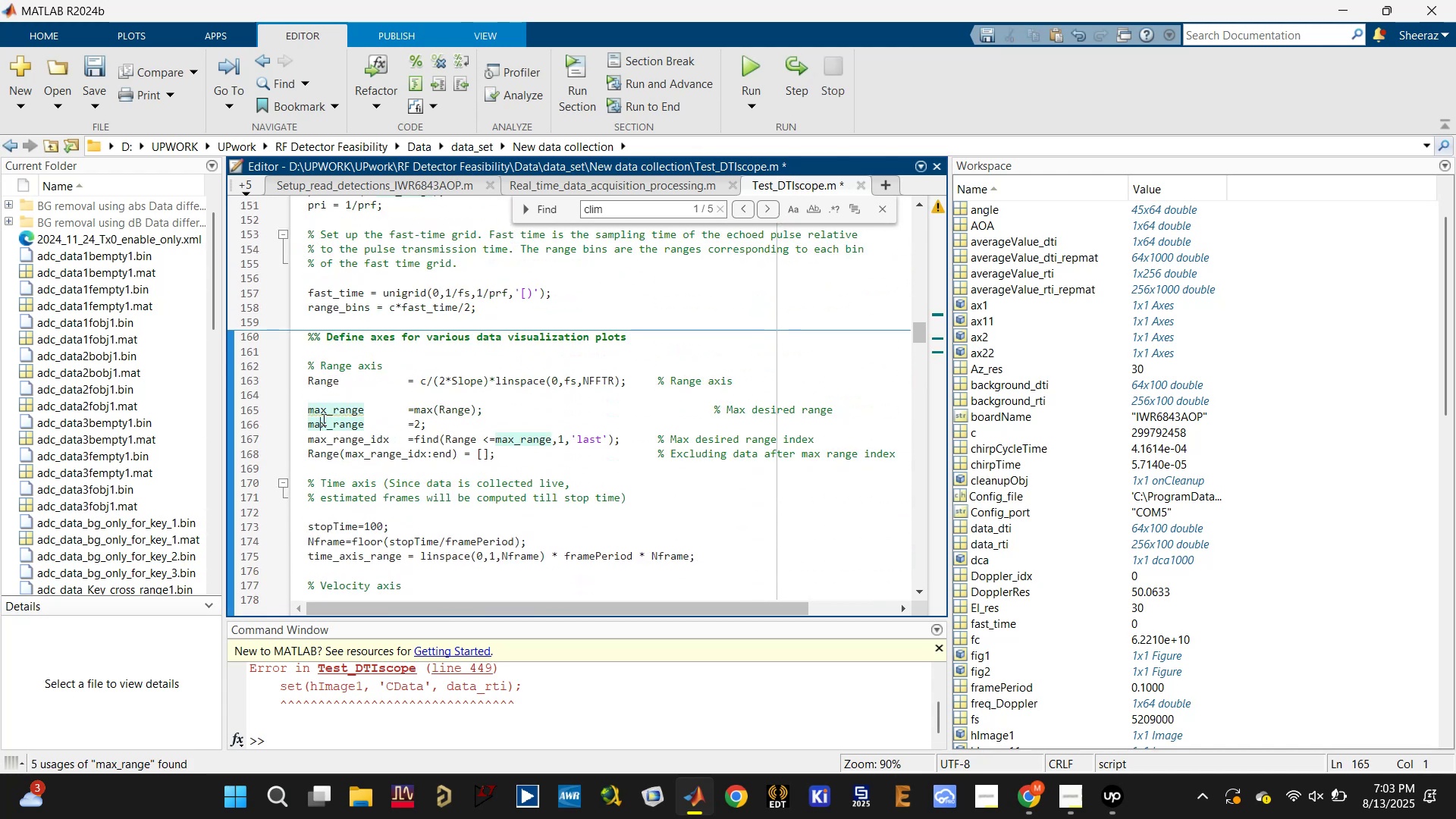 
key(Control+R)
 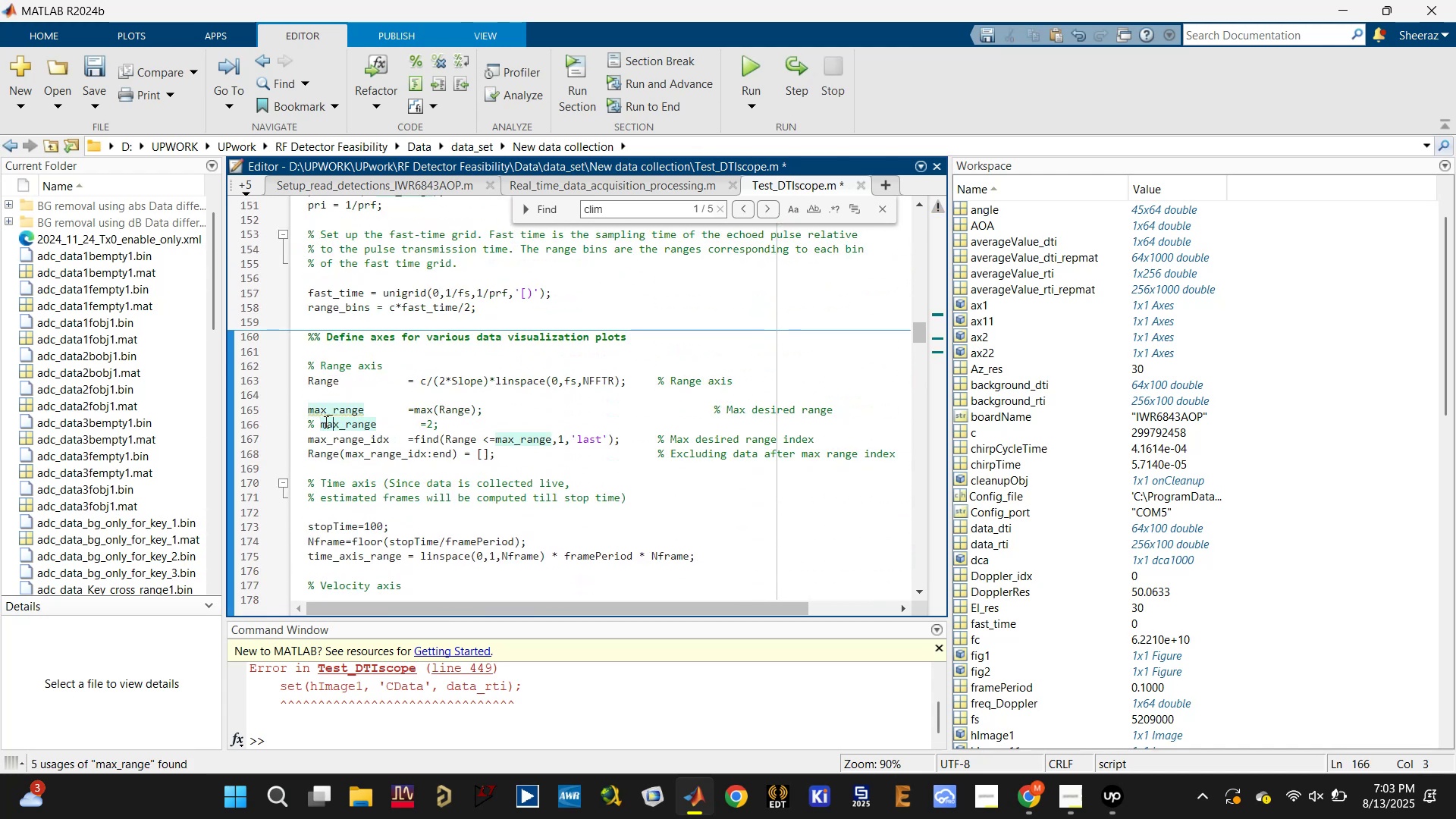 
key(Control+S)
 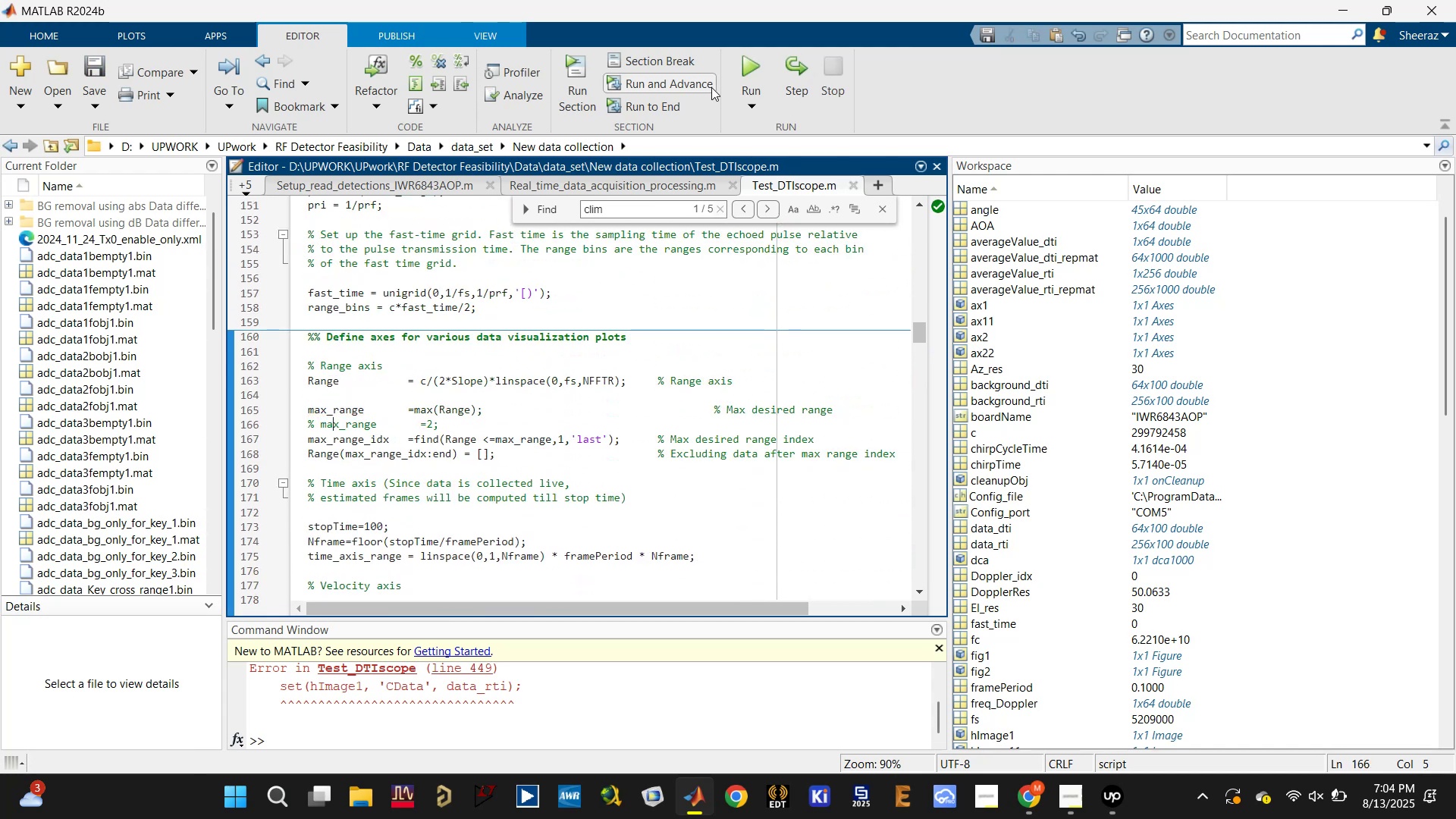 
left_click([738, 71])
 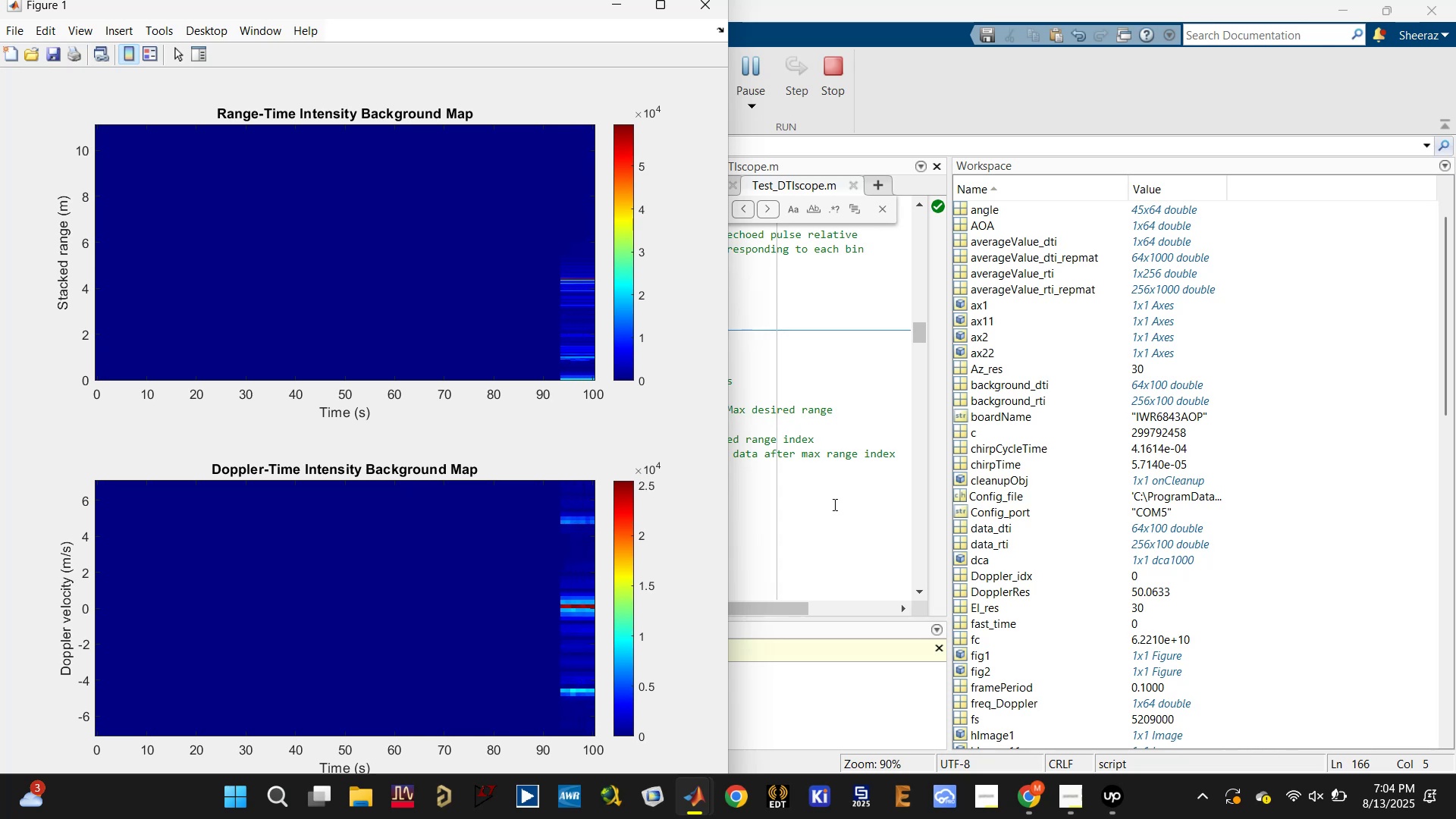 
wait(19.92)
 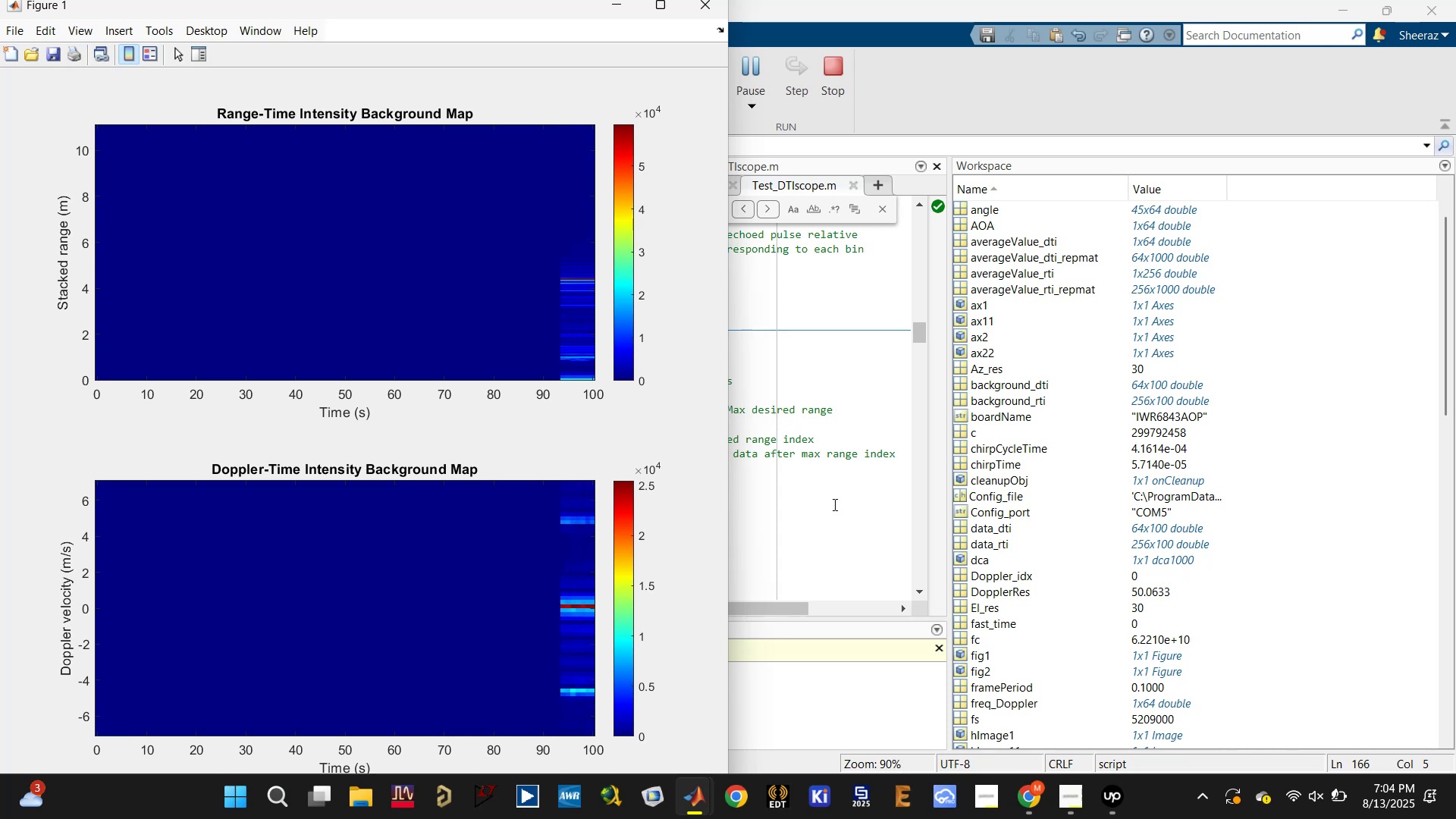 
mouse_move([1100, 788])
 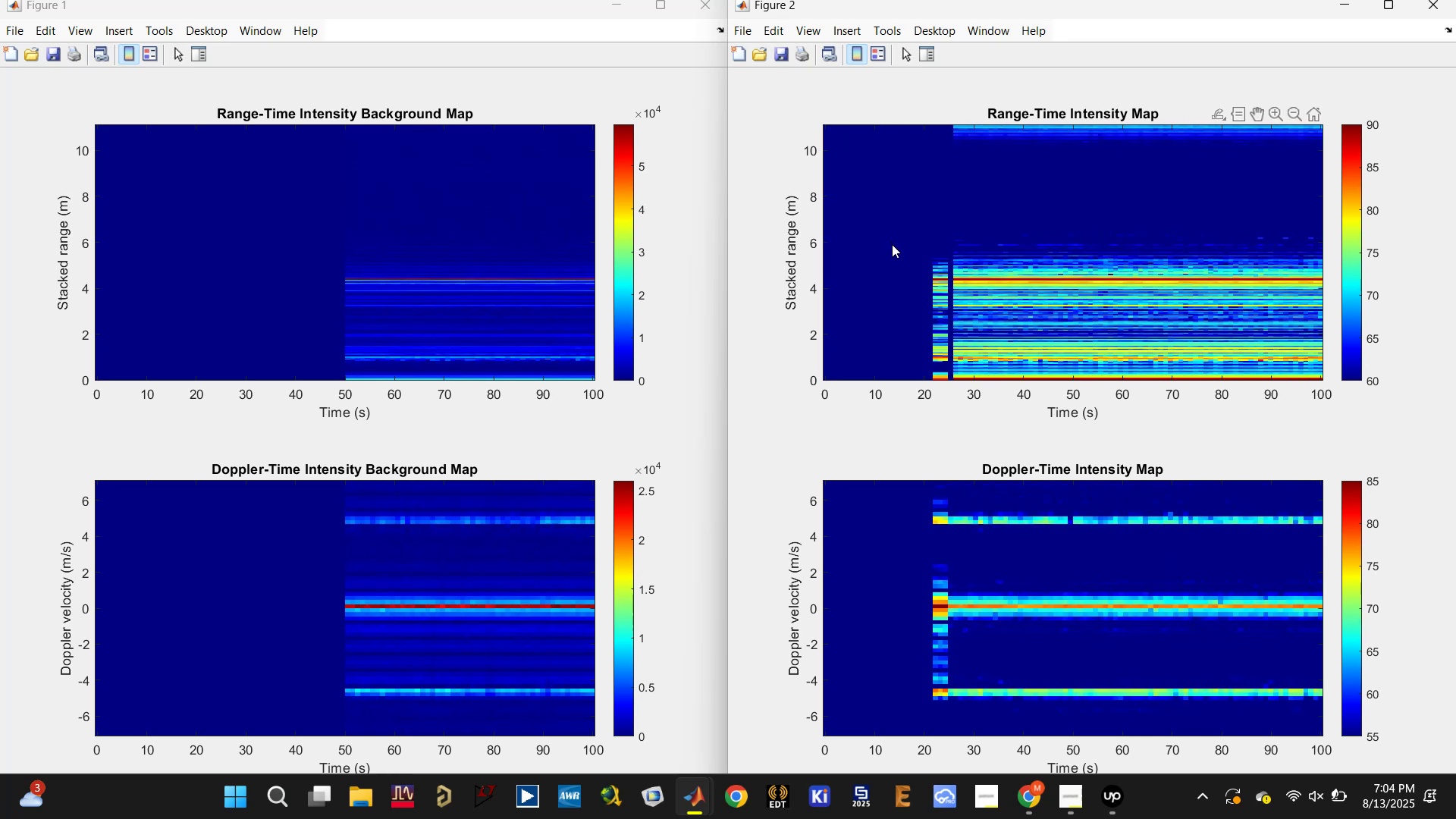 
wait(13.47)
 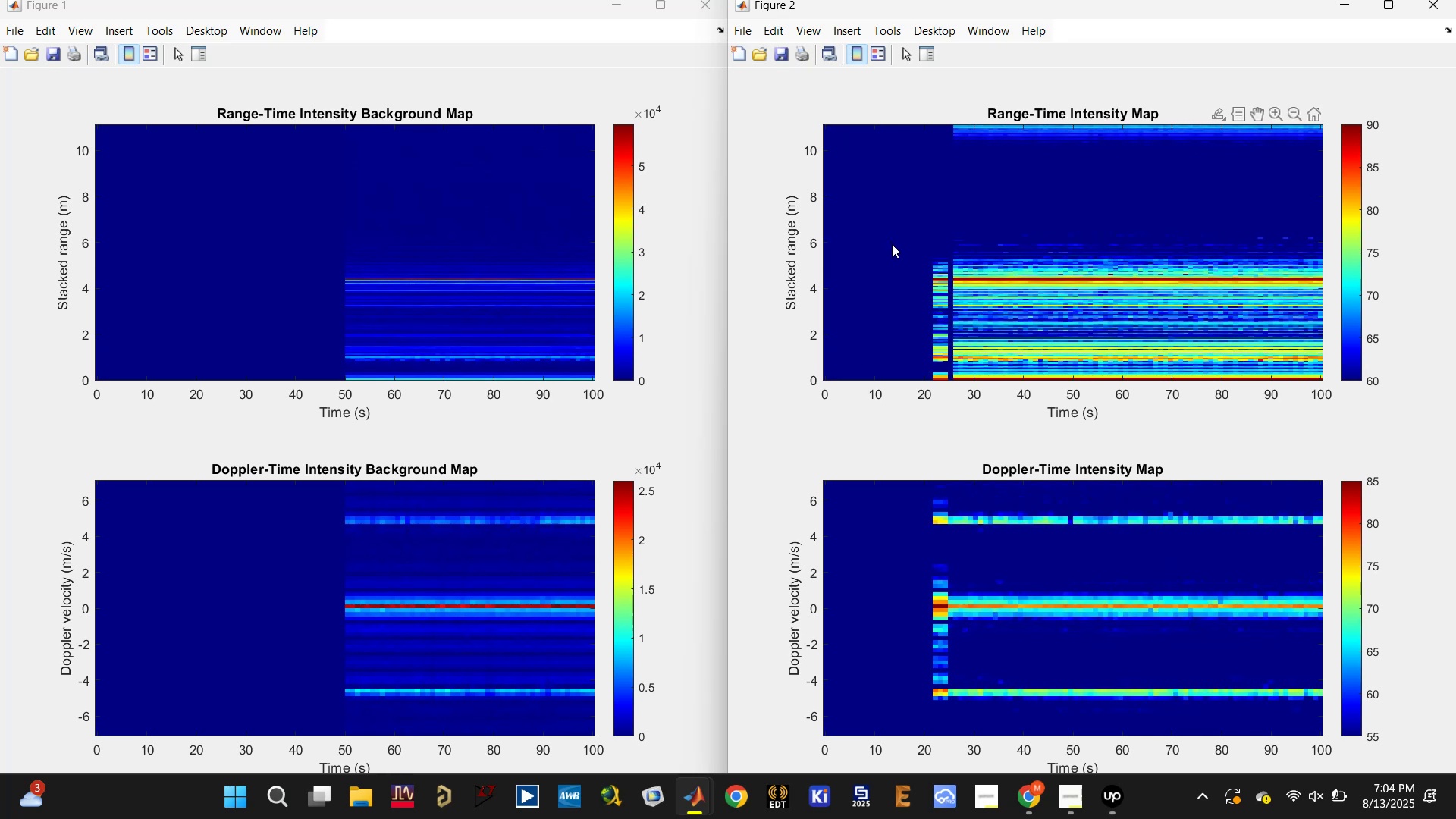 
left_click([1273, 111])
 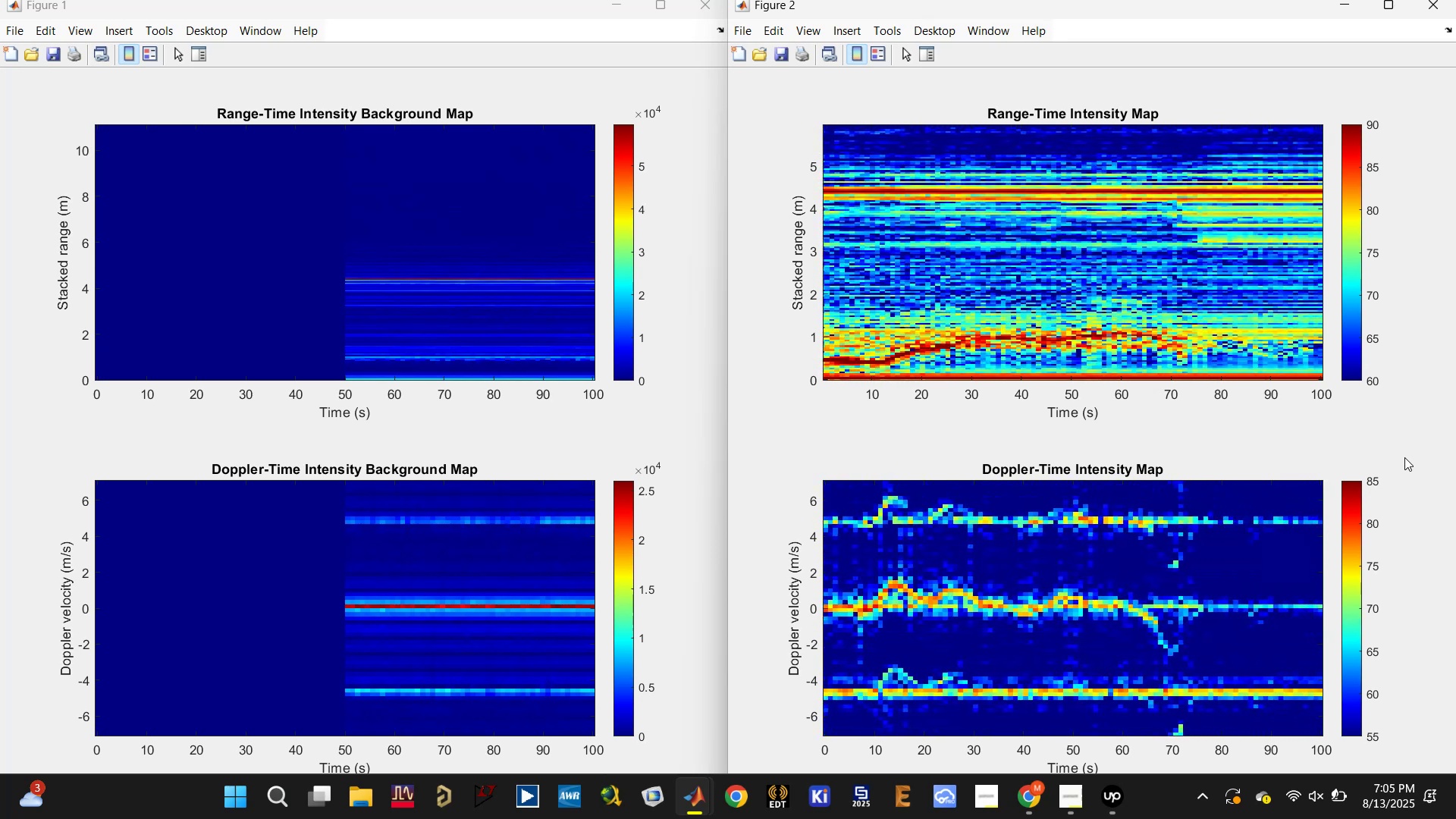 
wait(49.55)
 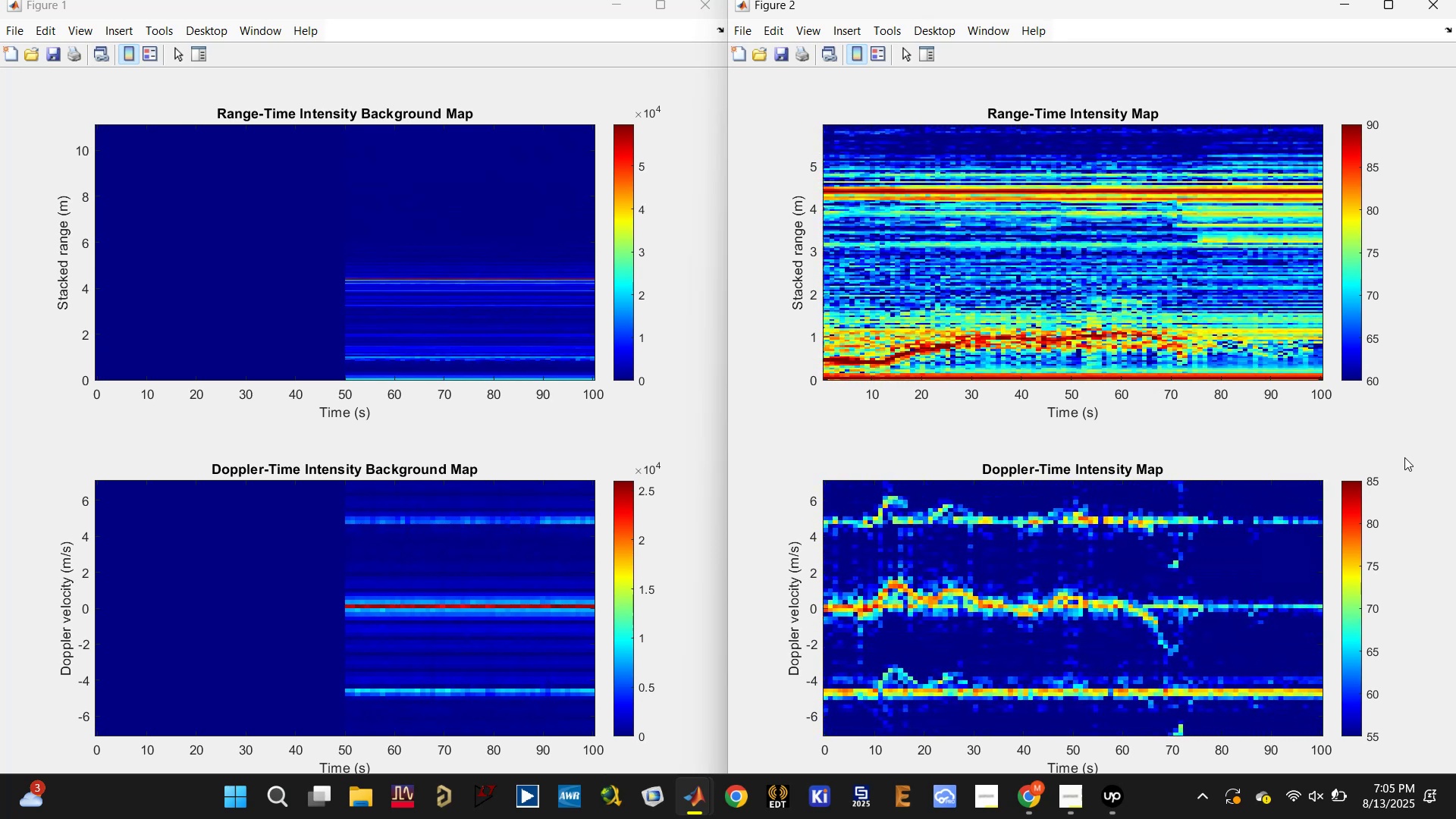 
left_click([1426, 12])
 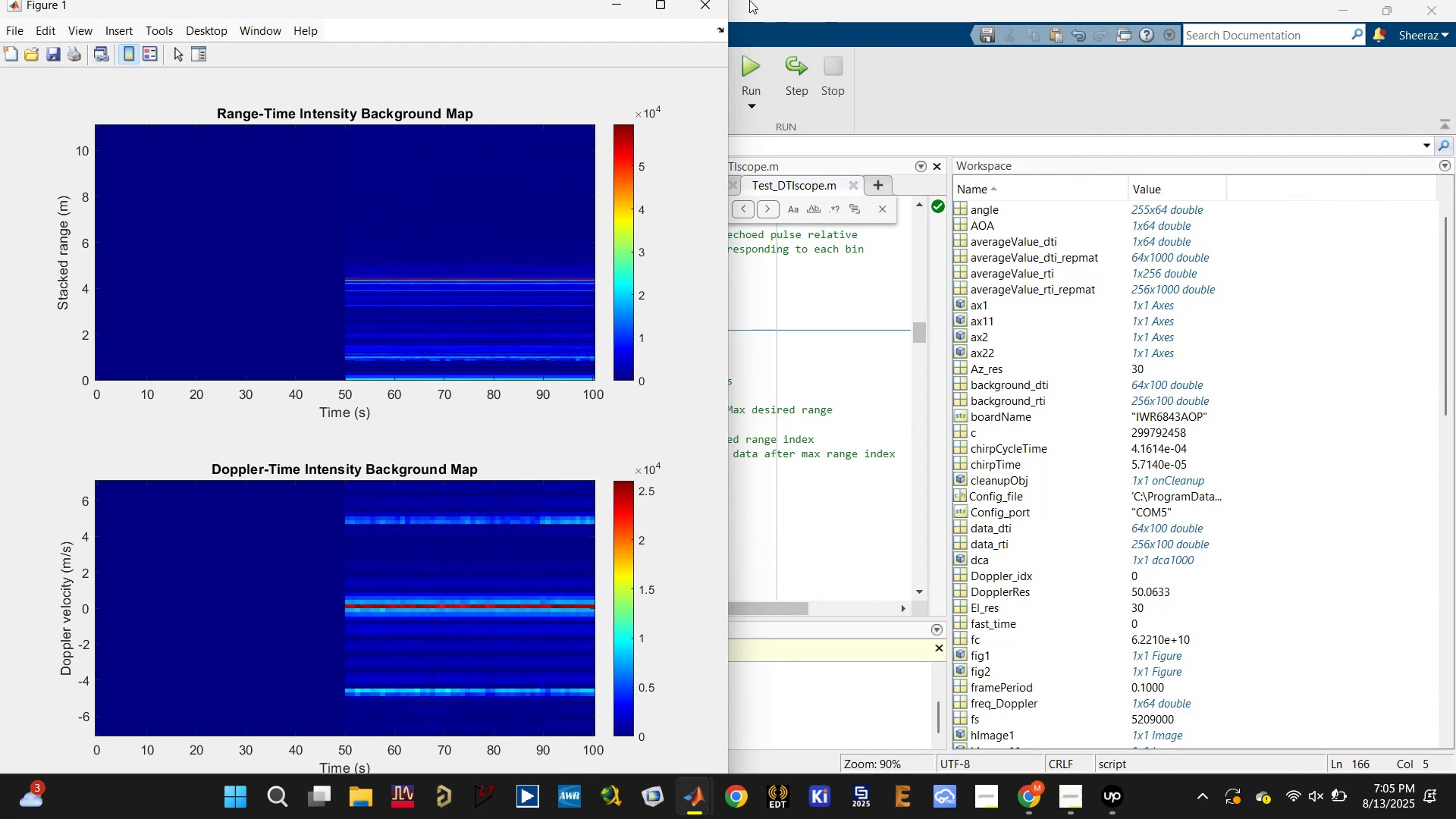 
left_click([707, 0])
 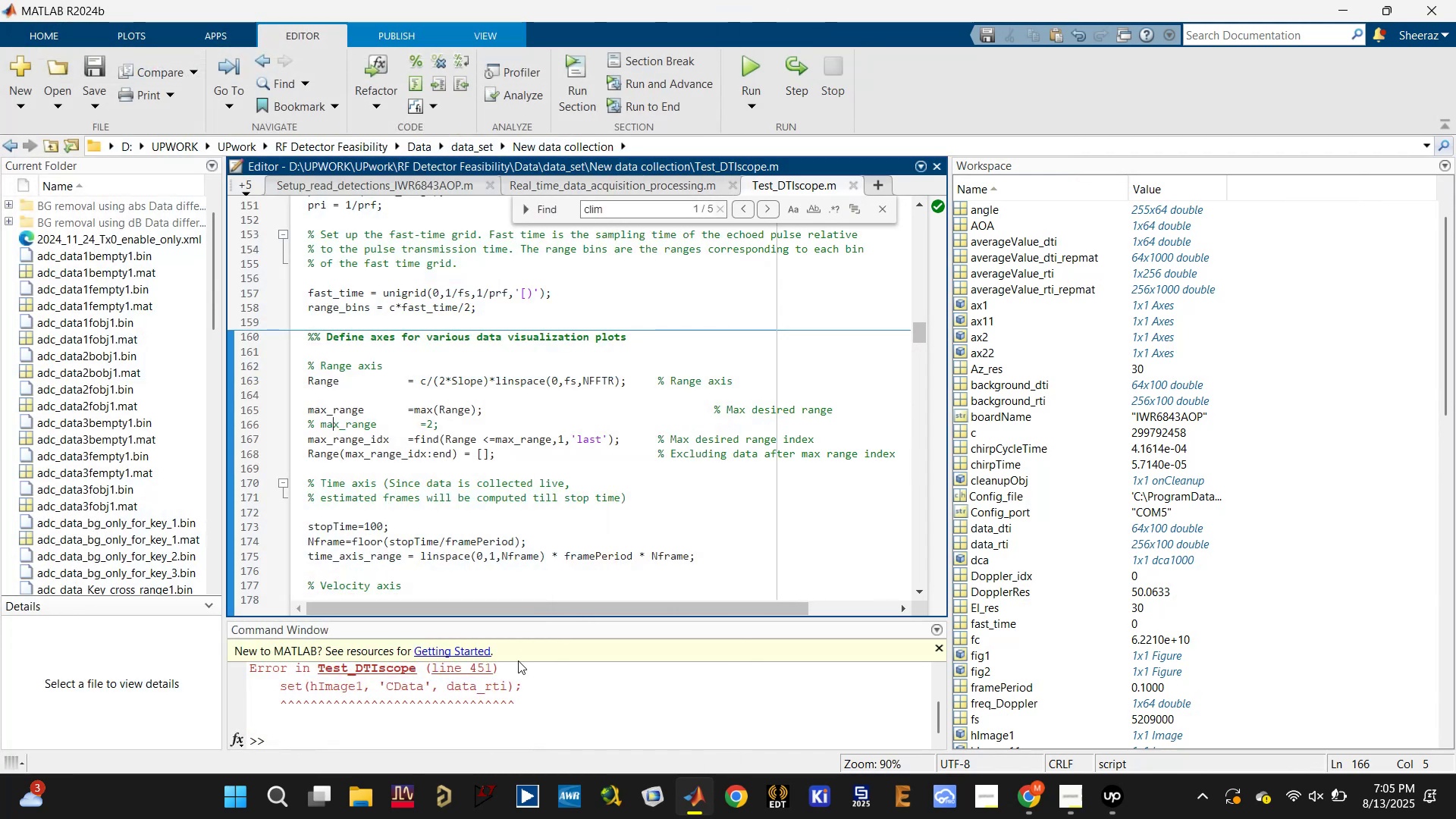 
left_click([513, 717])
 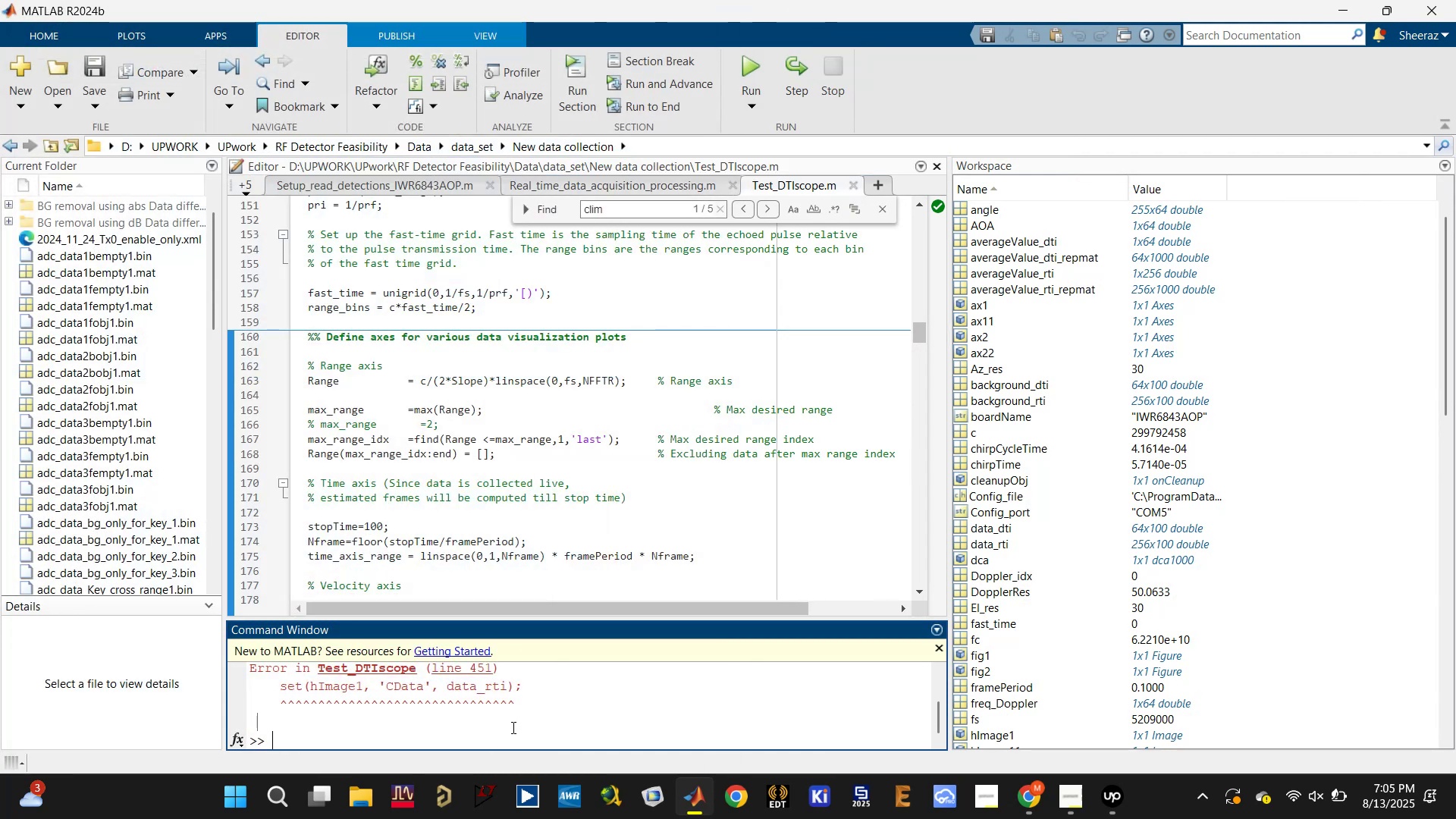 
type(clc)
 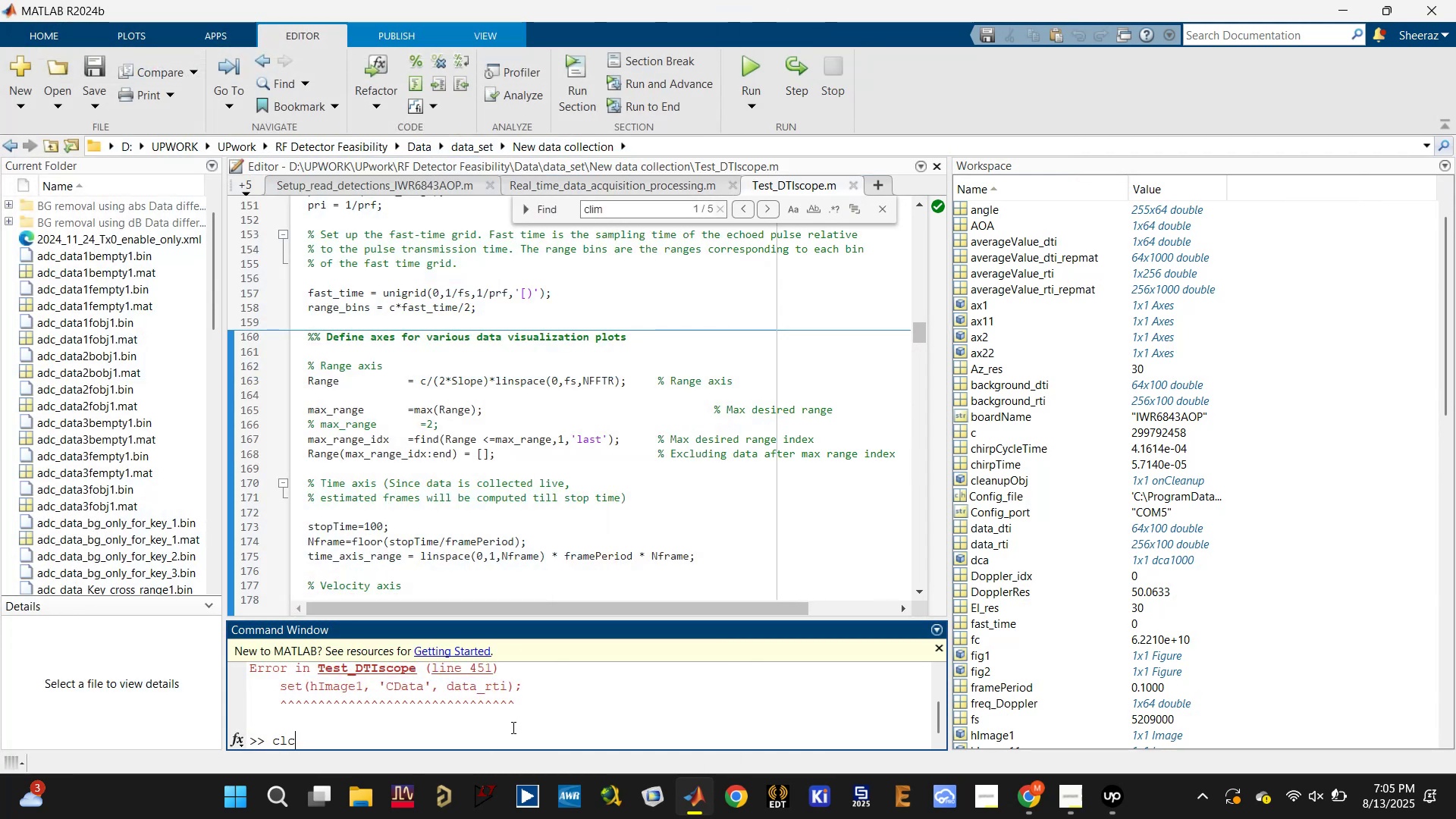 
key(Enter)
 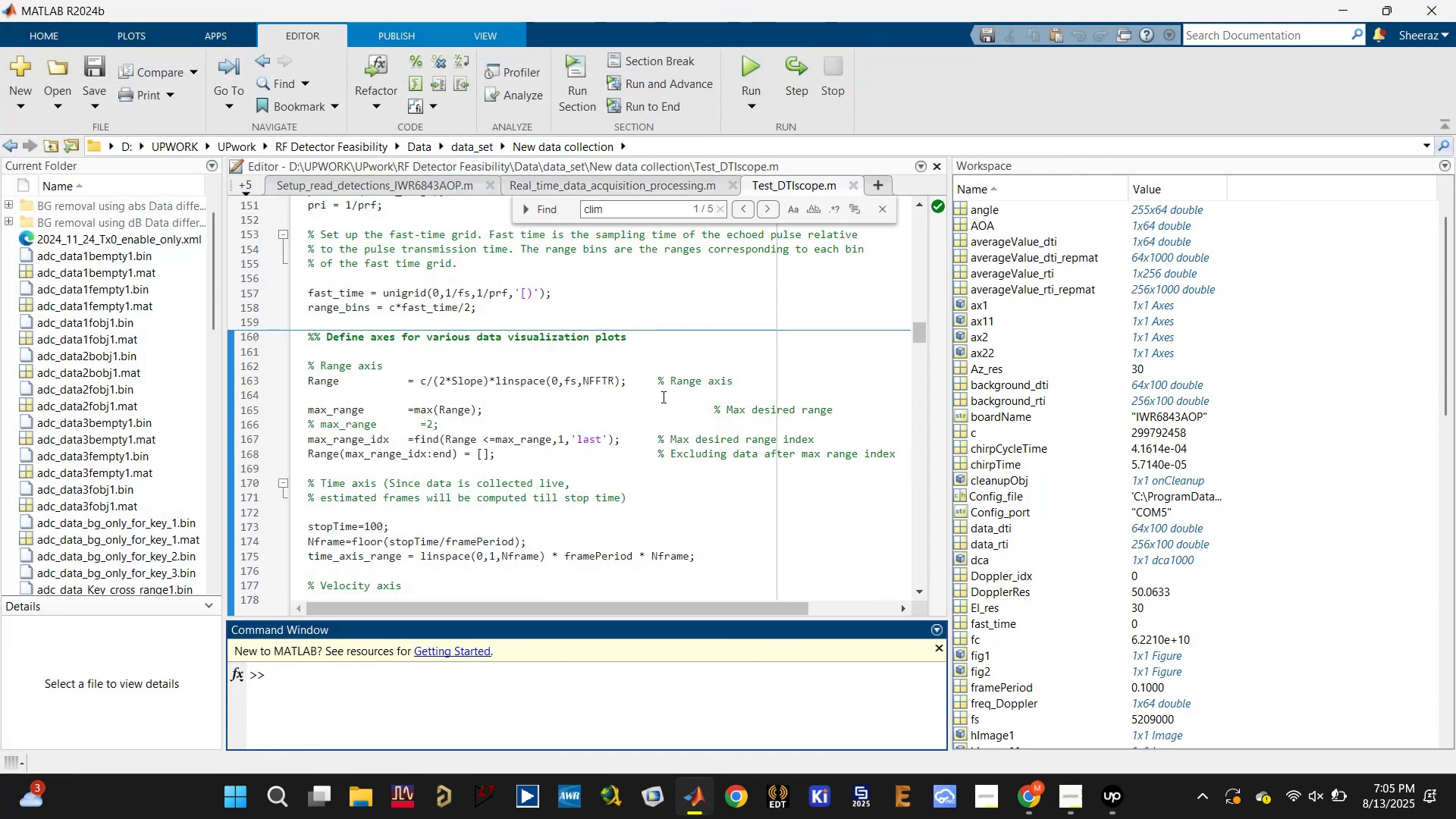 
left_click([655, 388])
 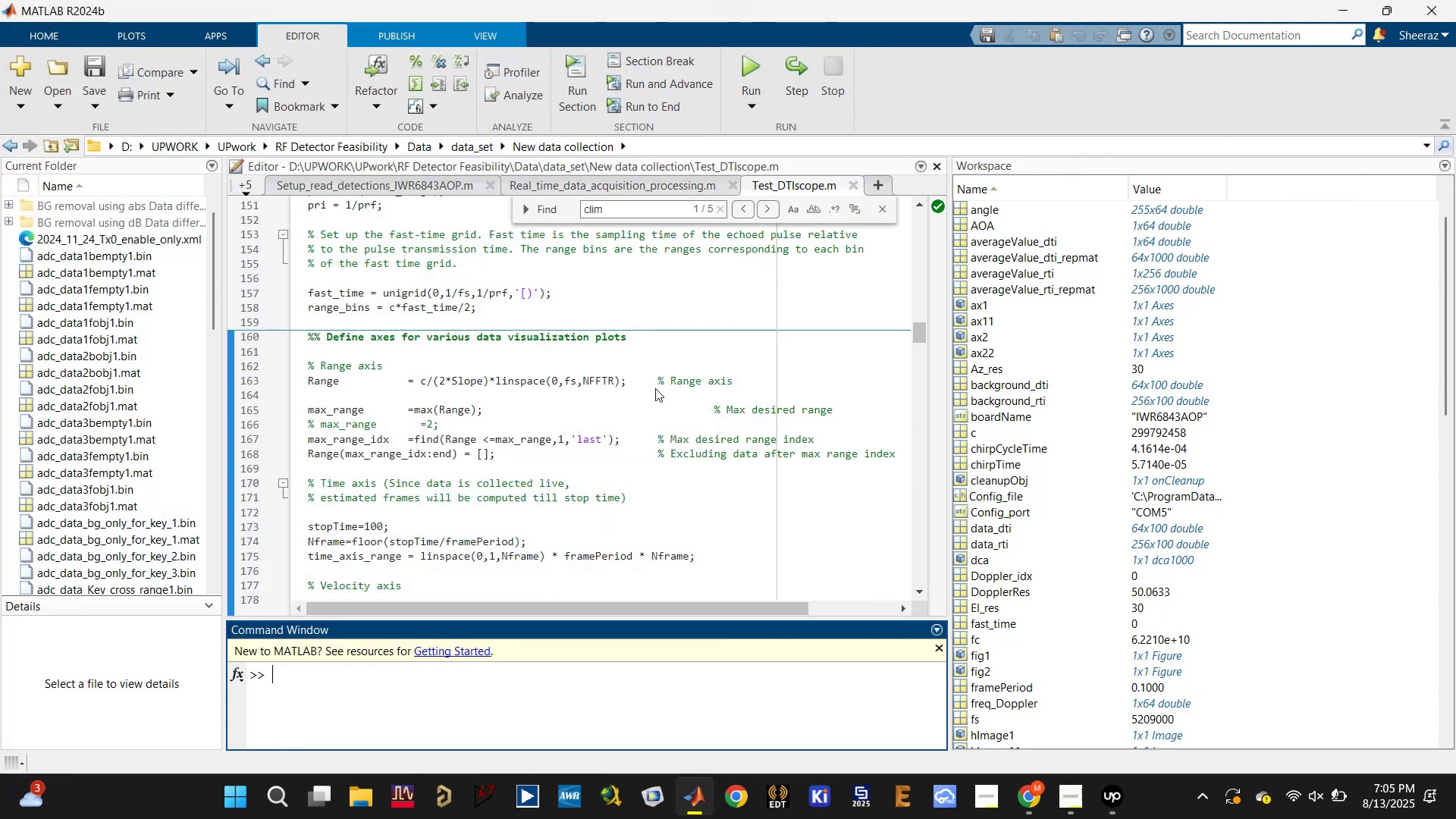 
key(Control+S)
 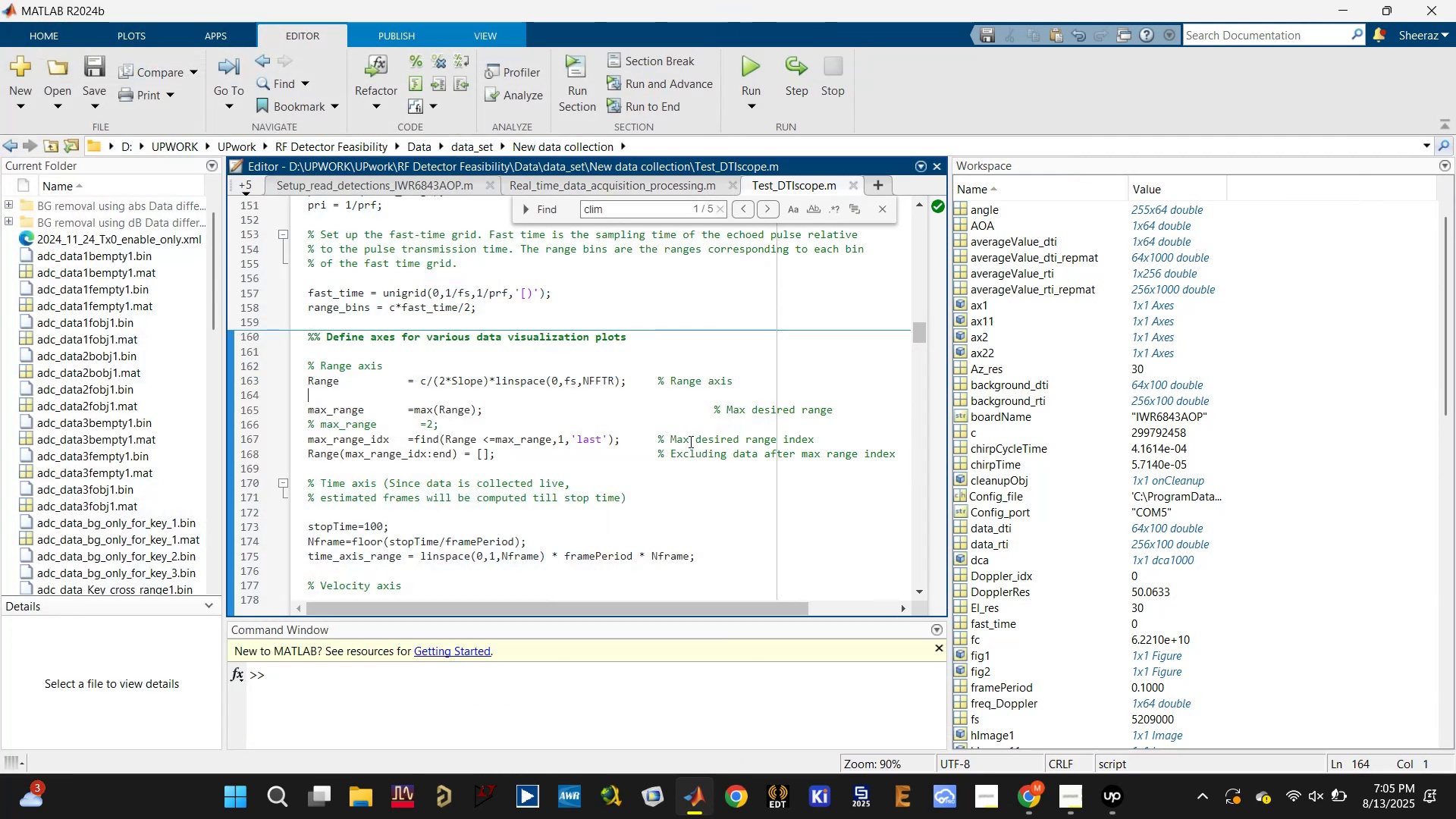 
scroll: coordinate [489, 538], scroll_direction: down, amount: 10.0
 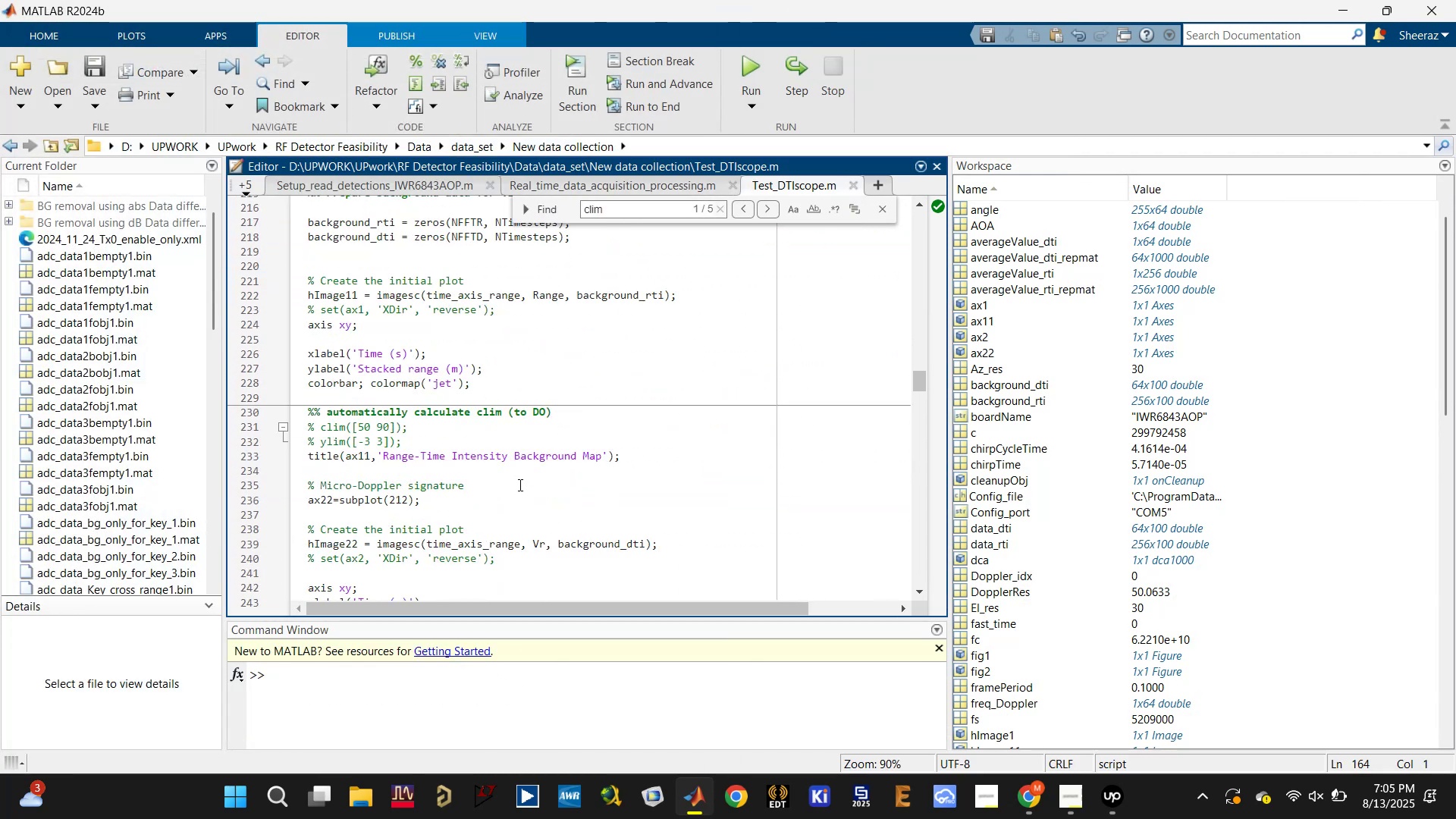 
left_click([468, 413])
 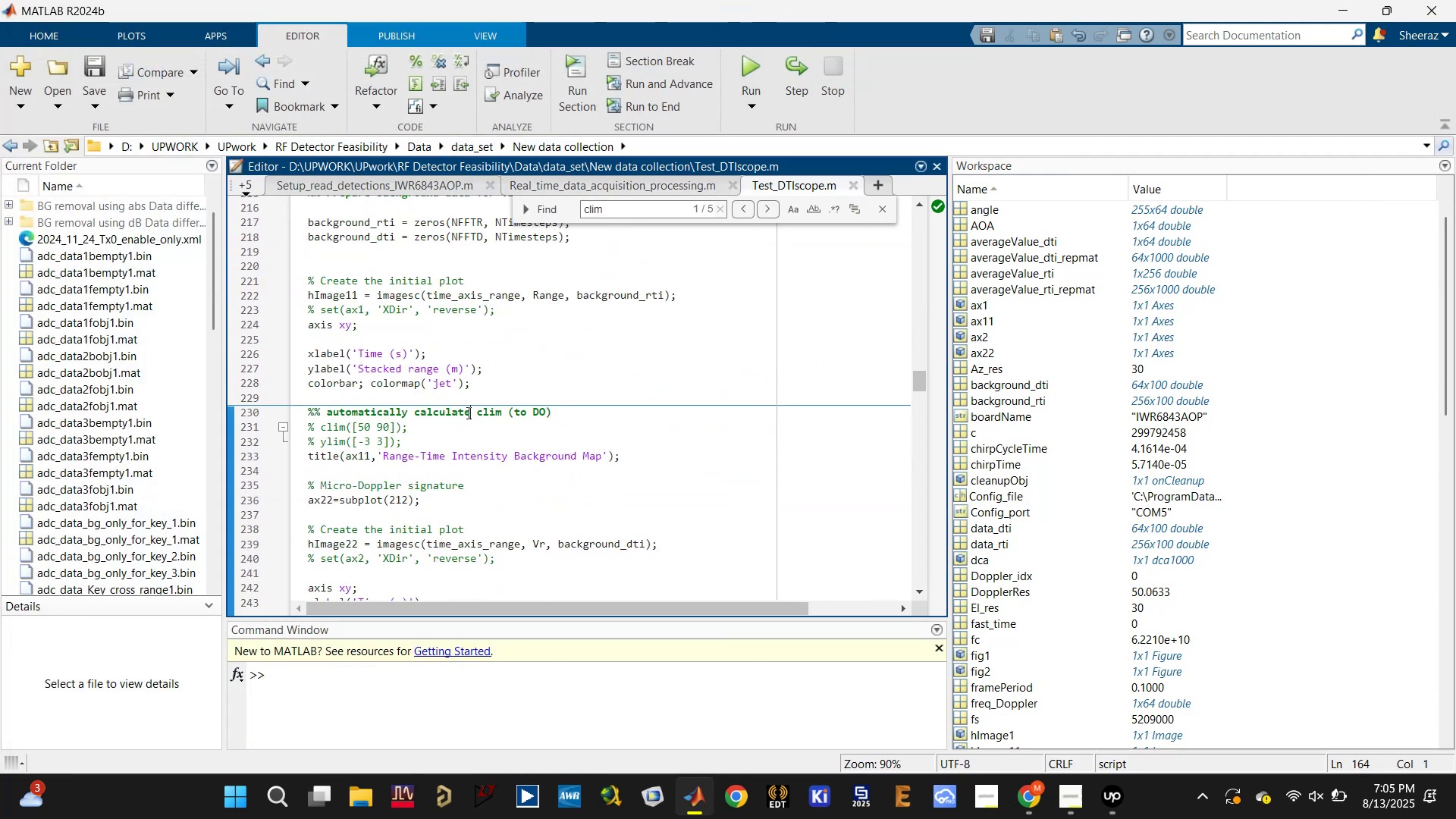 
scroll: coordinate [468, 428], scroll_direction: down, amount: 6.0
 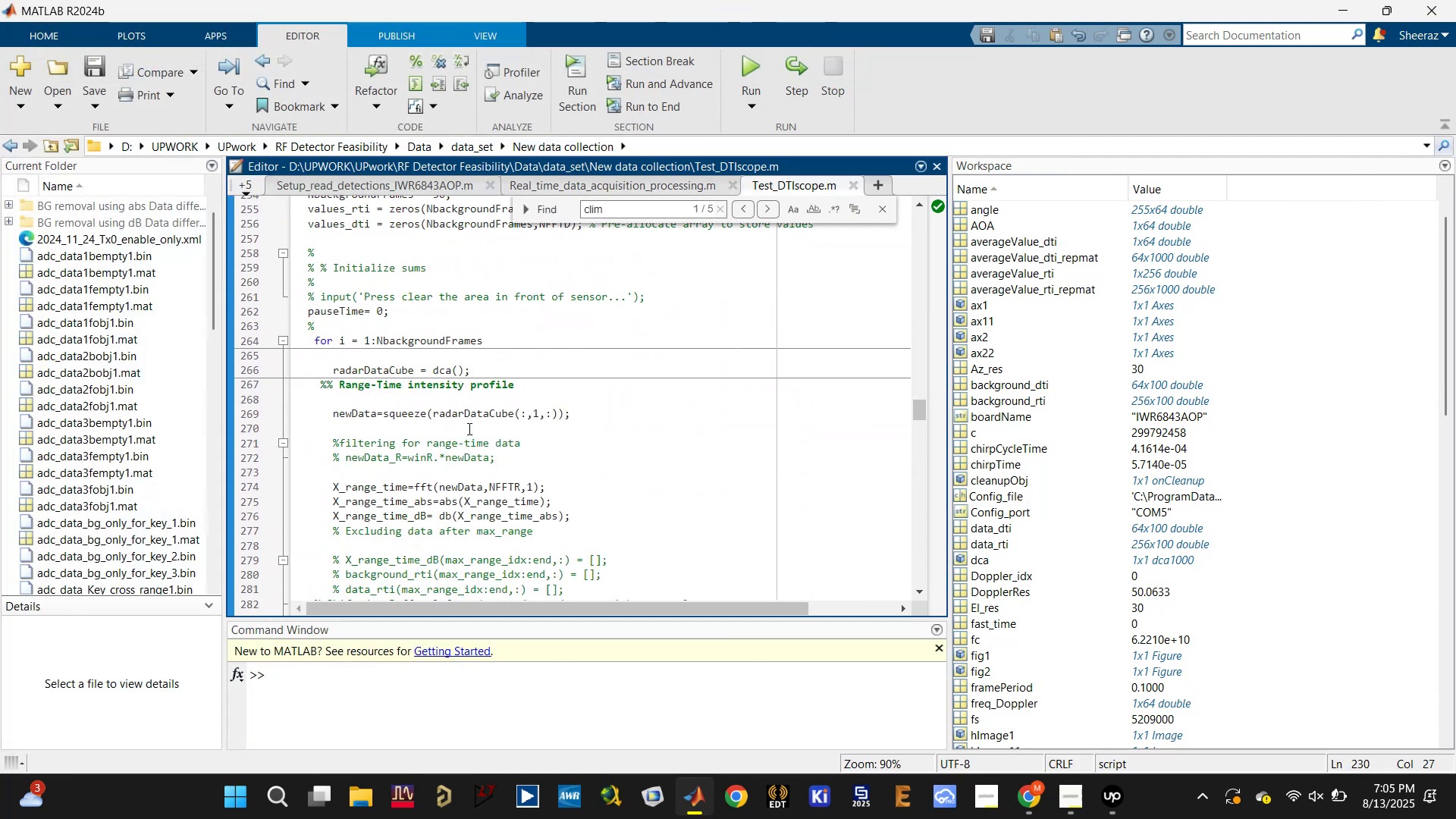 
scroll: coordinate [421, 413], scroll_direction: up, amount: 4.0
 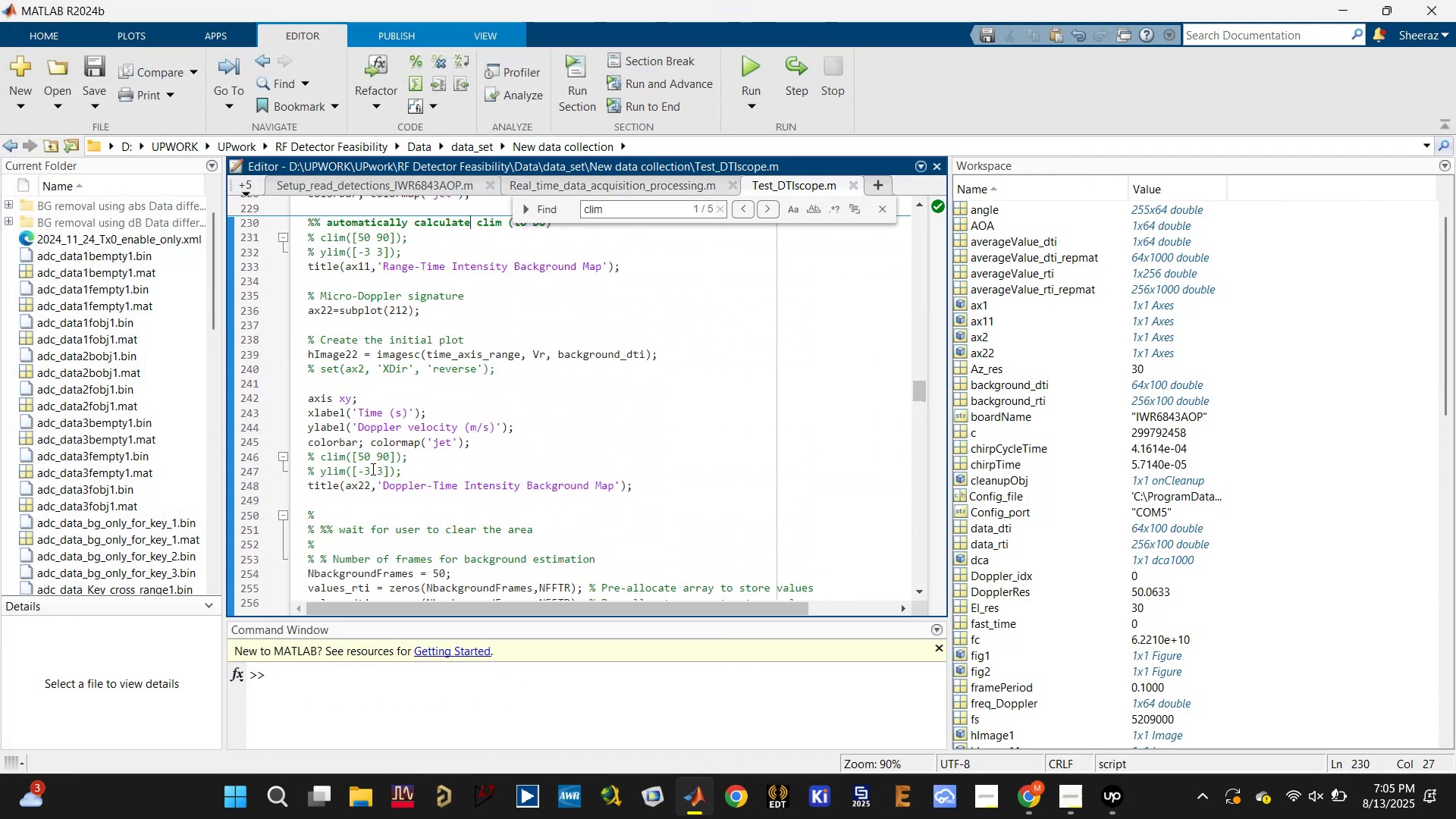 
left_click([375, 453])
 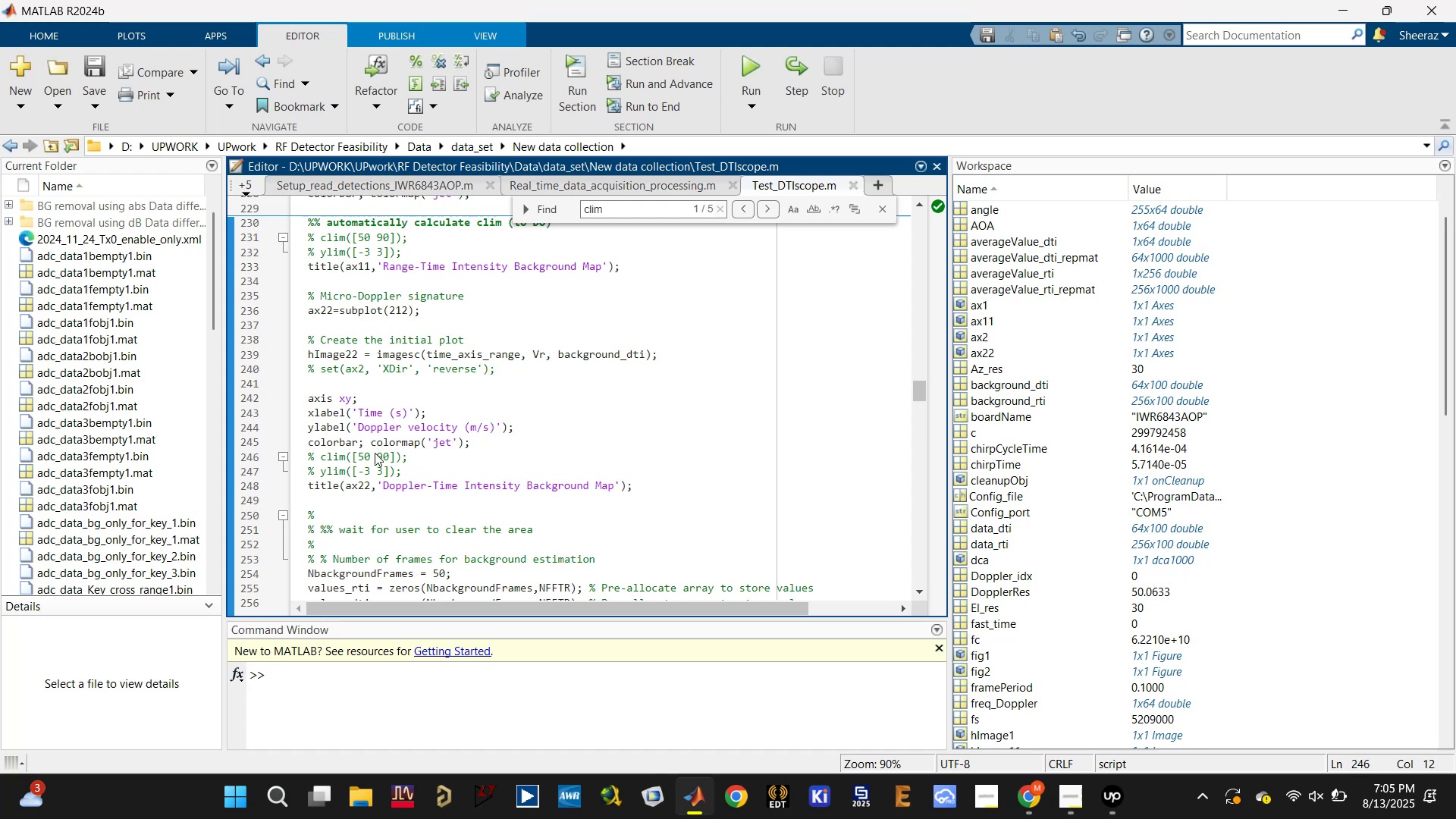 
scroll: coordinate [375, 454], scroll_direction: down, amount: 19.0
 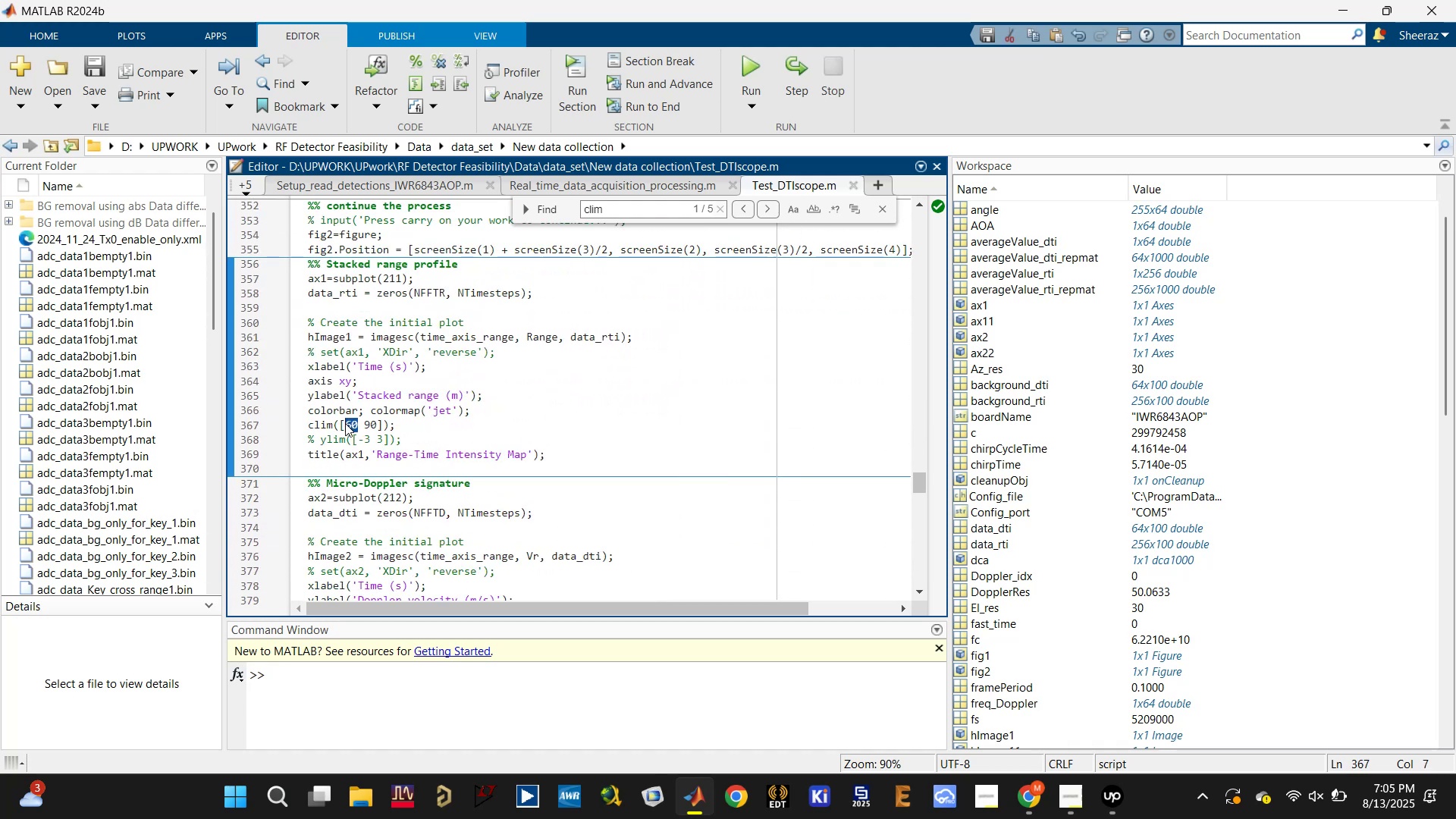 
type(50)
 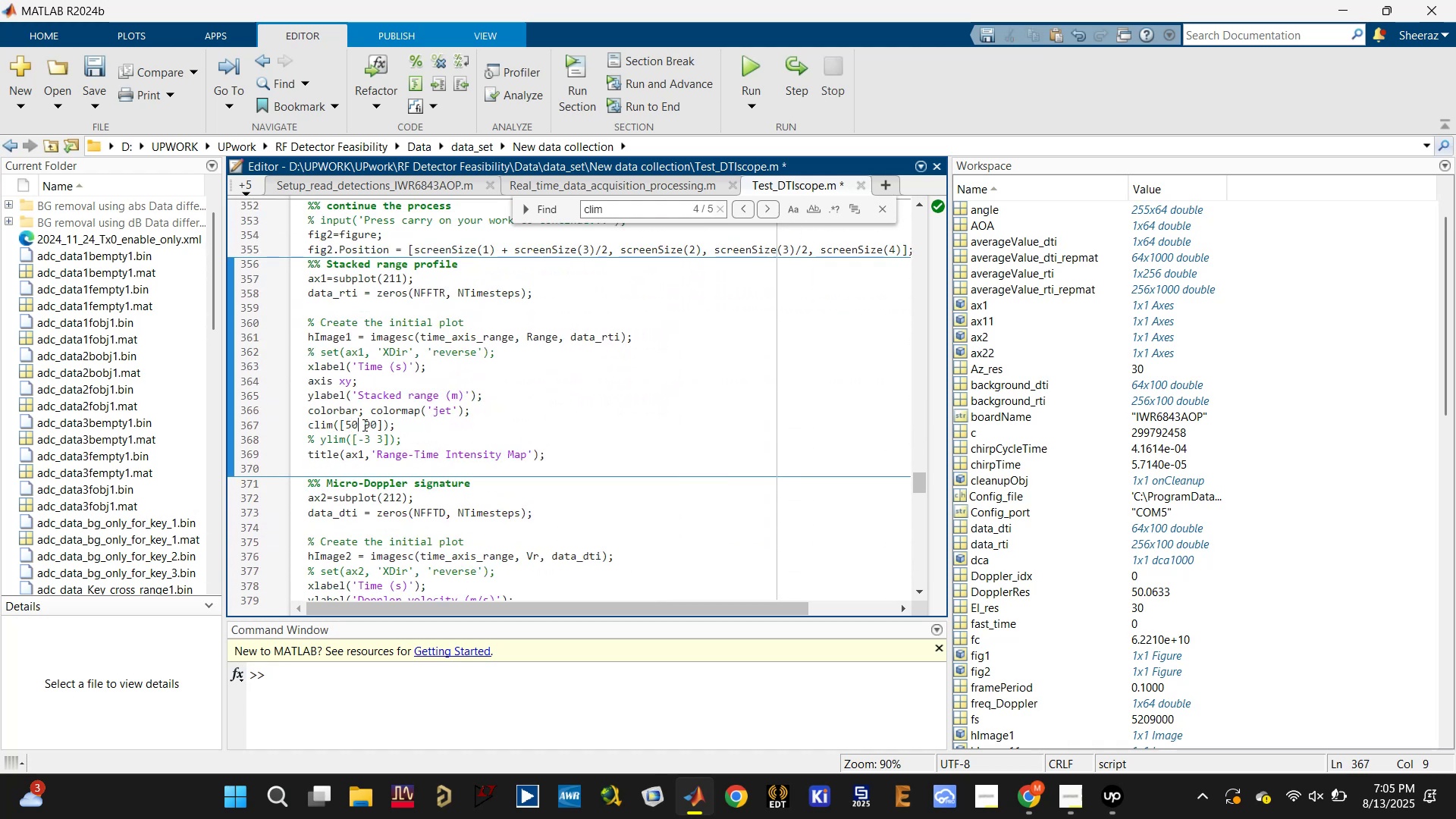 
key(Control+ControlLeft)
 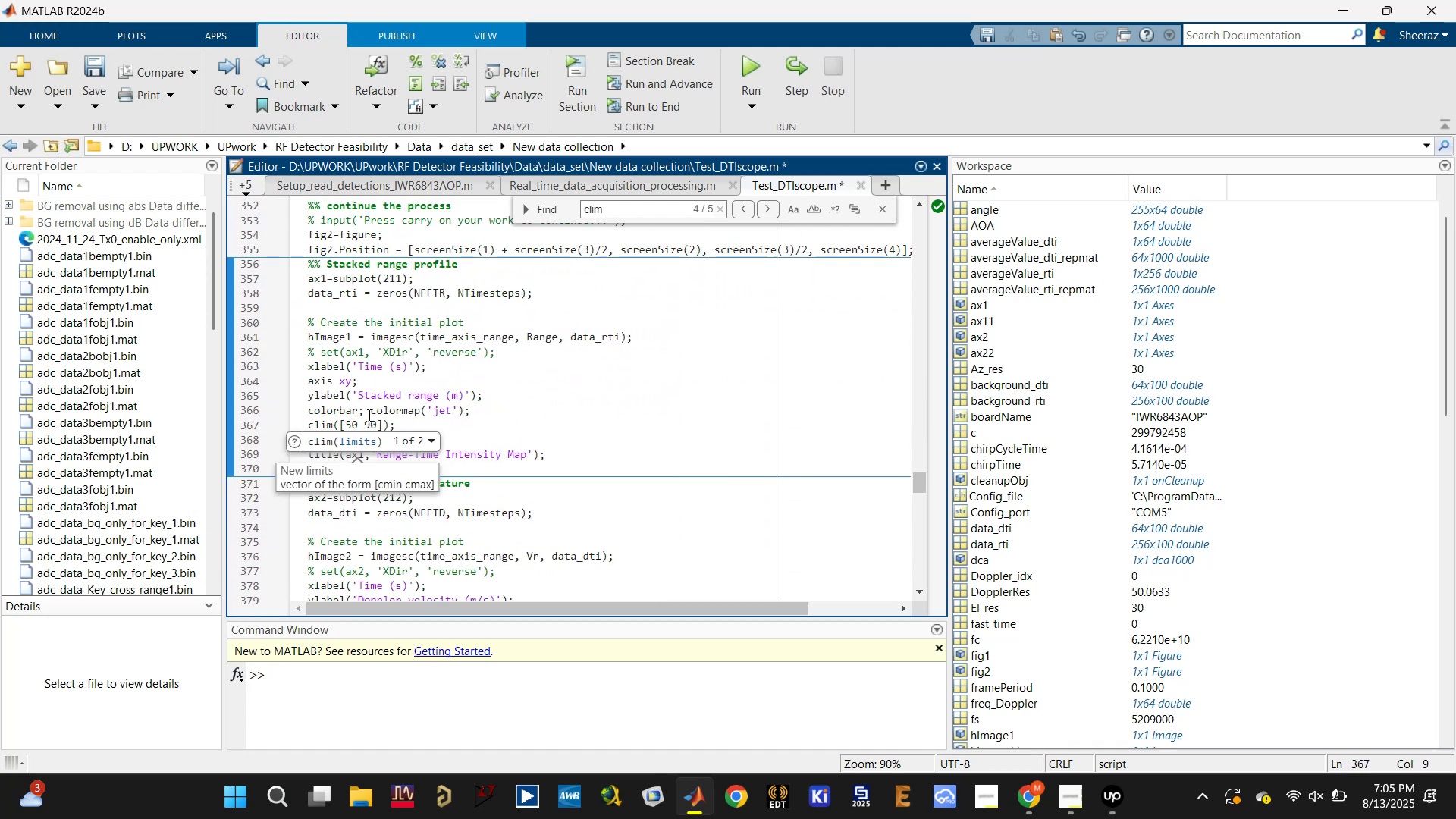 
key(Control+S)
 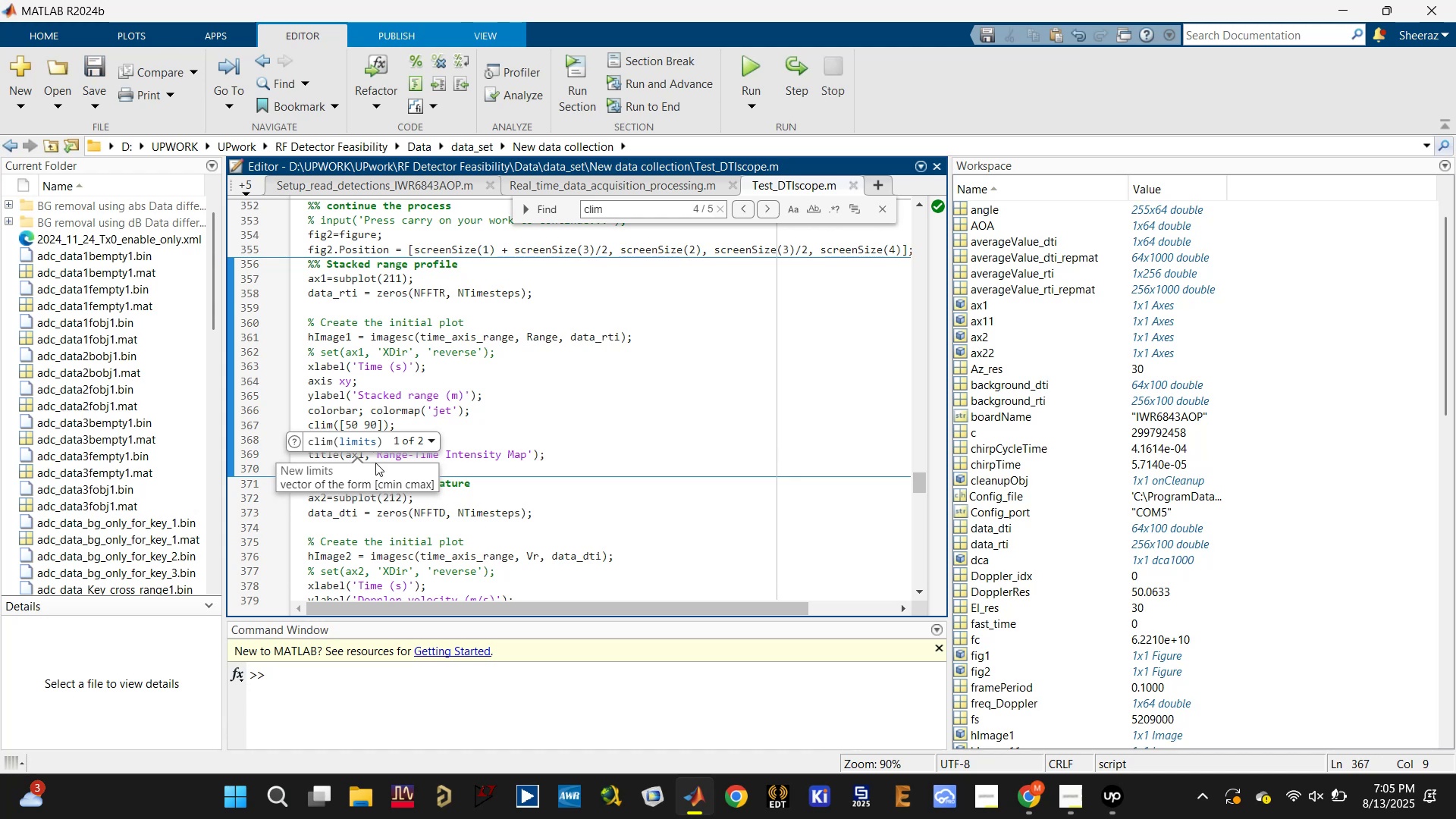 
scroll: coordinate [379, 501], scroll_direction: down, amount: 2.0
 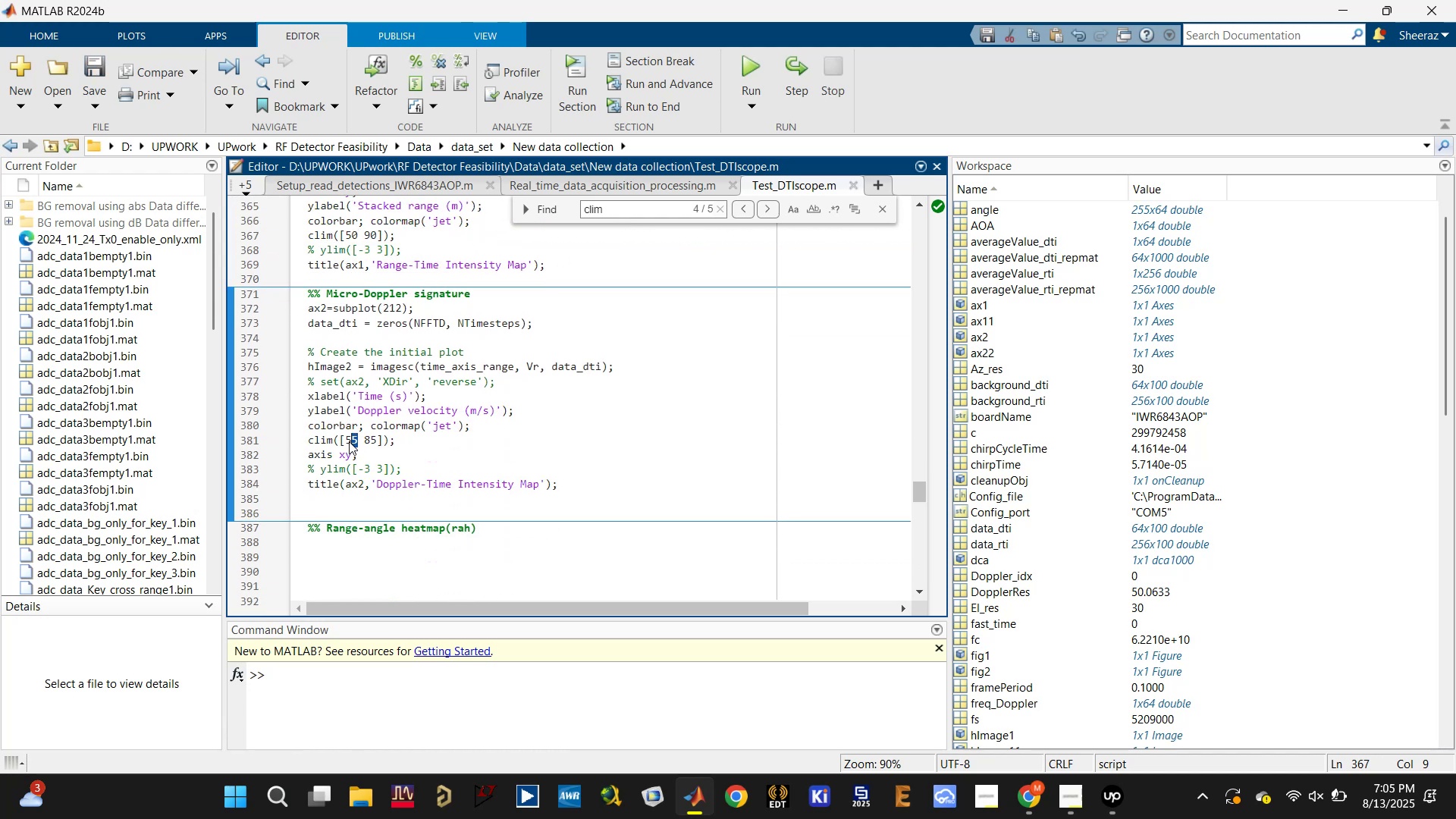 
type(5090)
 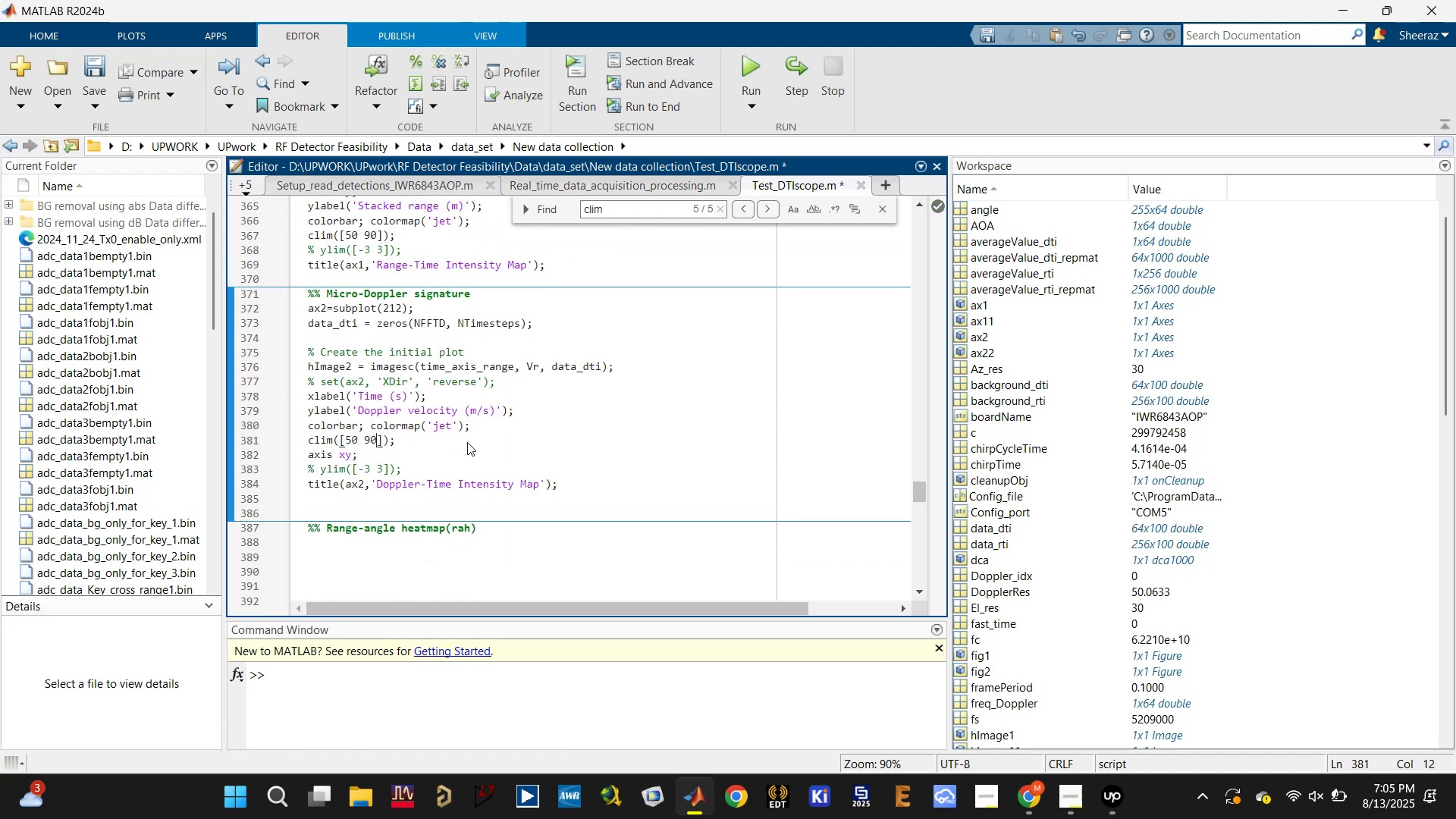 
left_click([467, 442])
 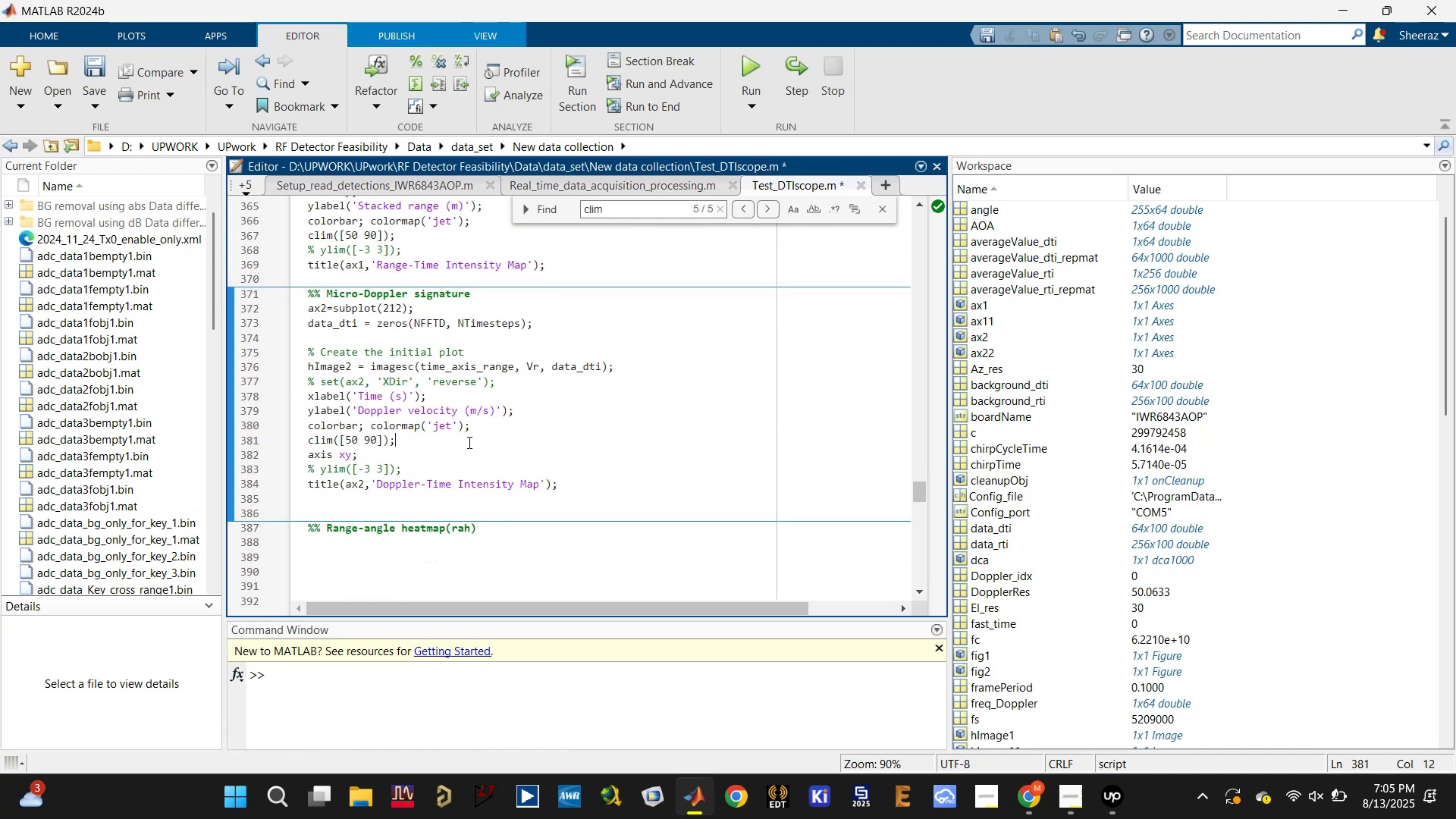 
key(Control+S)
 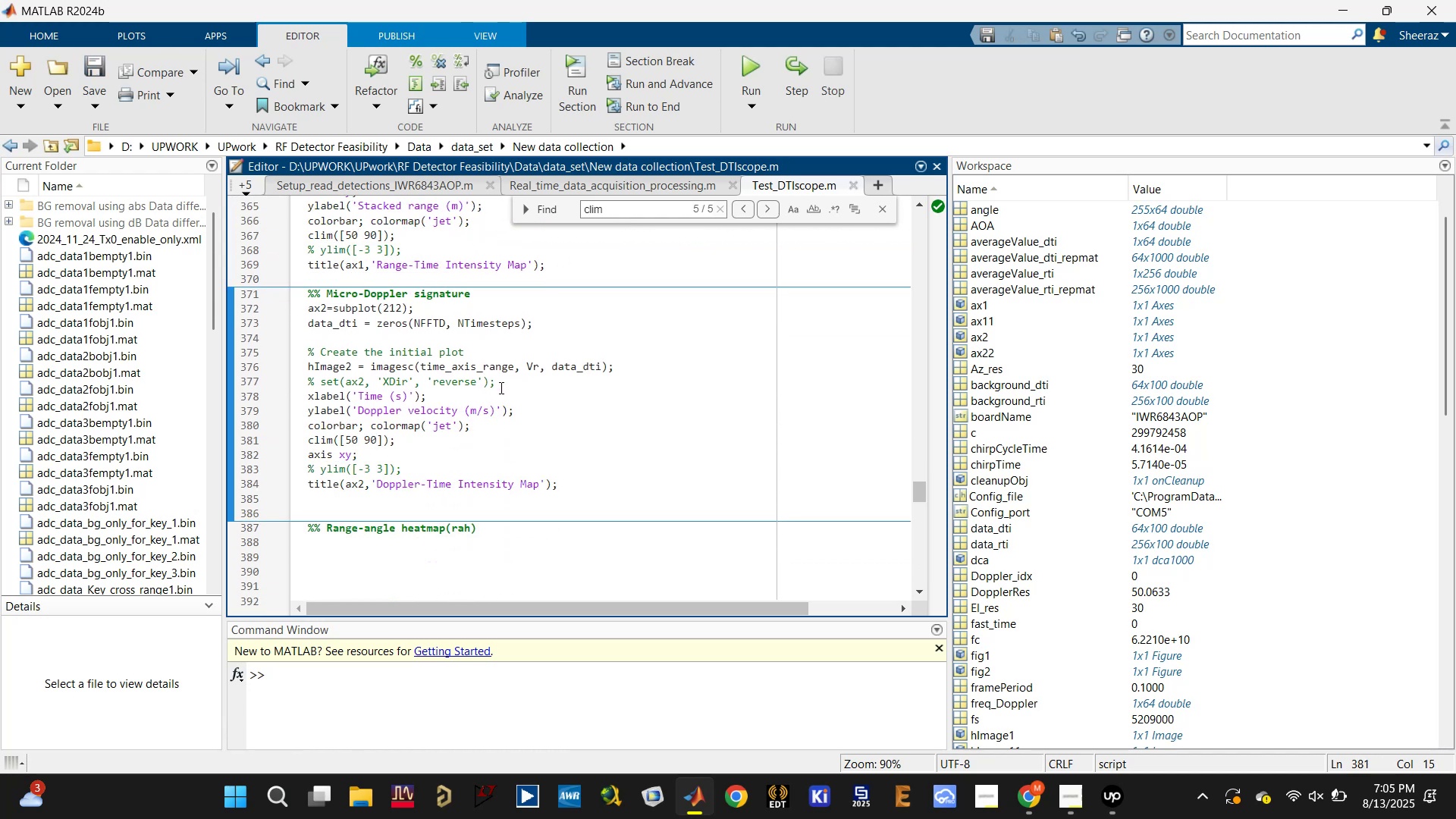 
scroll: coordinate [449, 356], scroll_direction: down, amount: 5.0
 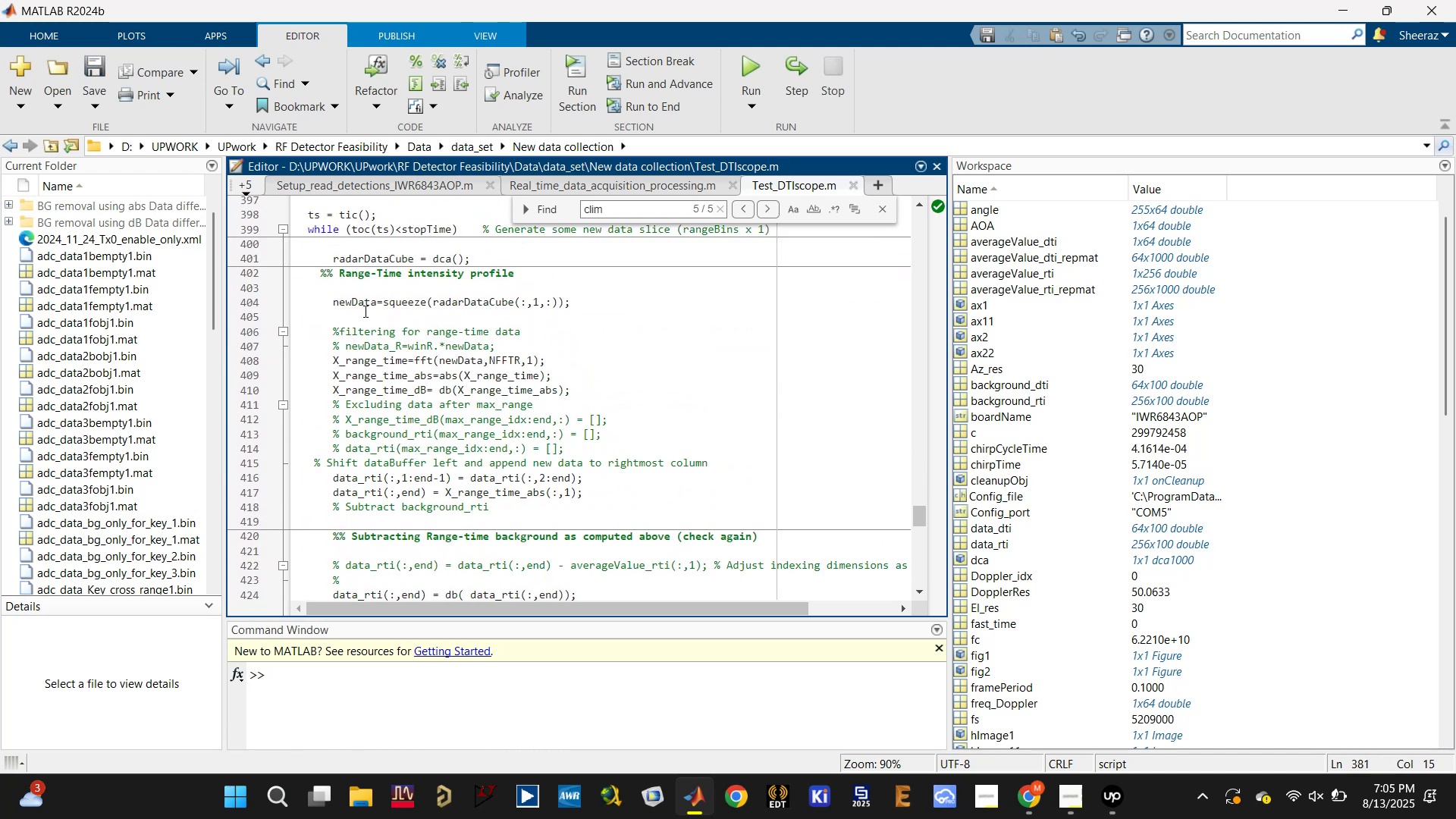 
left_click([365, 299])
 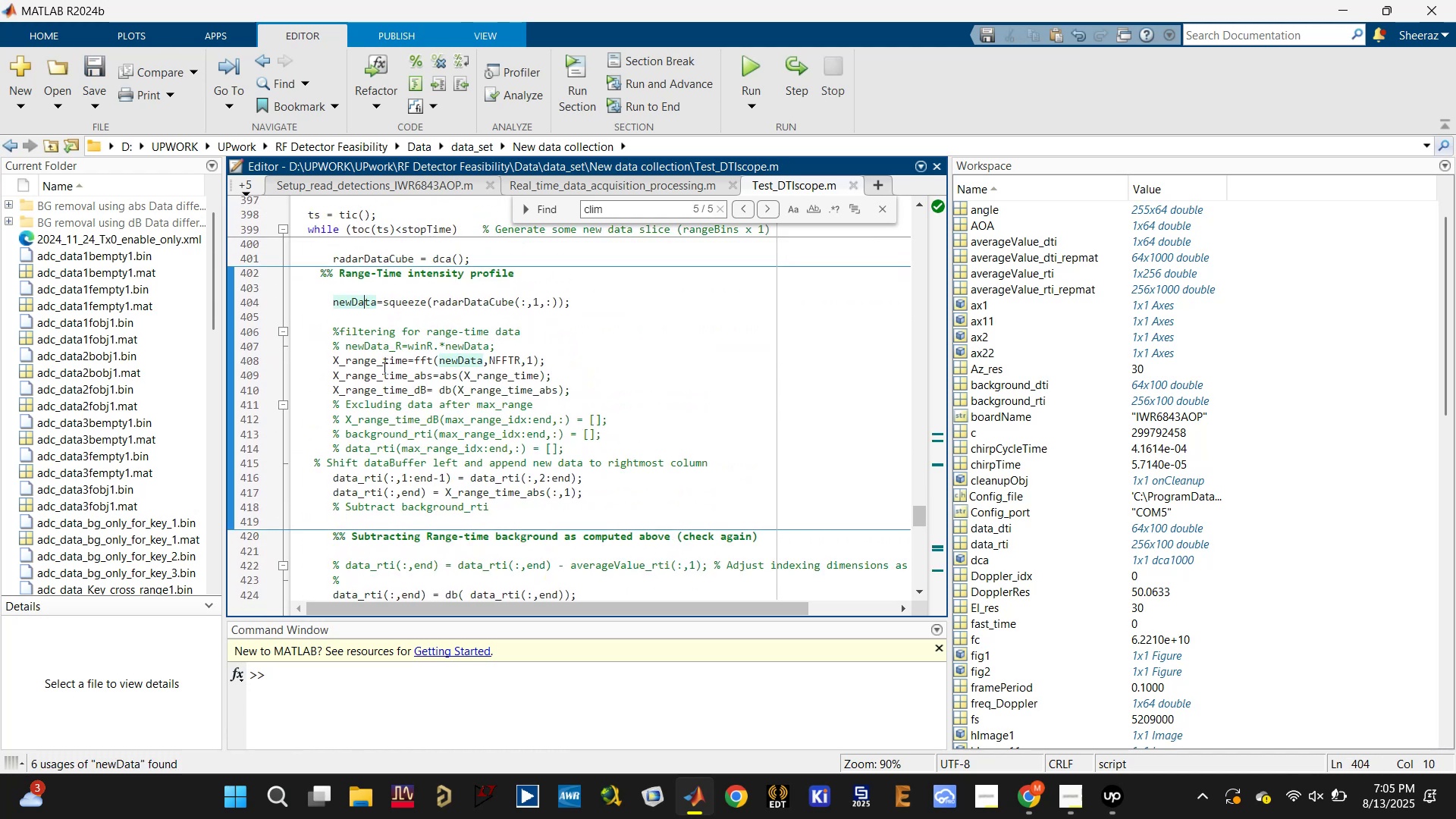 
left_click([381, 368])
 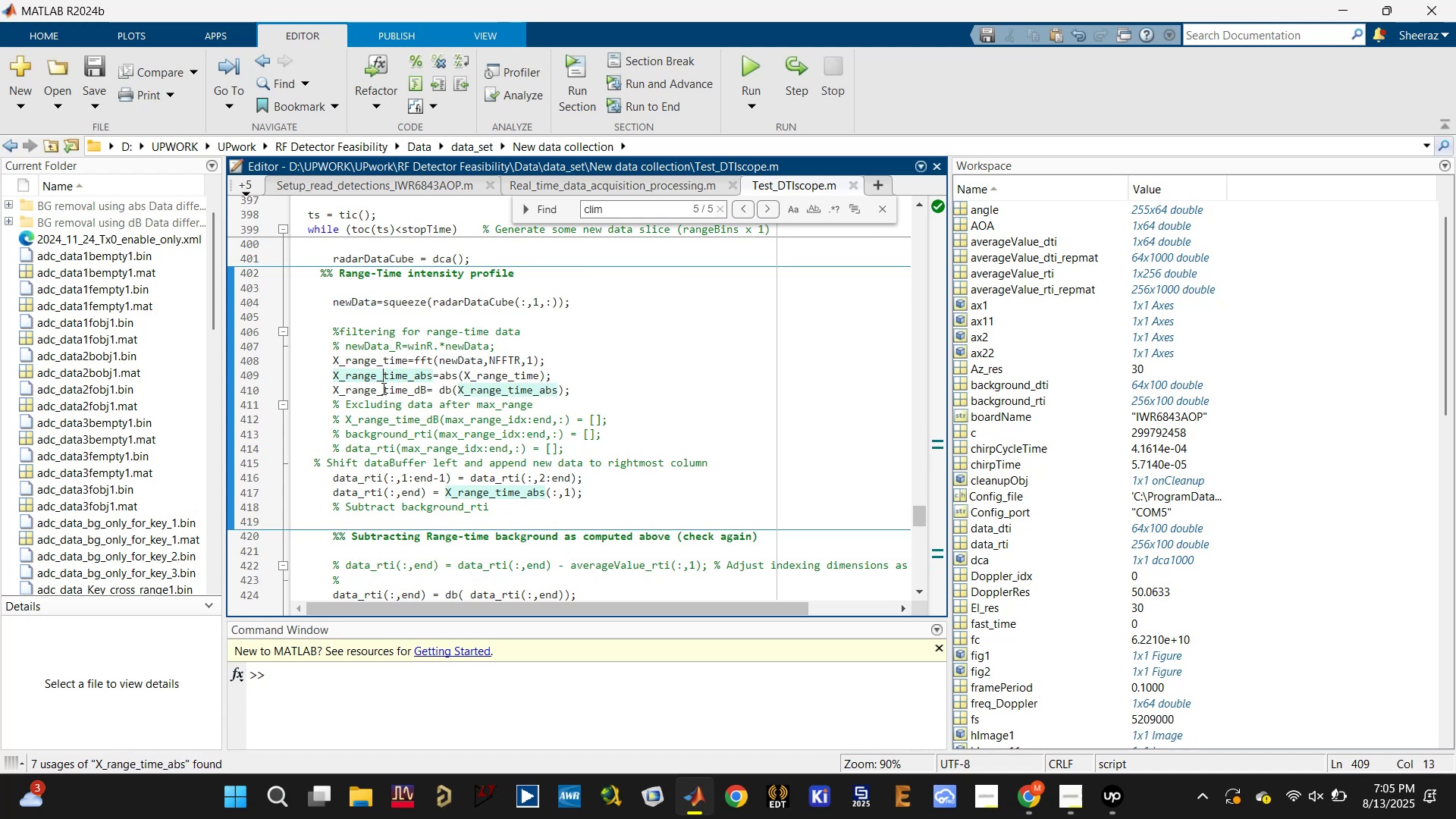 
left_click([382, 388])
 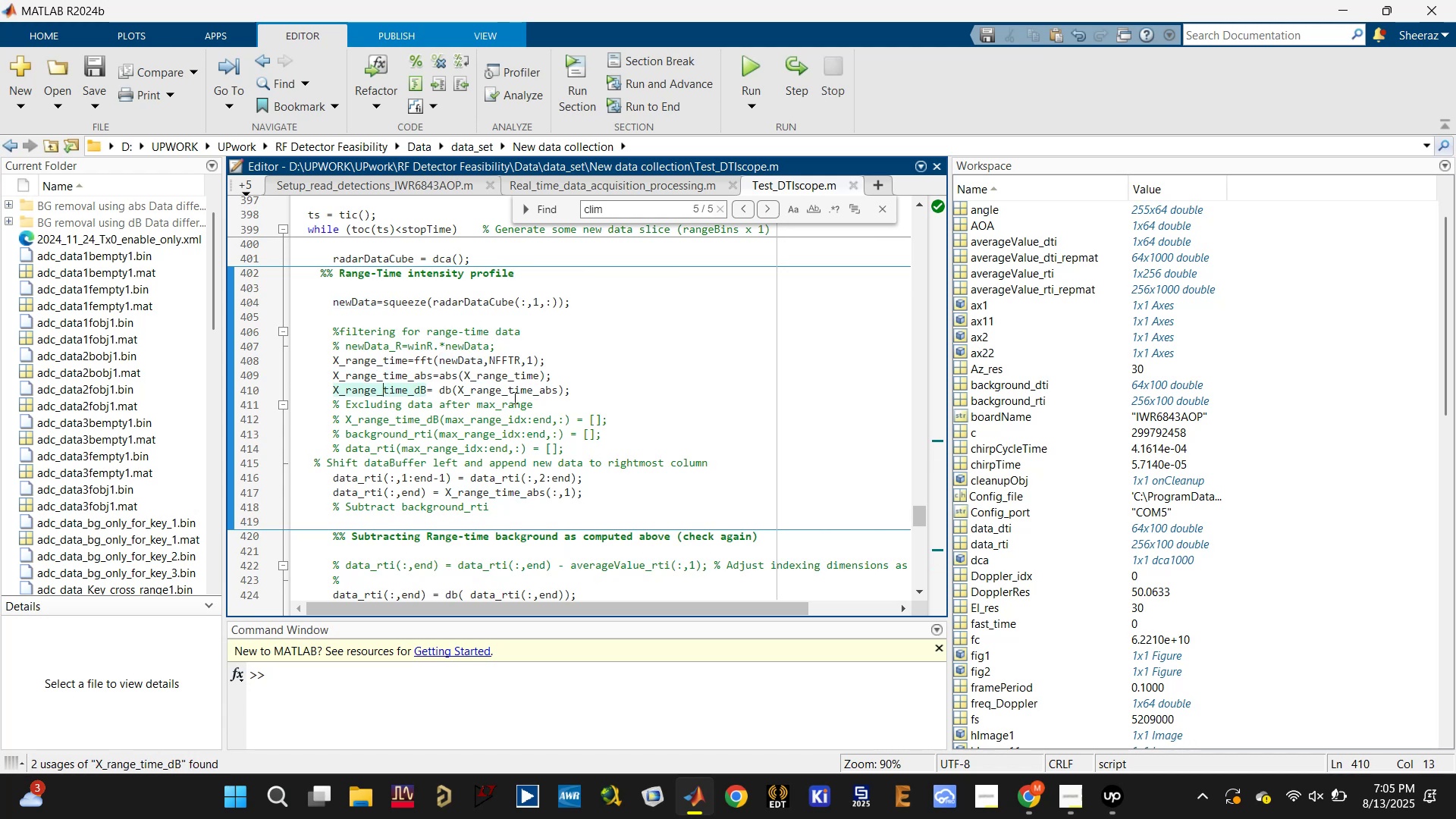 
left_click([519, 391])
 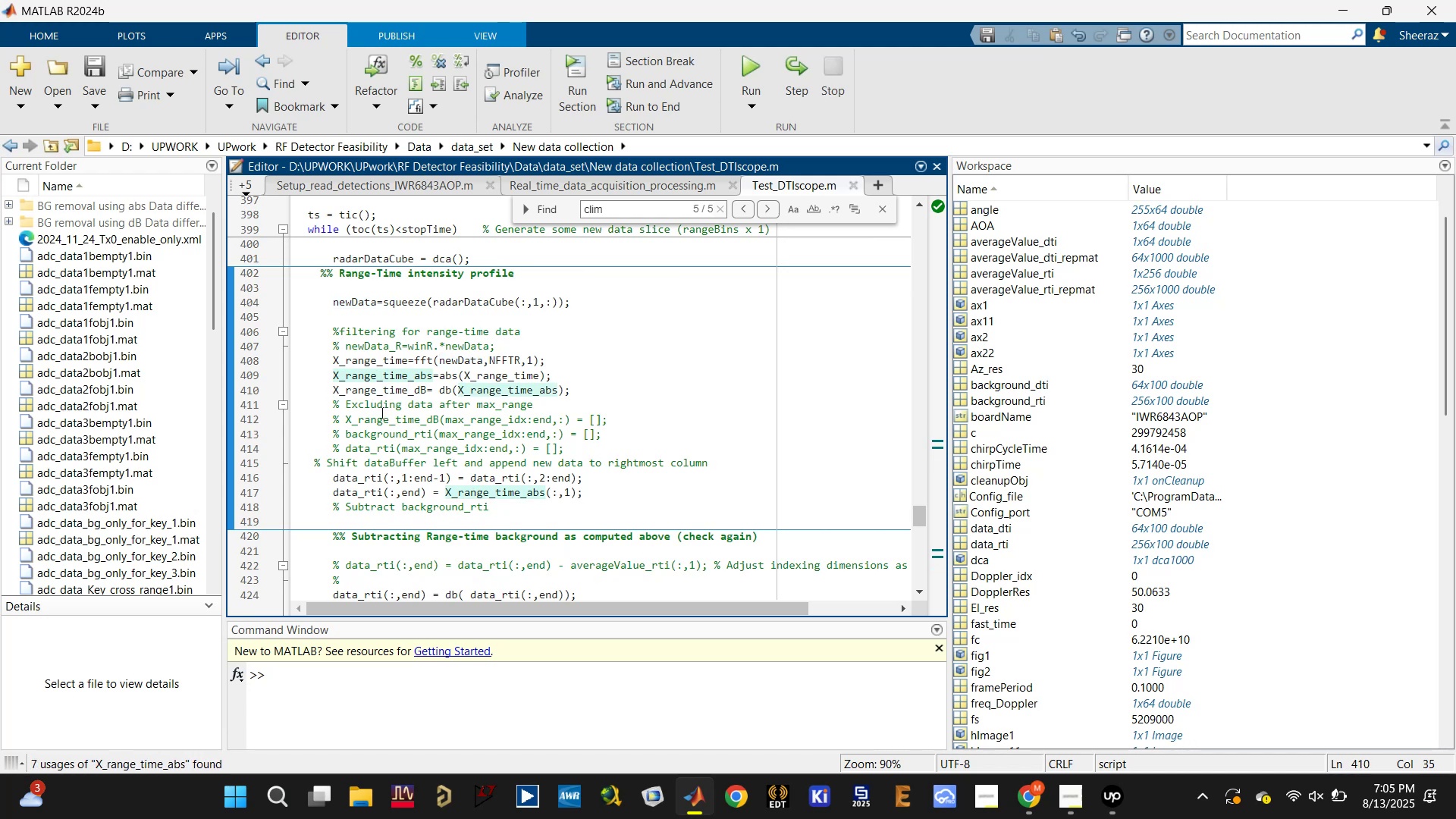 
left_click([340, 406])
 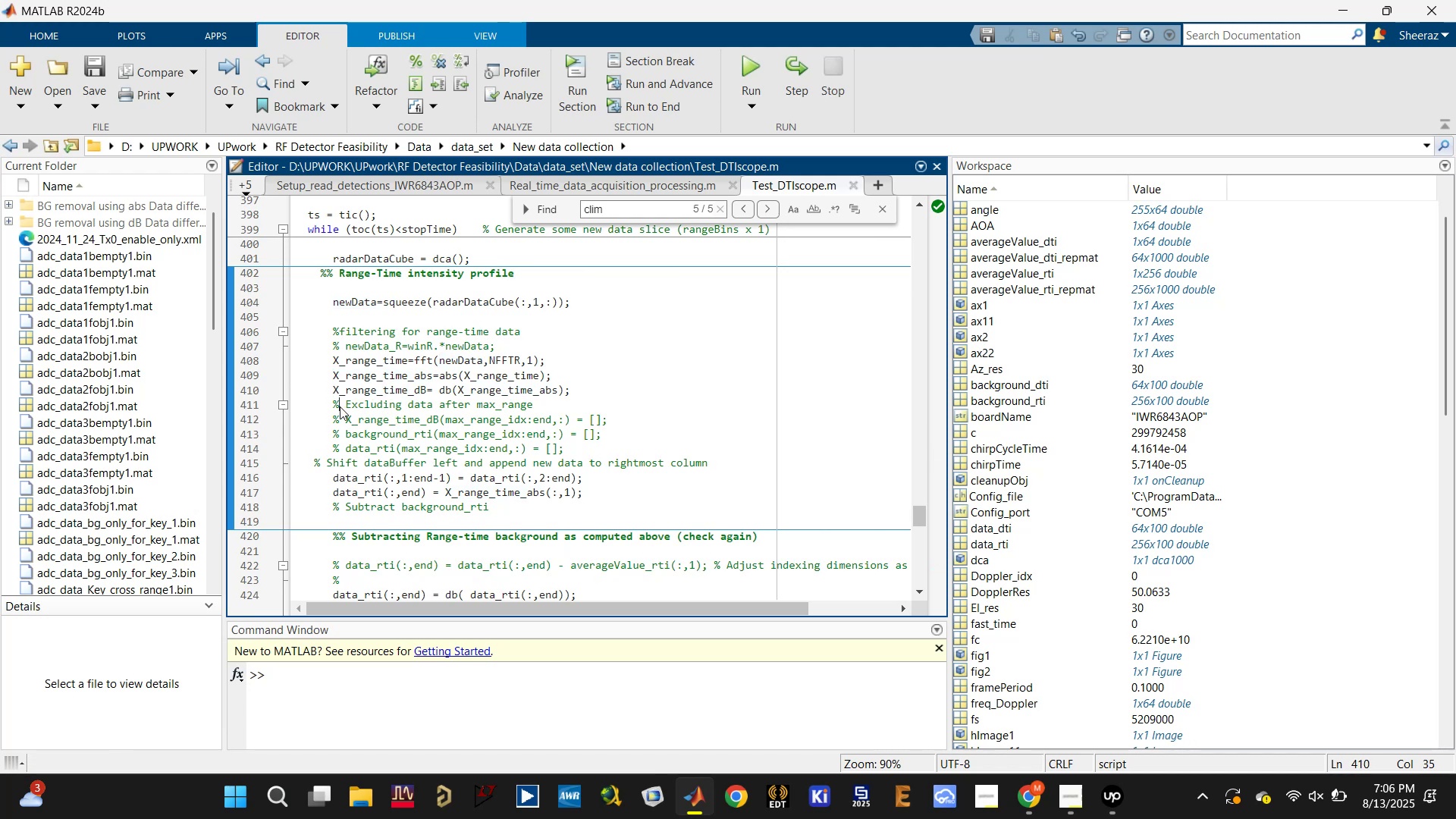 
key(Shift+5)
 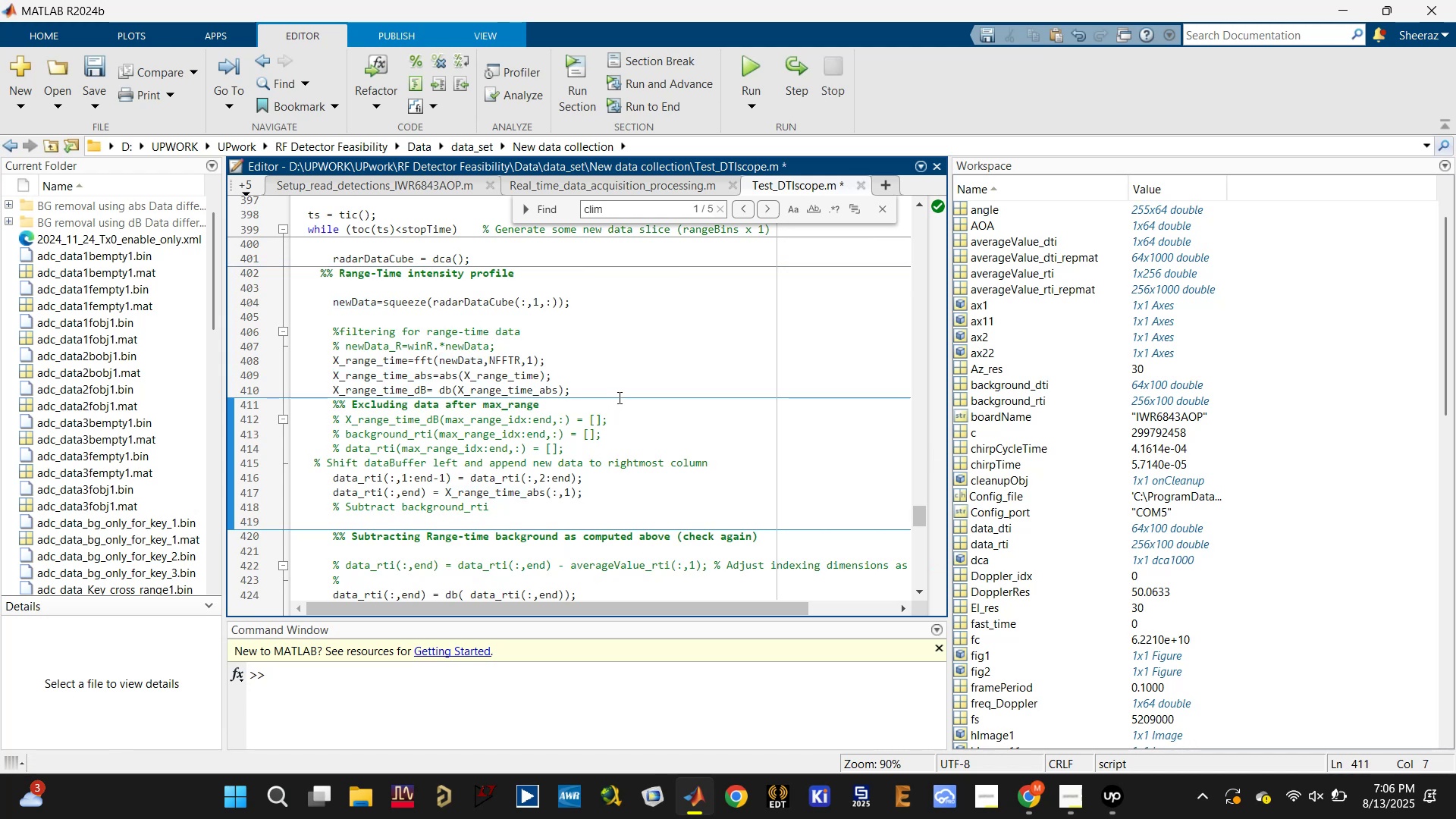 
left_click([618, 391])
 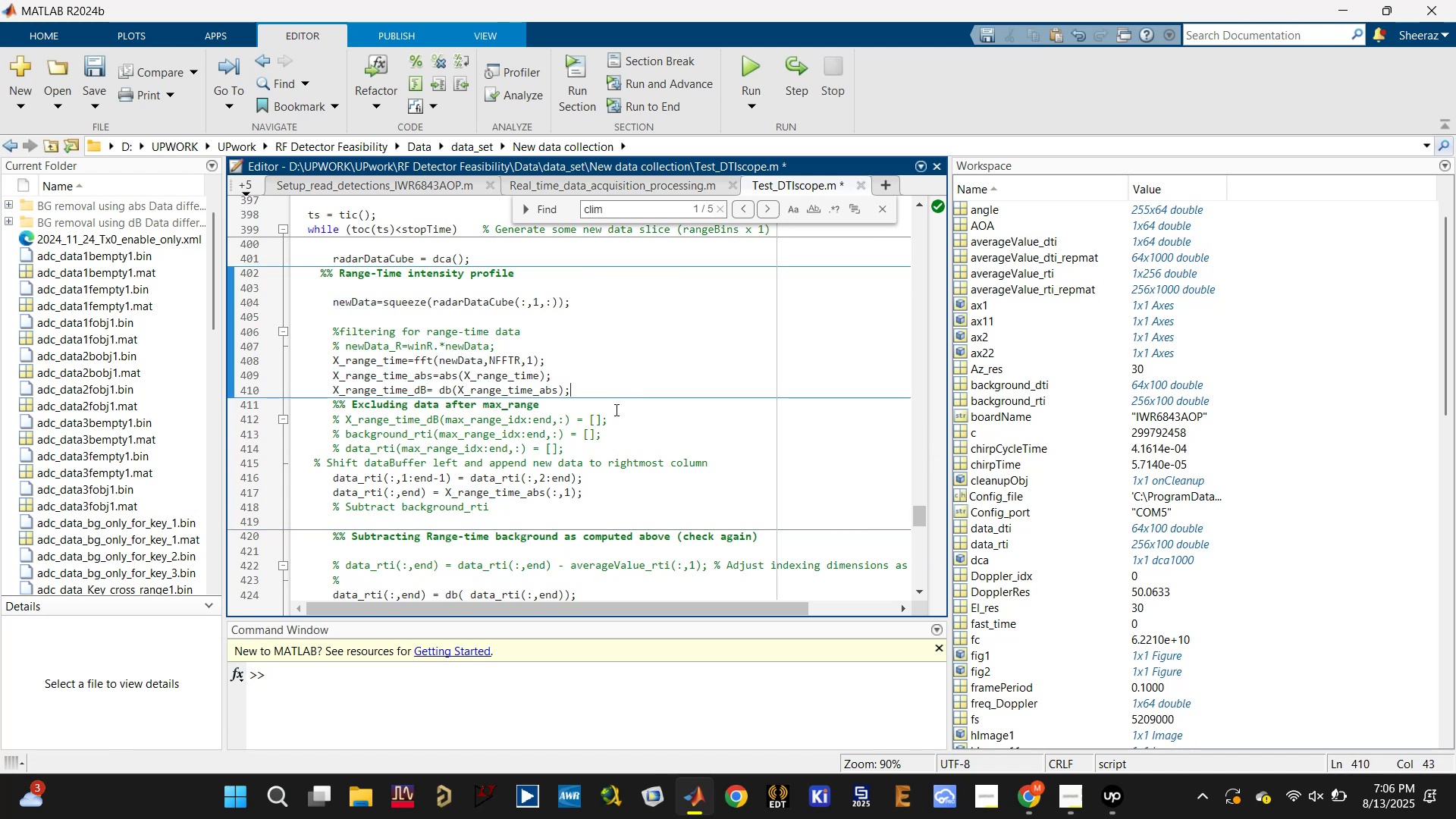 
left_click([620, 405])
 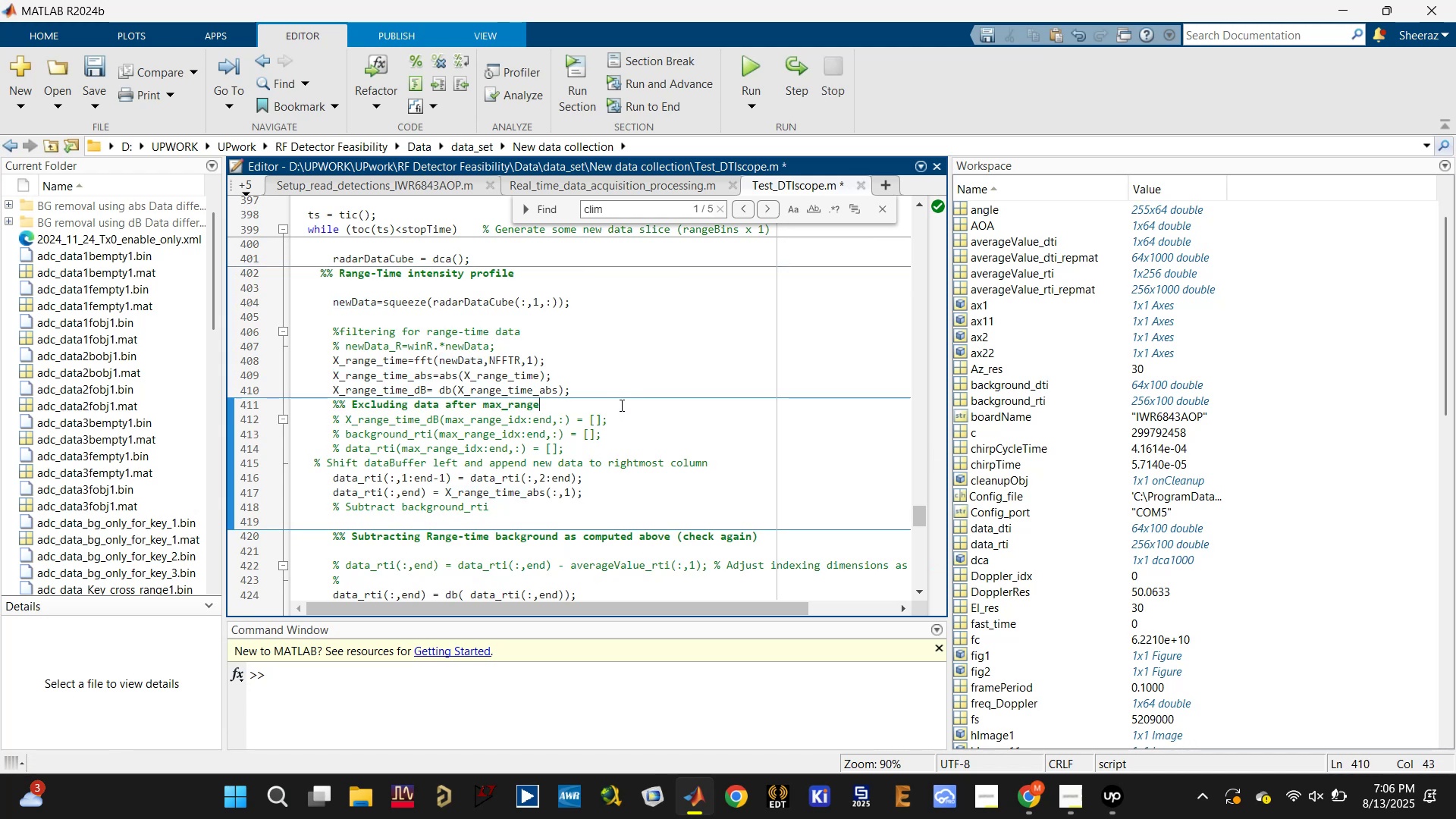 
type(  ())
 